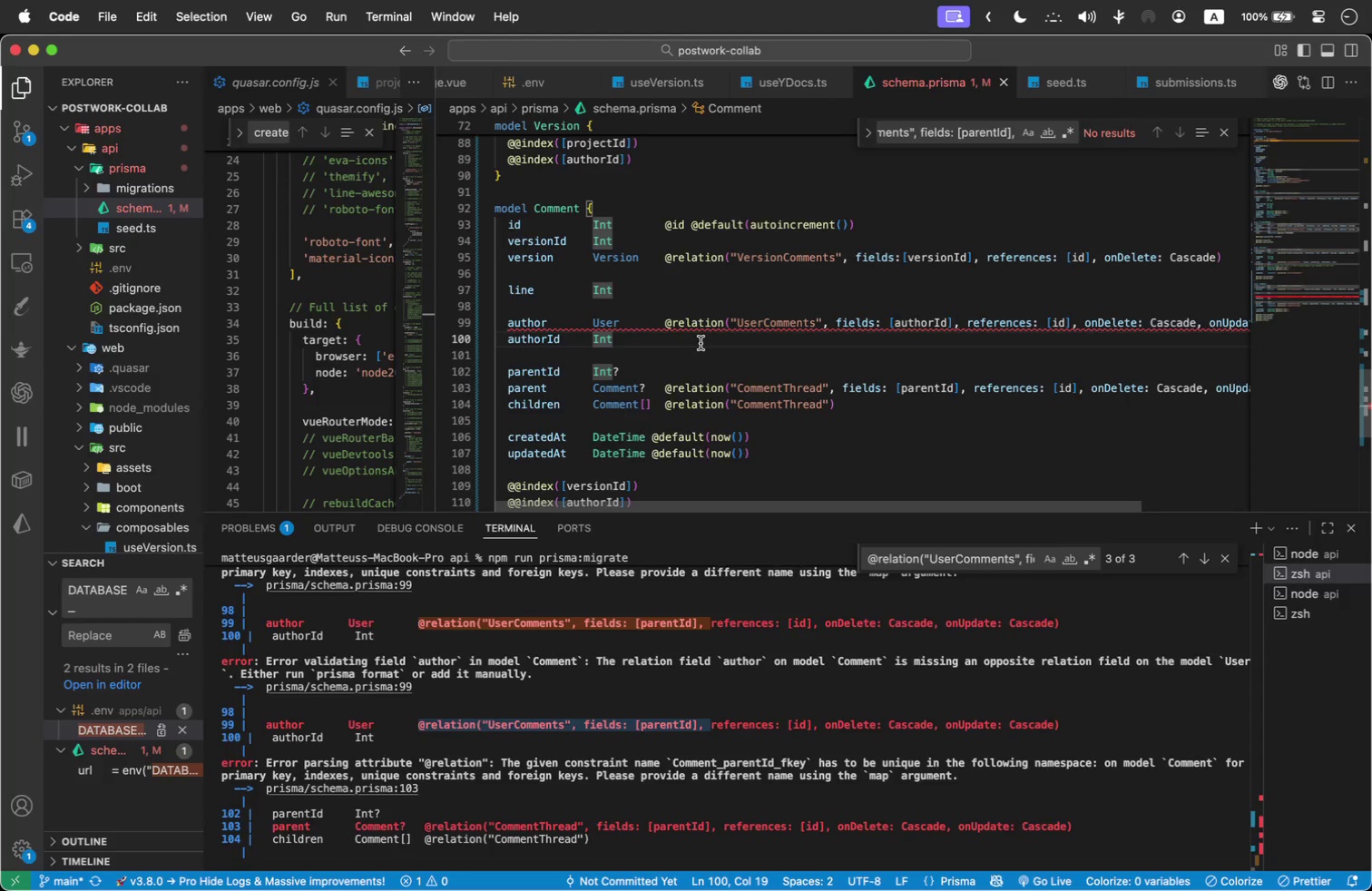 
wait(7.23)
 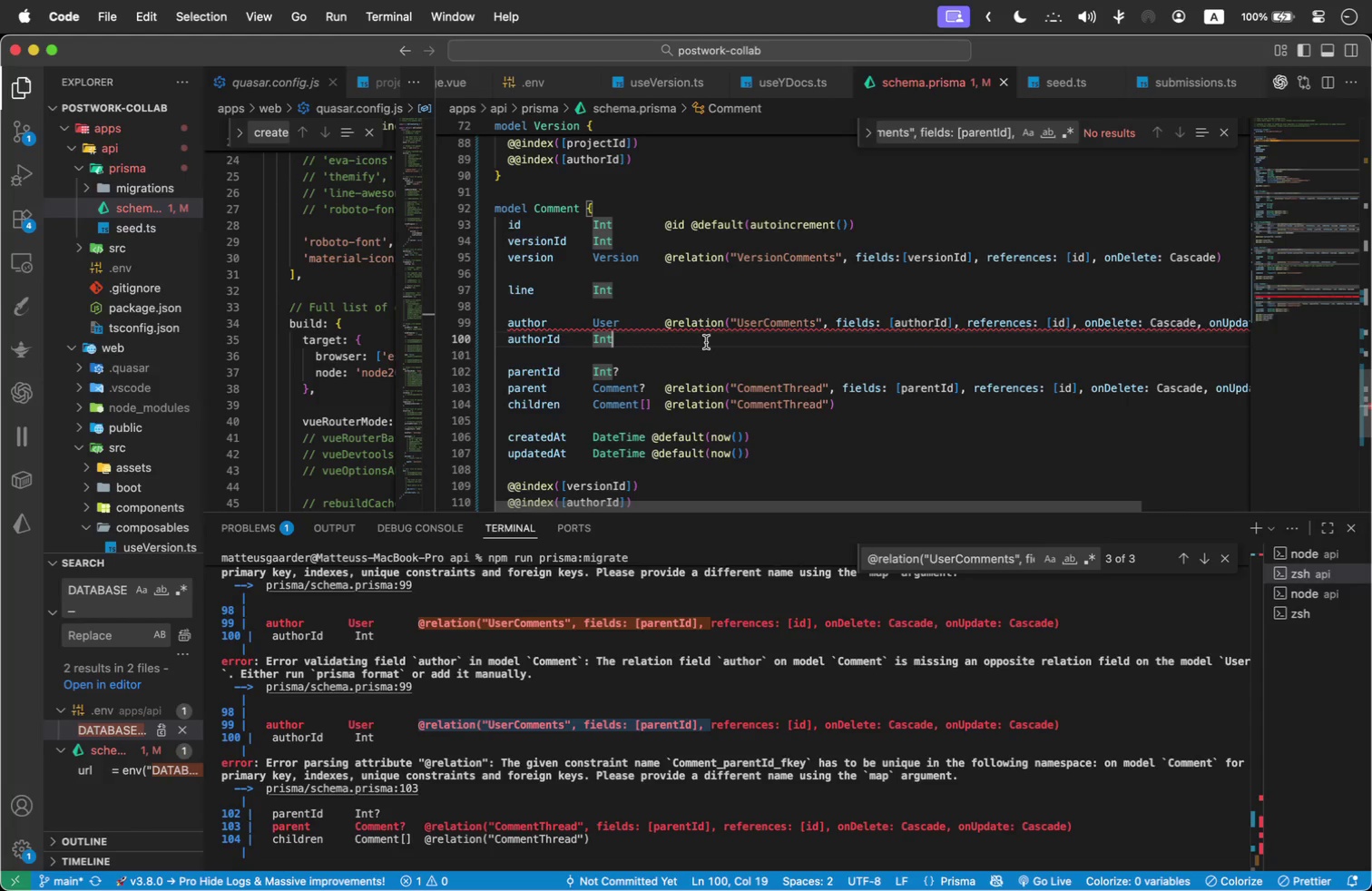 
left_click([544, 342])
 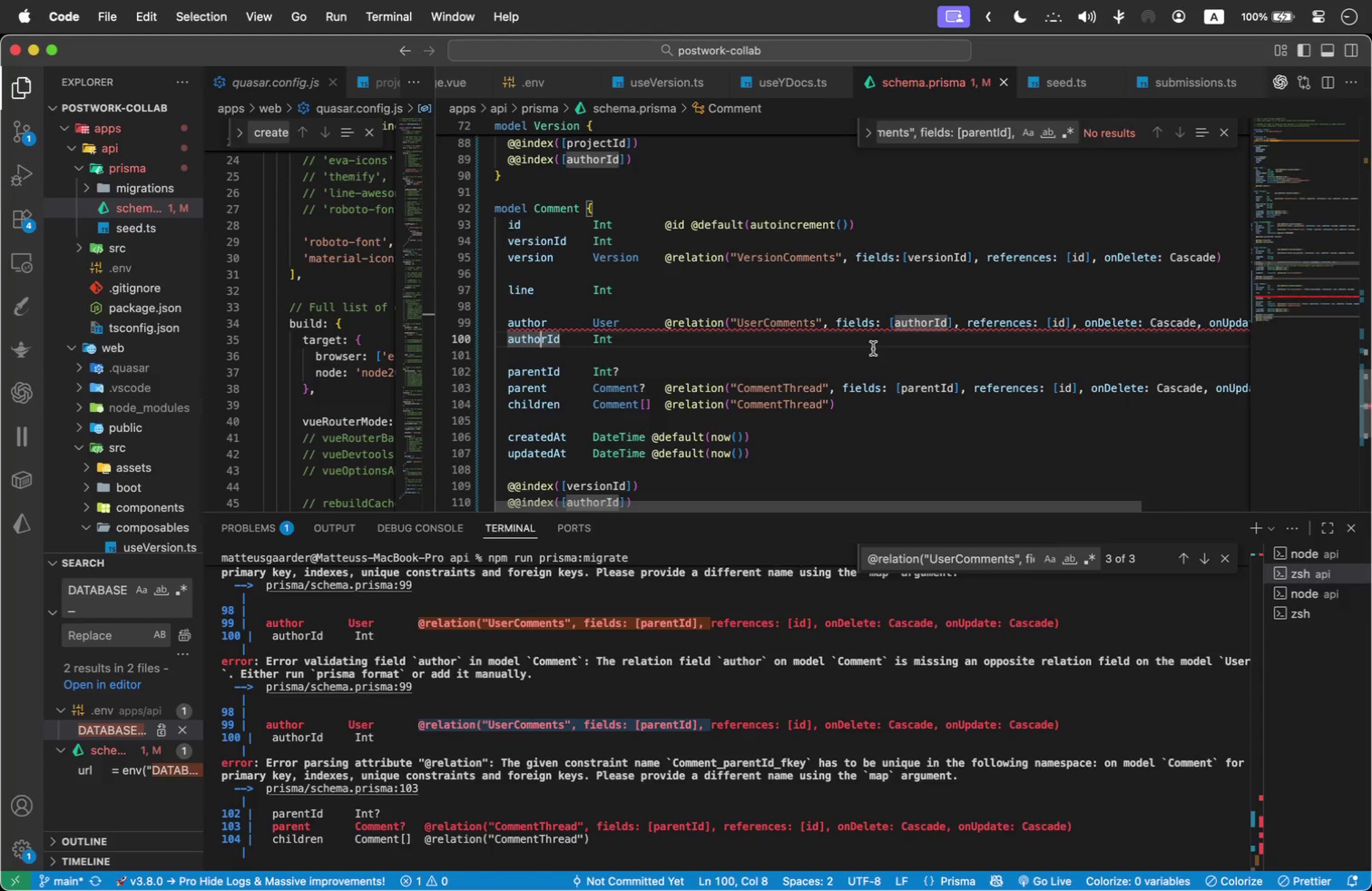 
key(Alt+ArrowUp)
 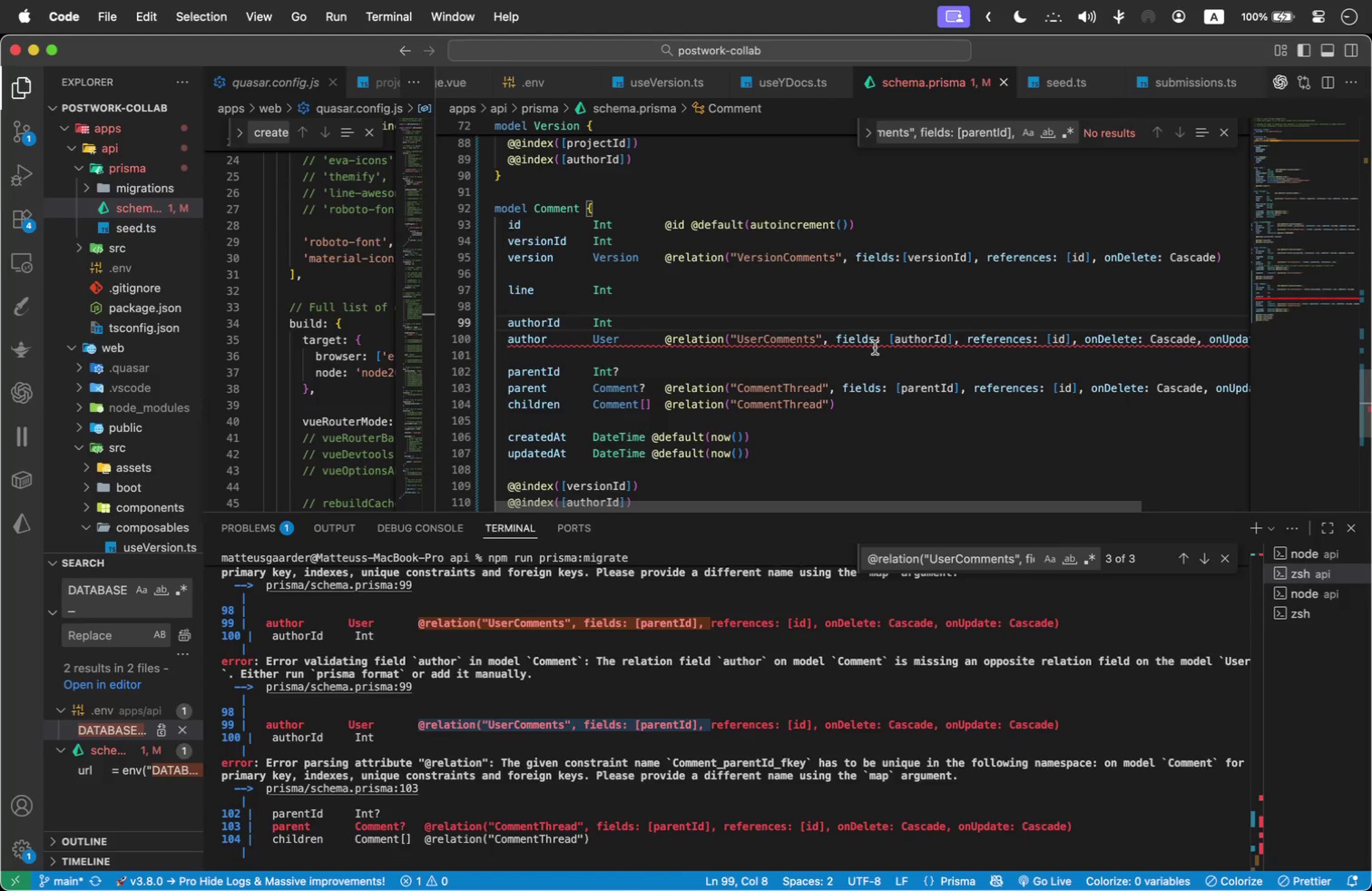 
mouse_move([892, 350])
 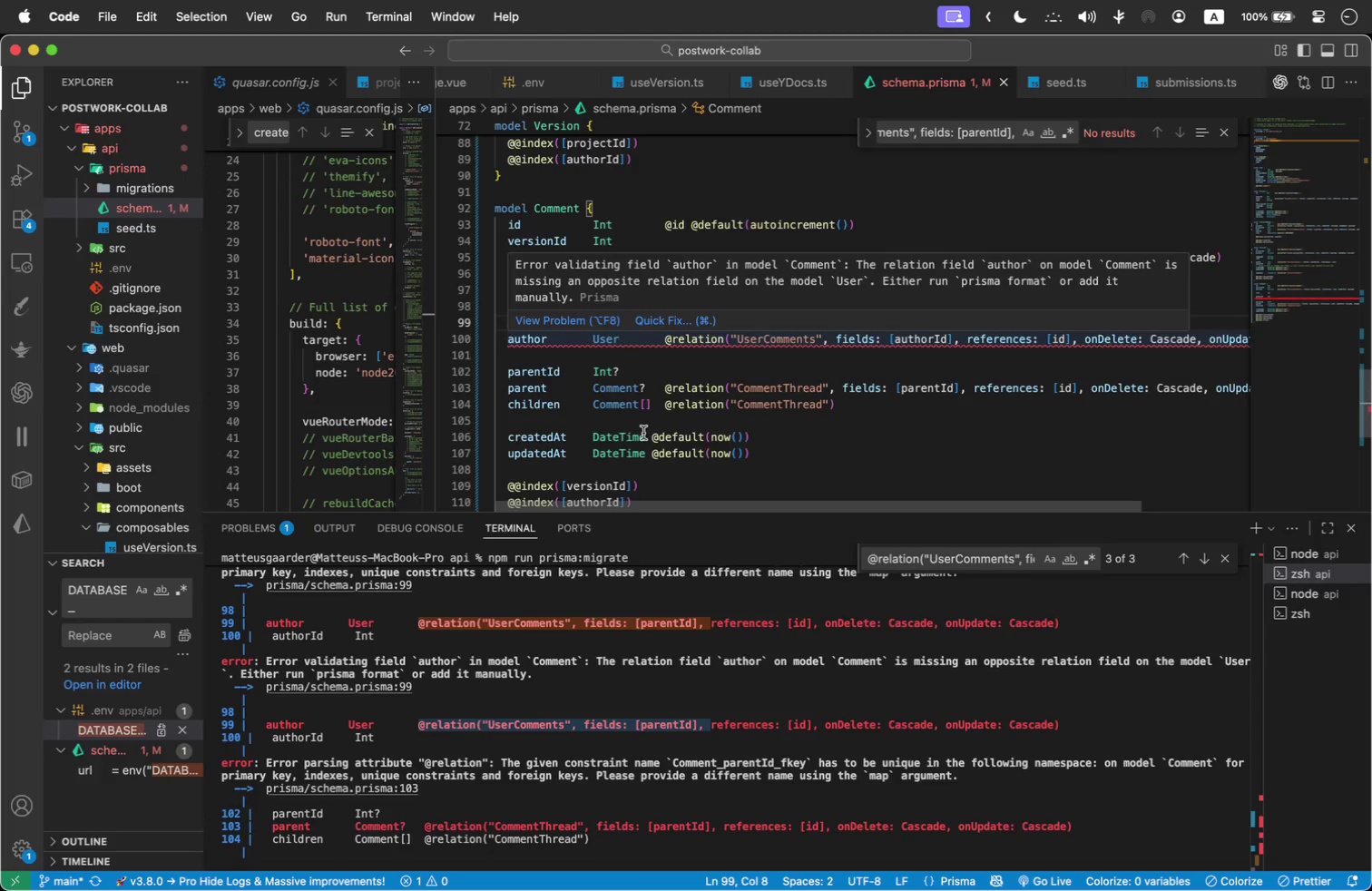 
scroll: coordinate [711, 299], scroll_direction: up, amount: 8.0
 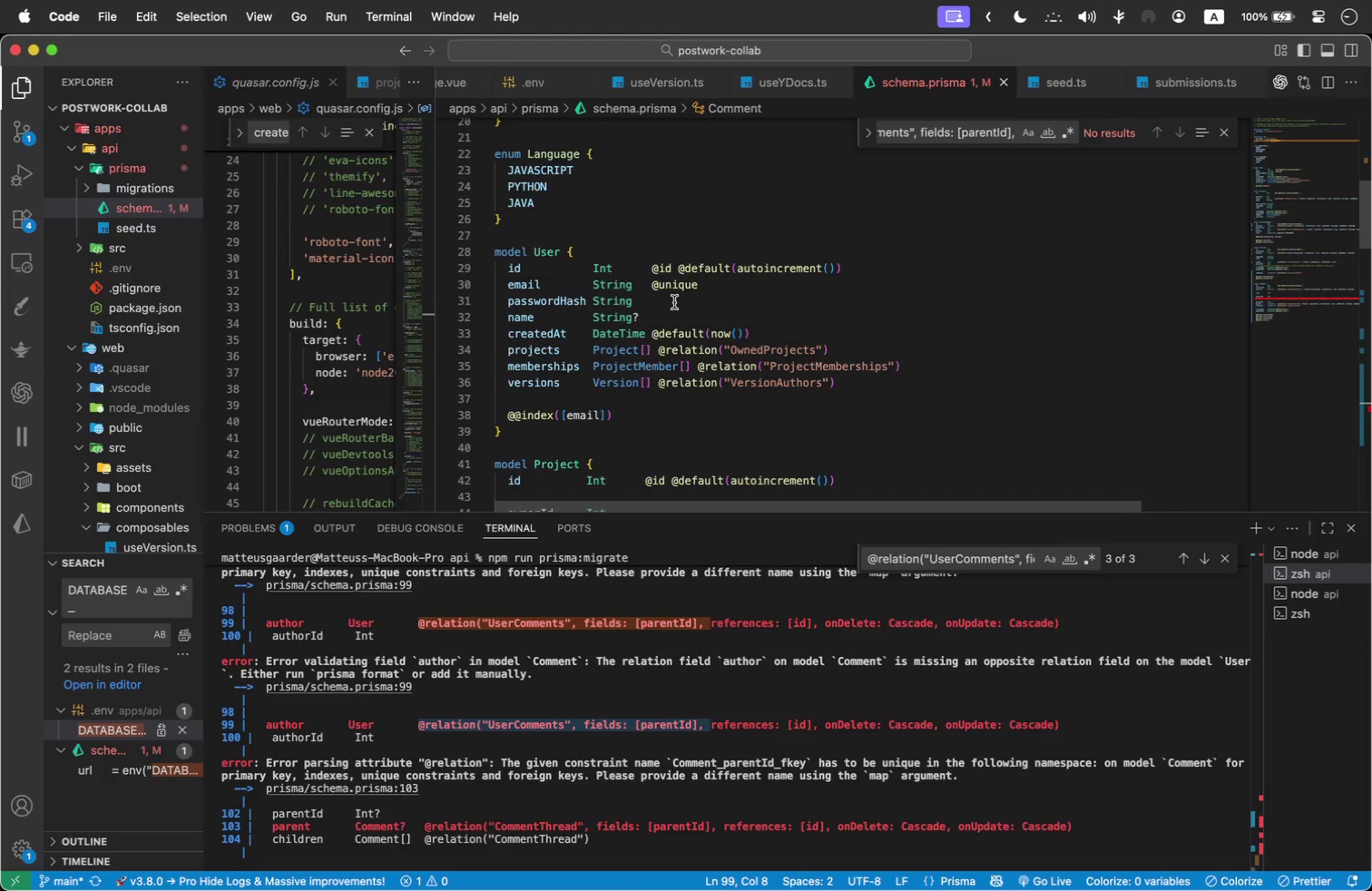 
wait(10.01)
 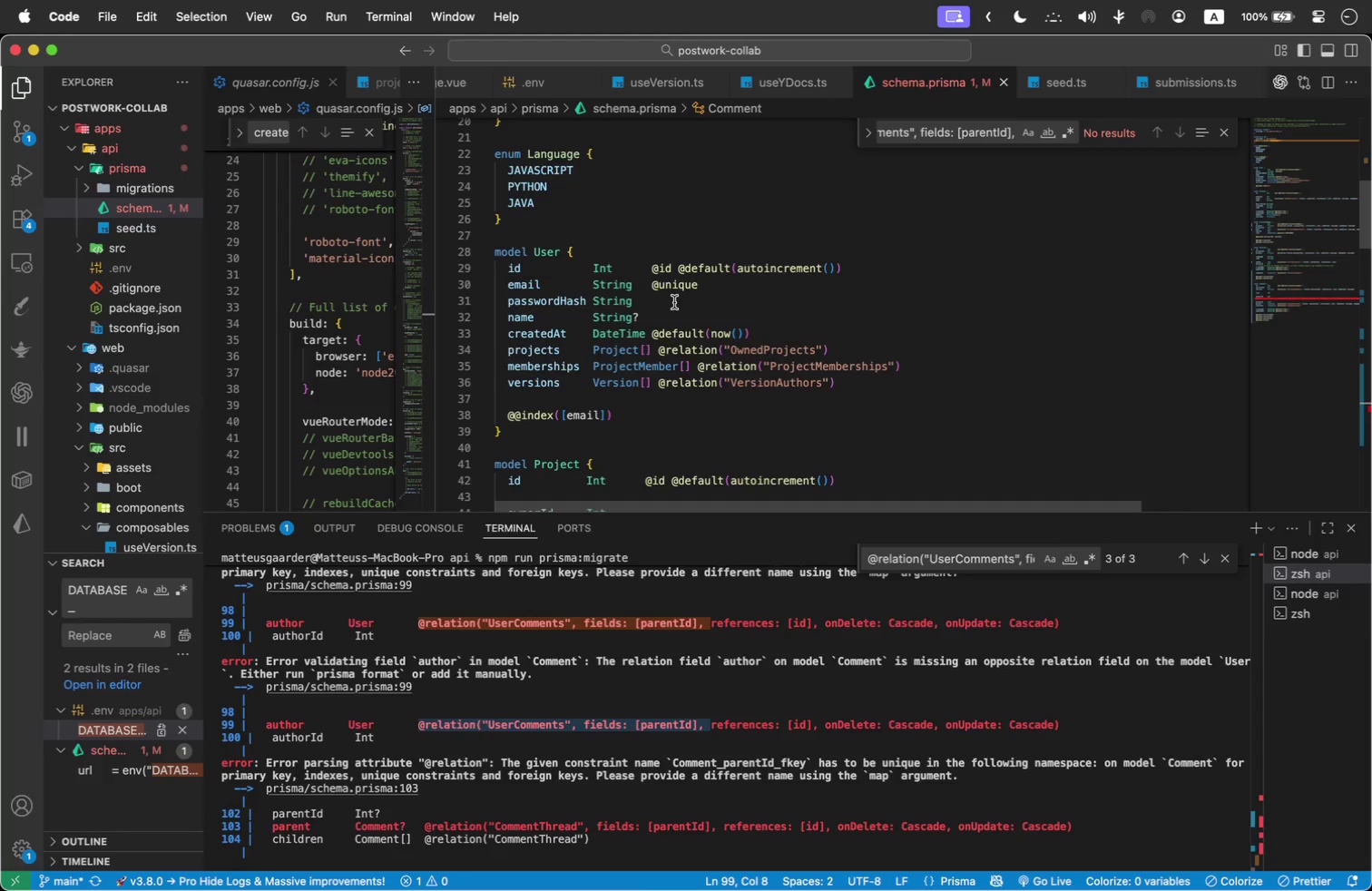 
left_click([881, 381])
 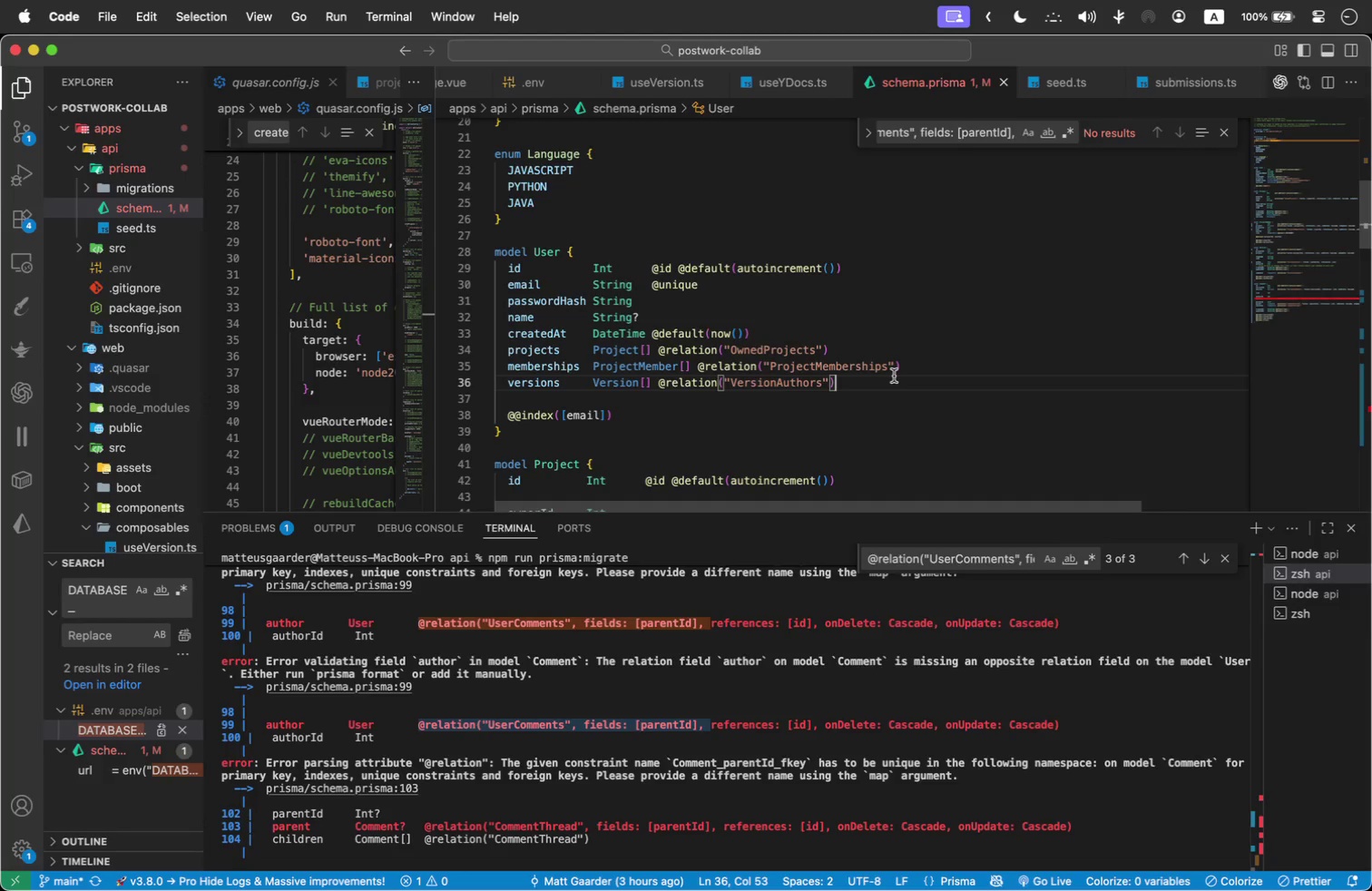 
key(Enter)
 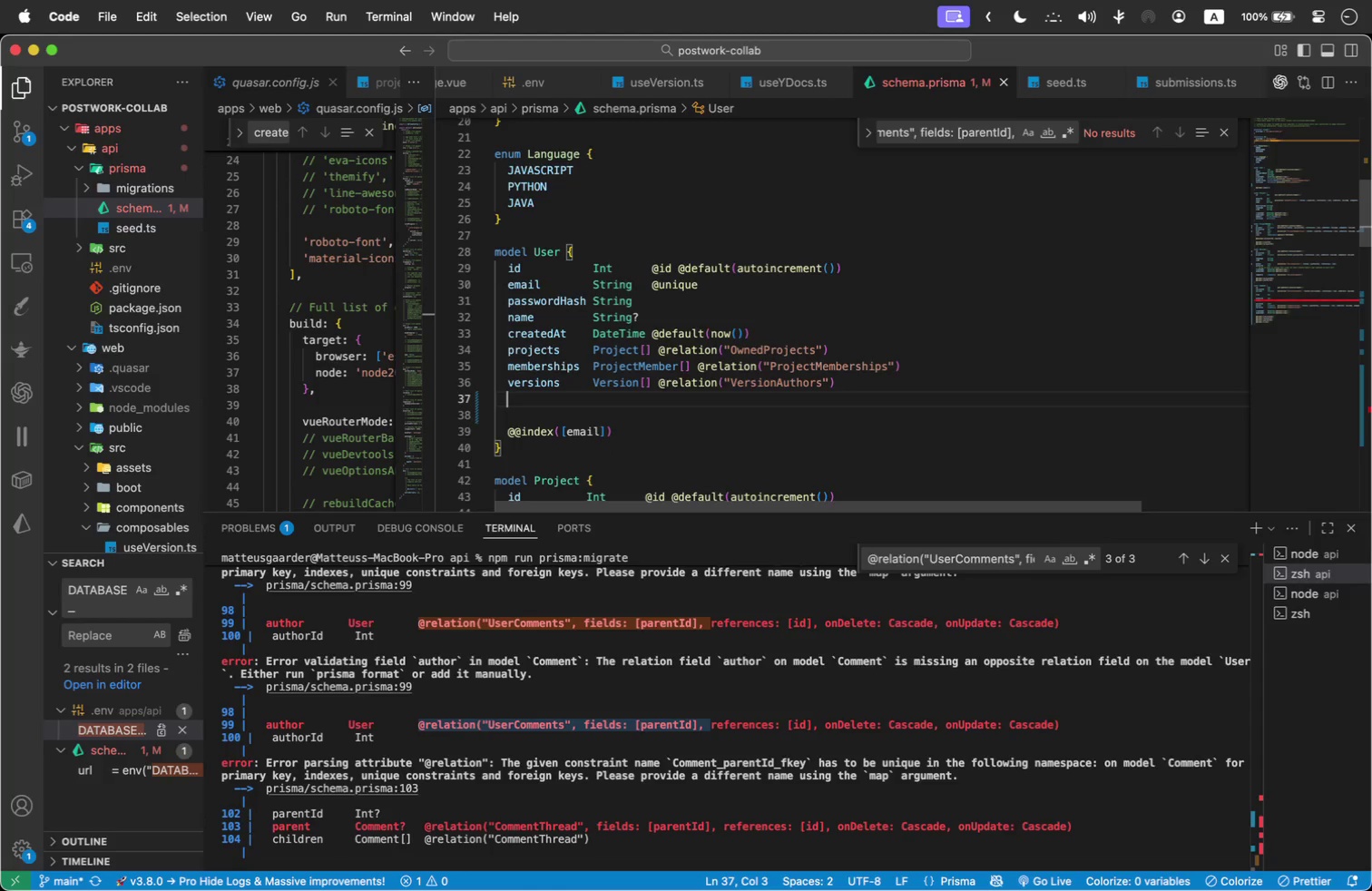 
wait(5.54)
 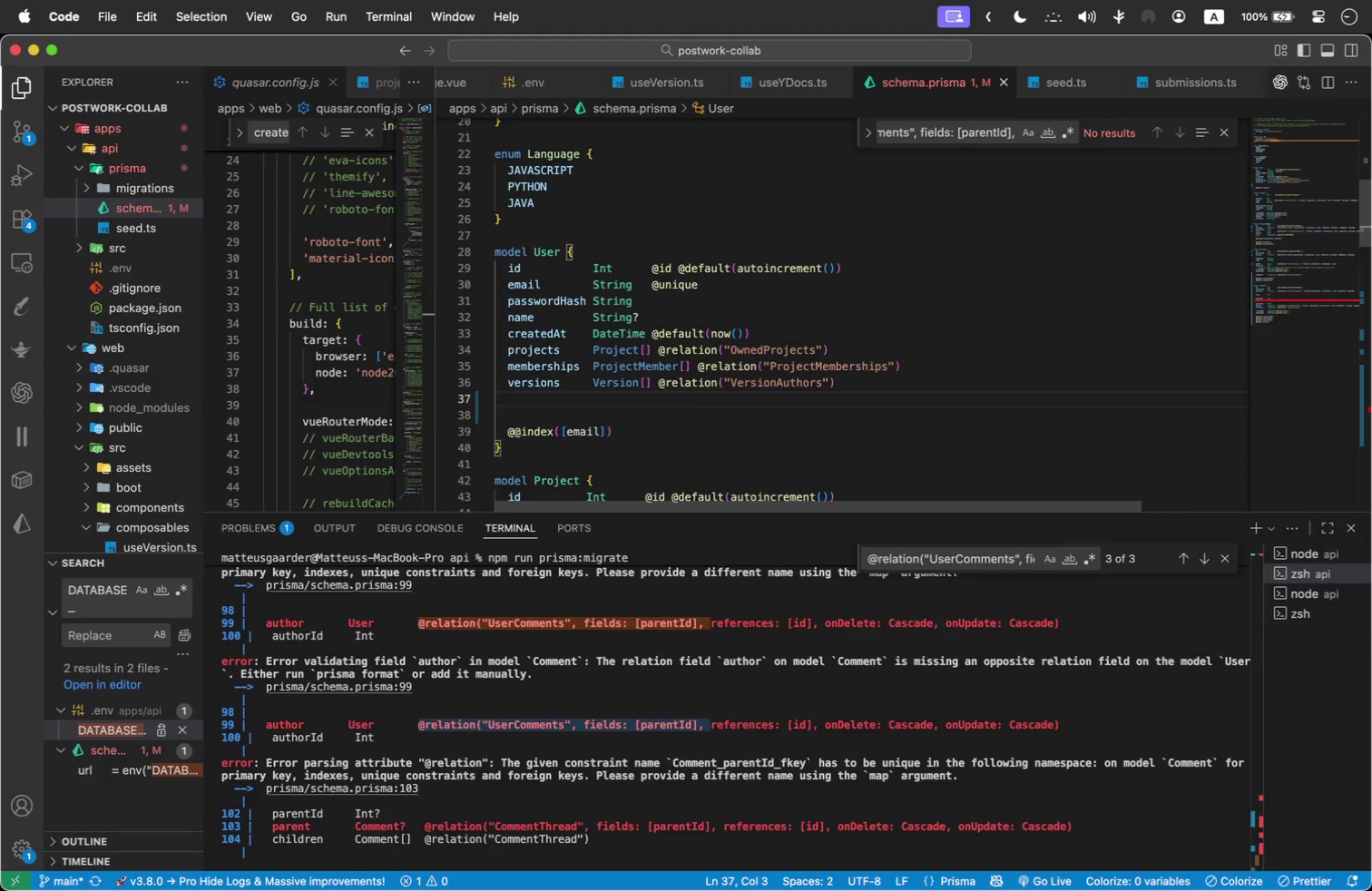 
type(comments)
key(Tab)
key(Tab)
key(Tab)
key(Backspace)
type(Comment[)
 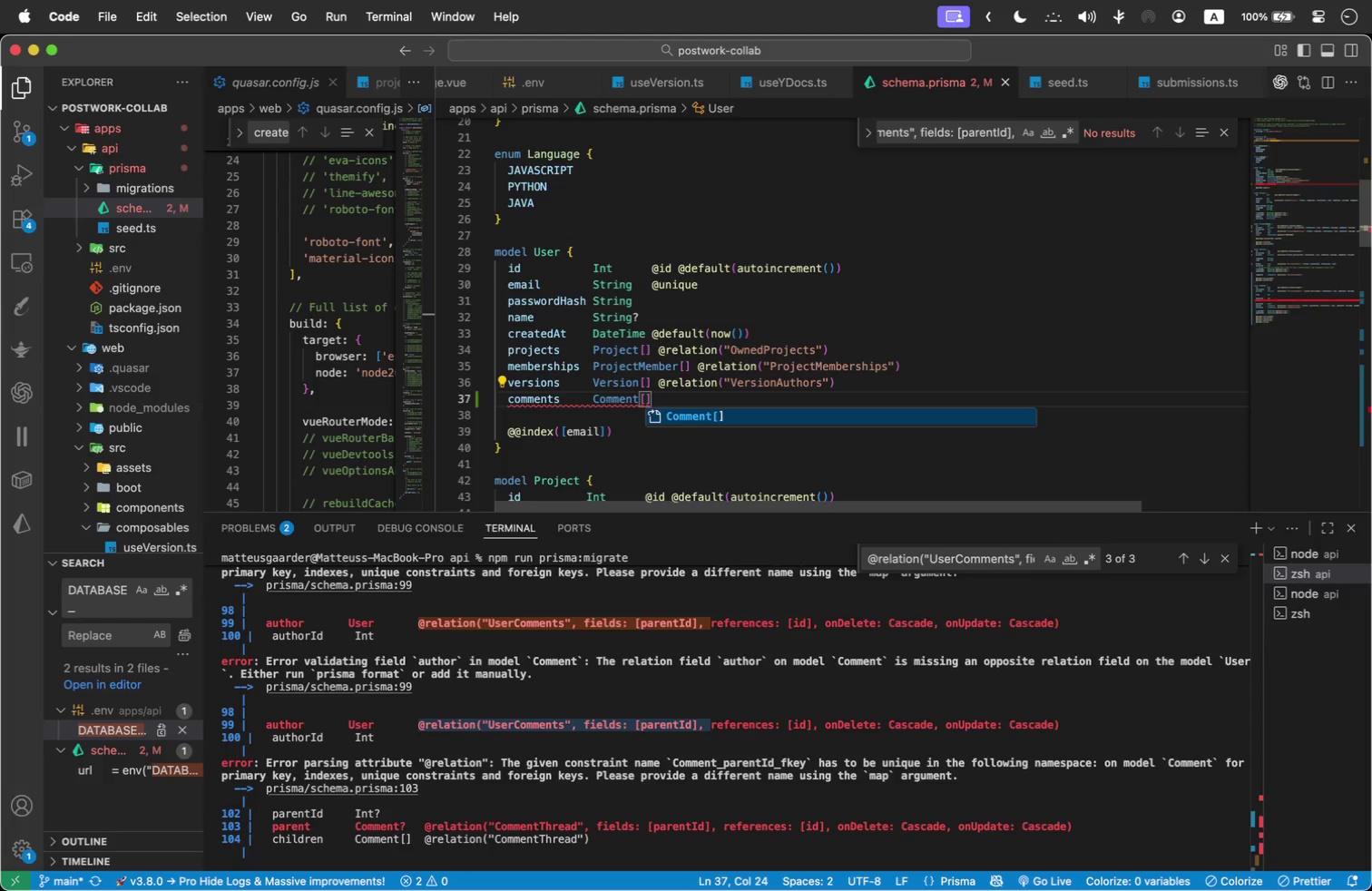 
key(Enter)
 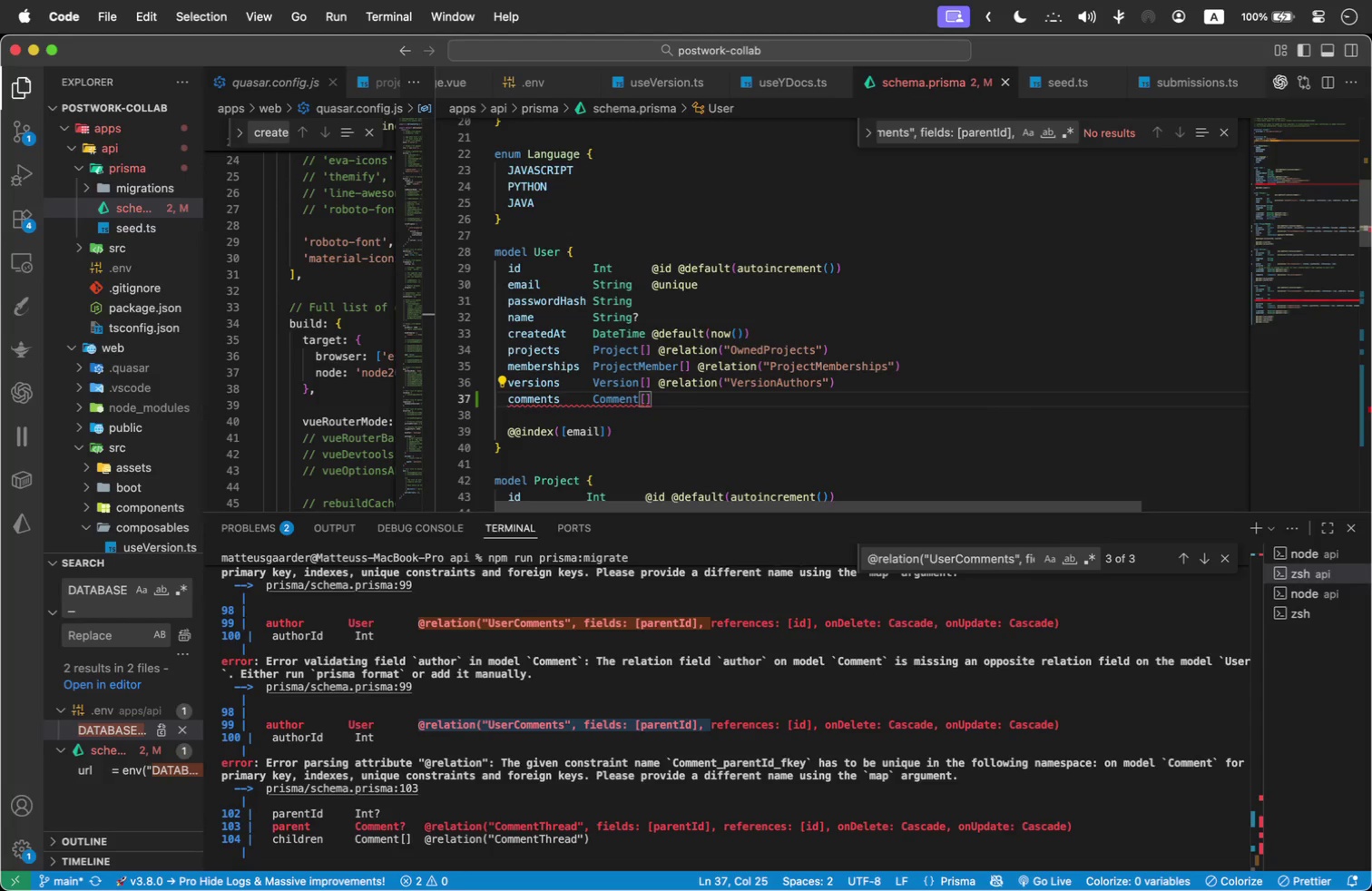 
type( @re)
 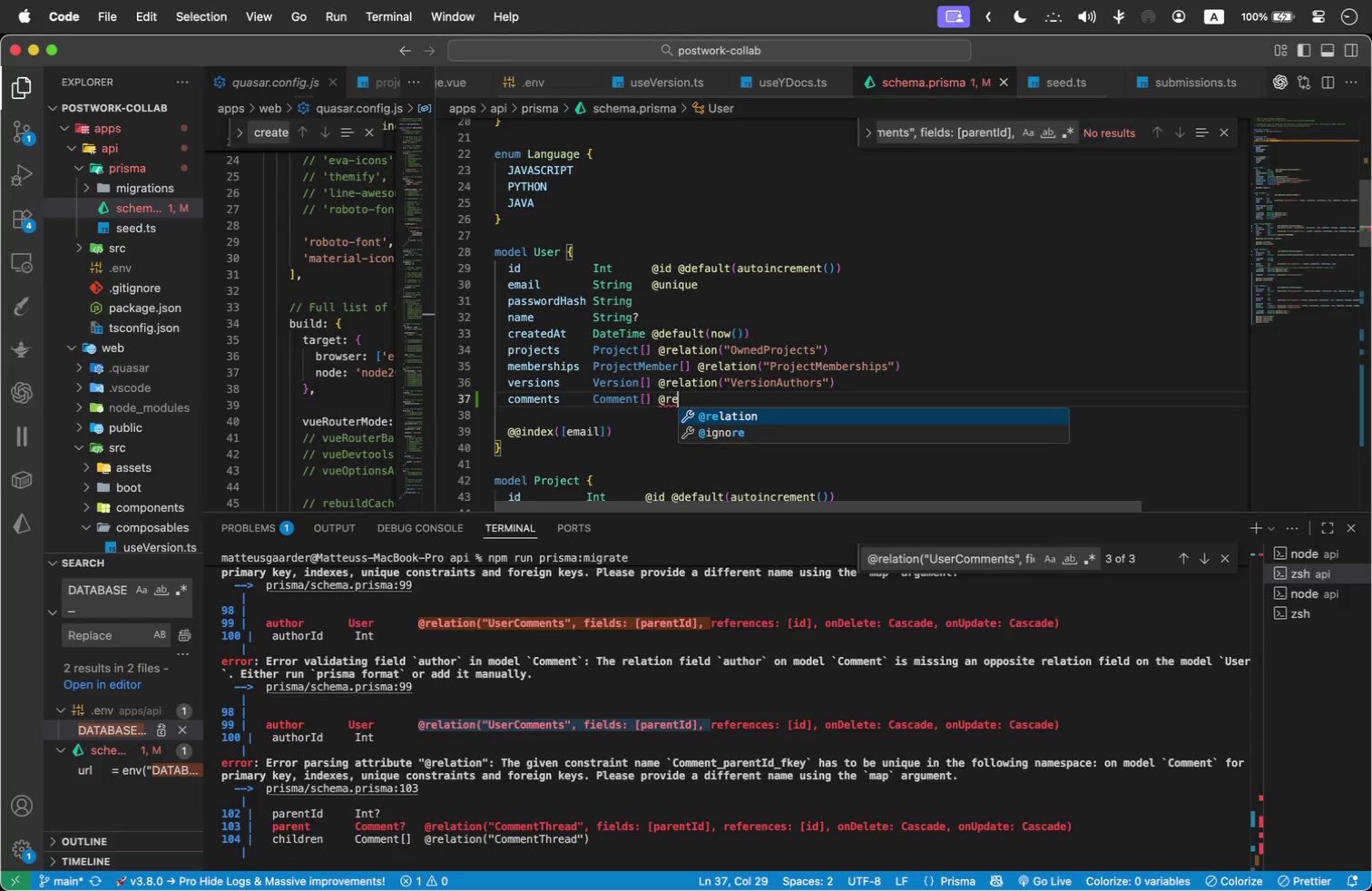 
 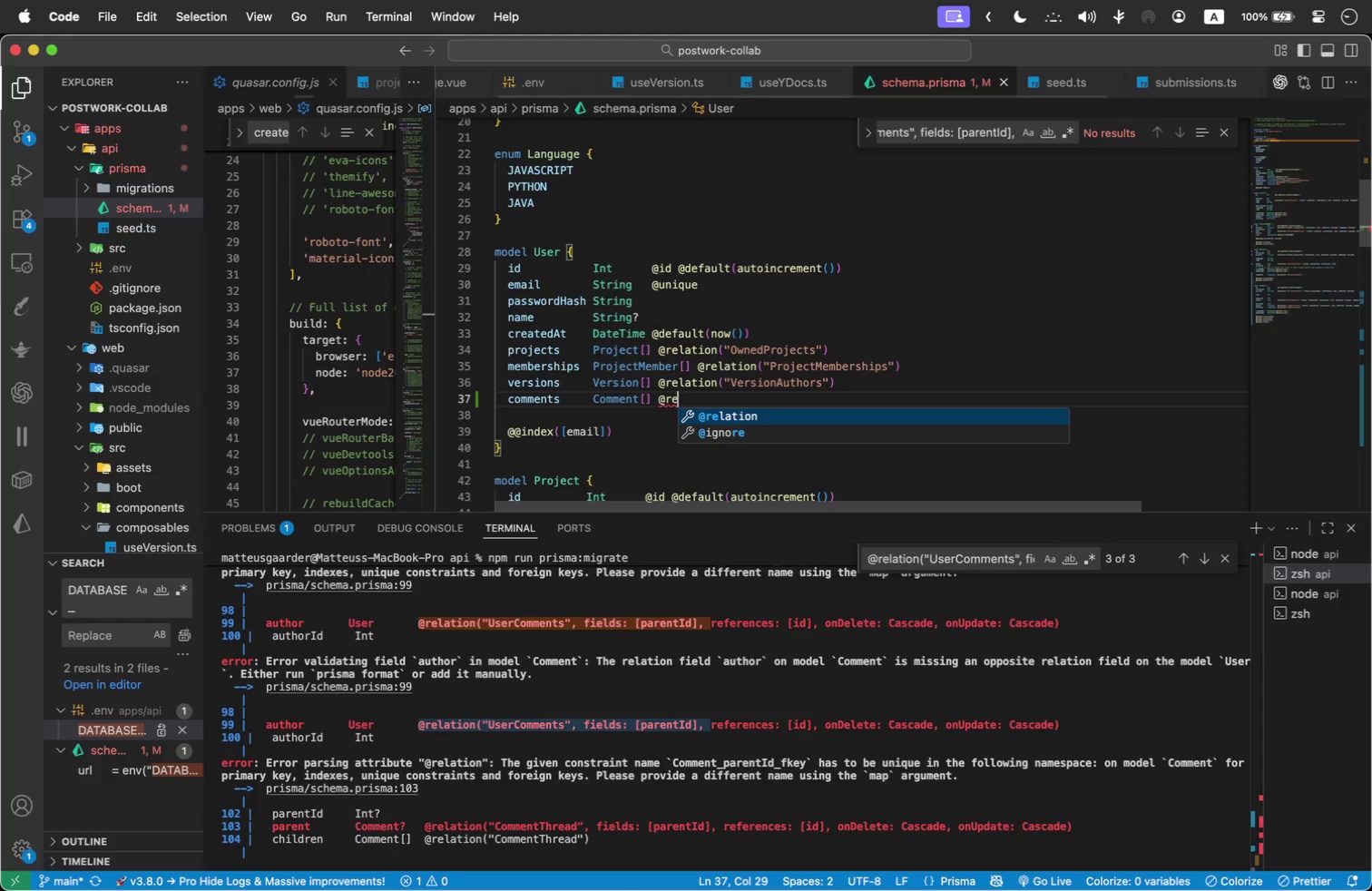 
key(Enter)
 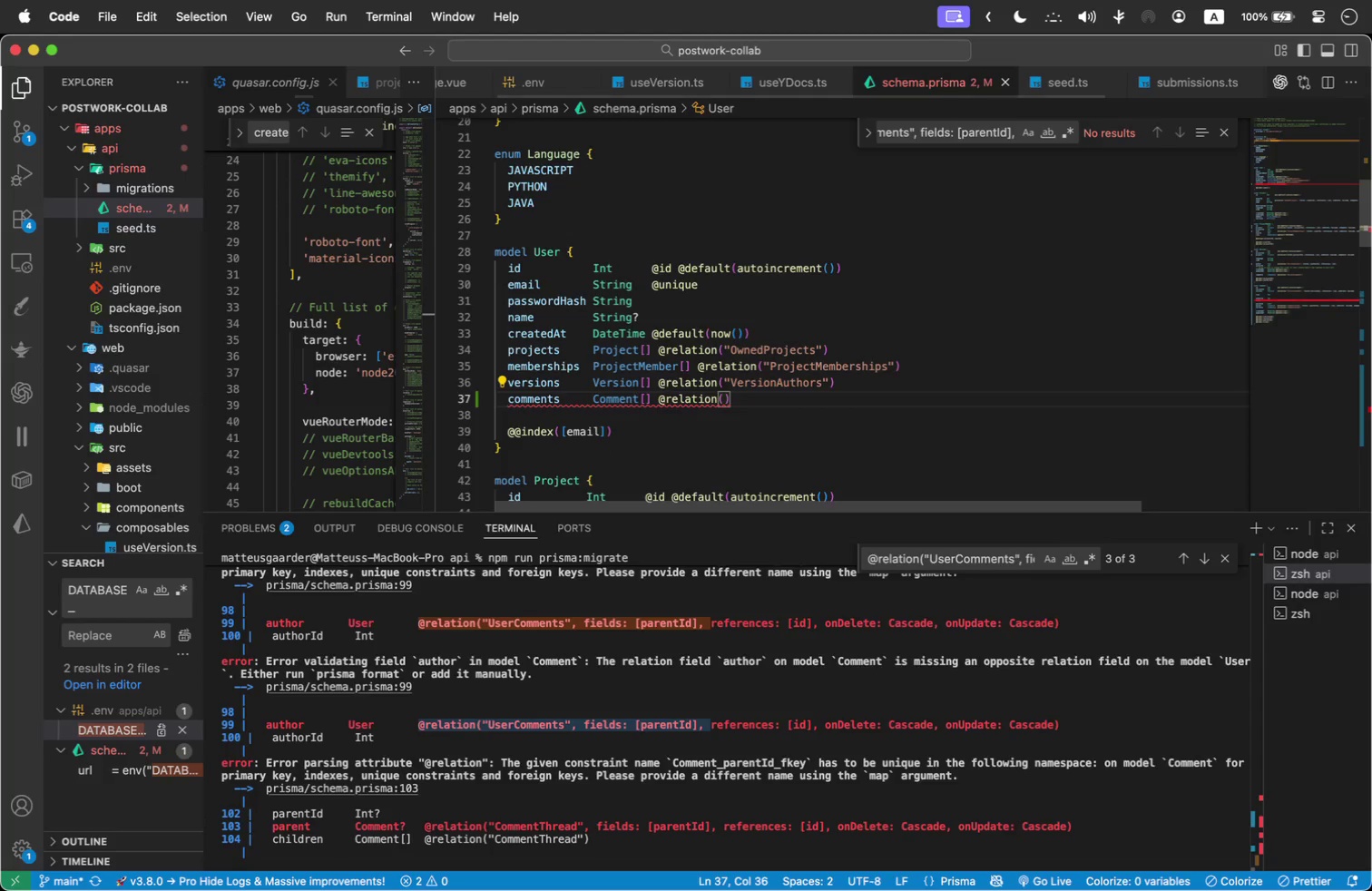 
type("u)
key(Backspace)
type(UserComments)
 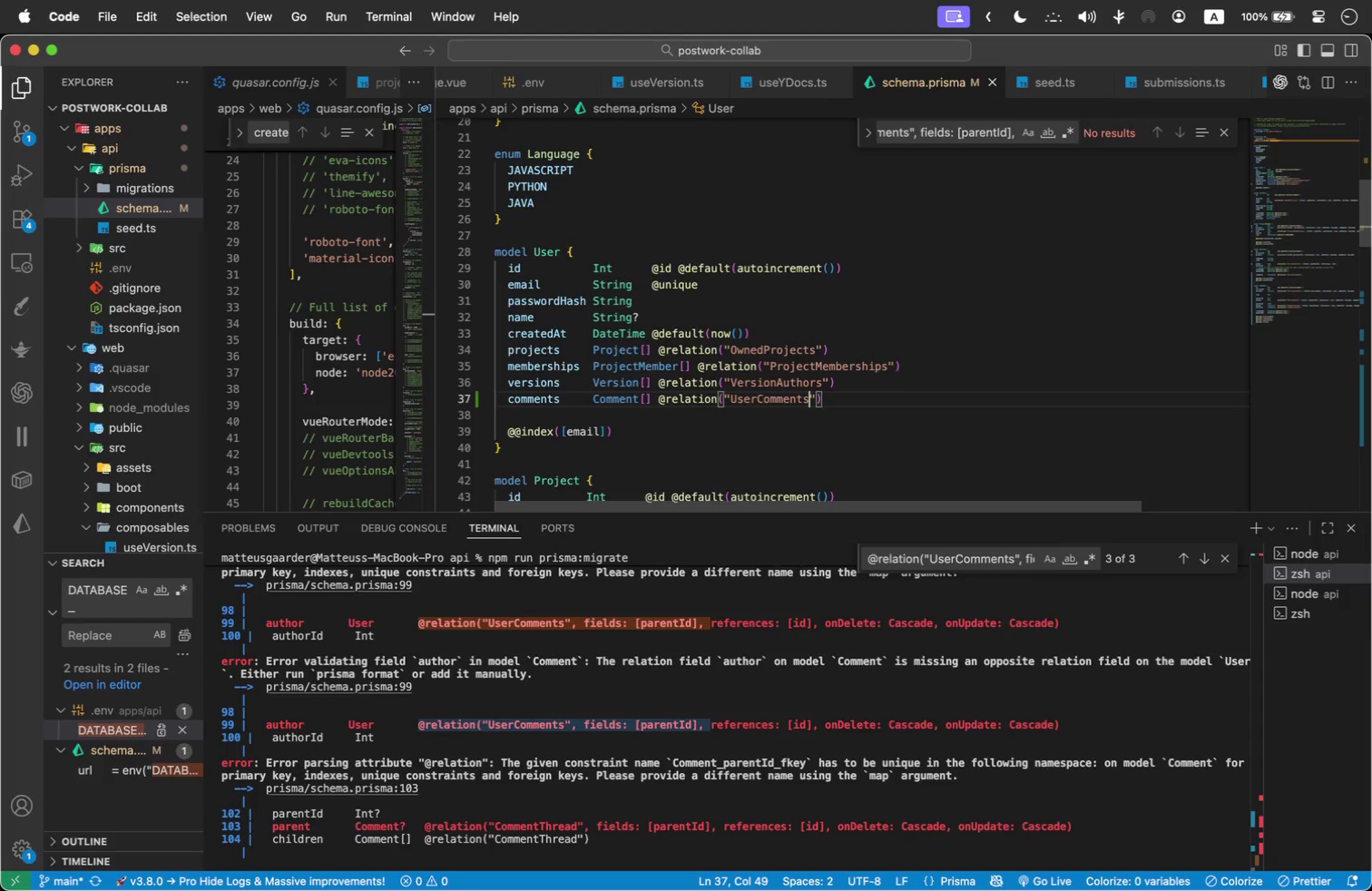 
left_click([840, 331])
 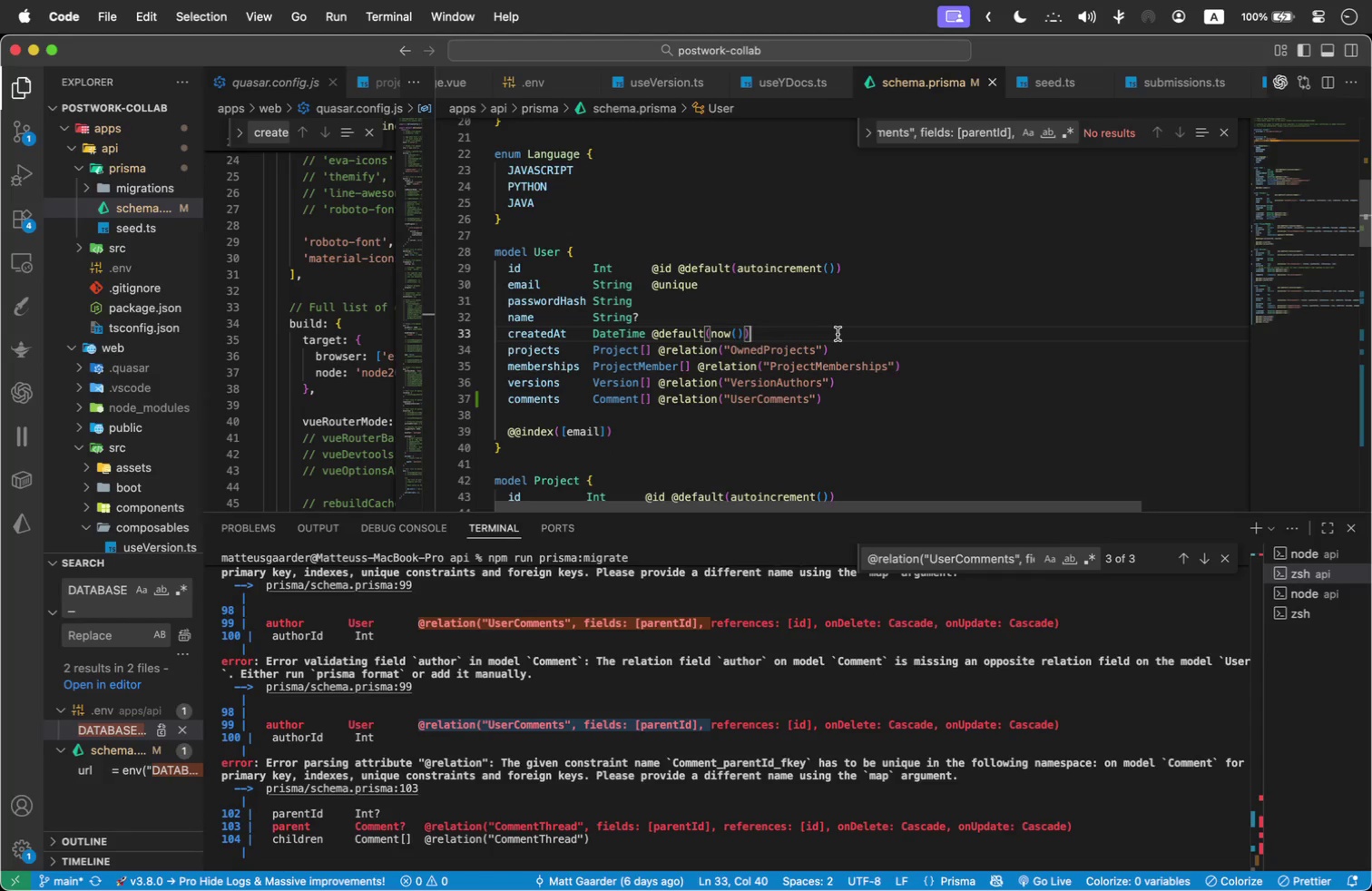 
scroll: coordinate [838, 334], scroll_direction: down, amount: 9.0
 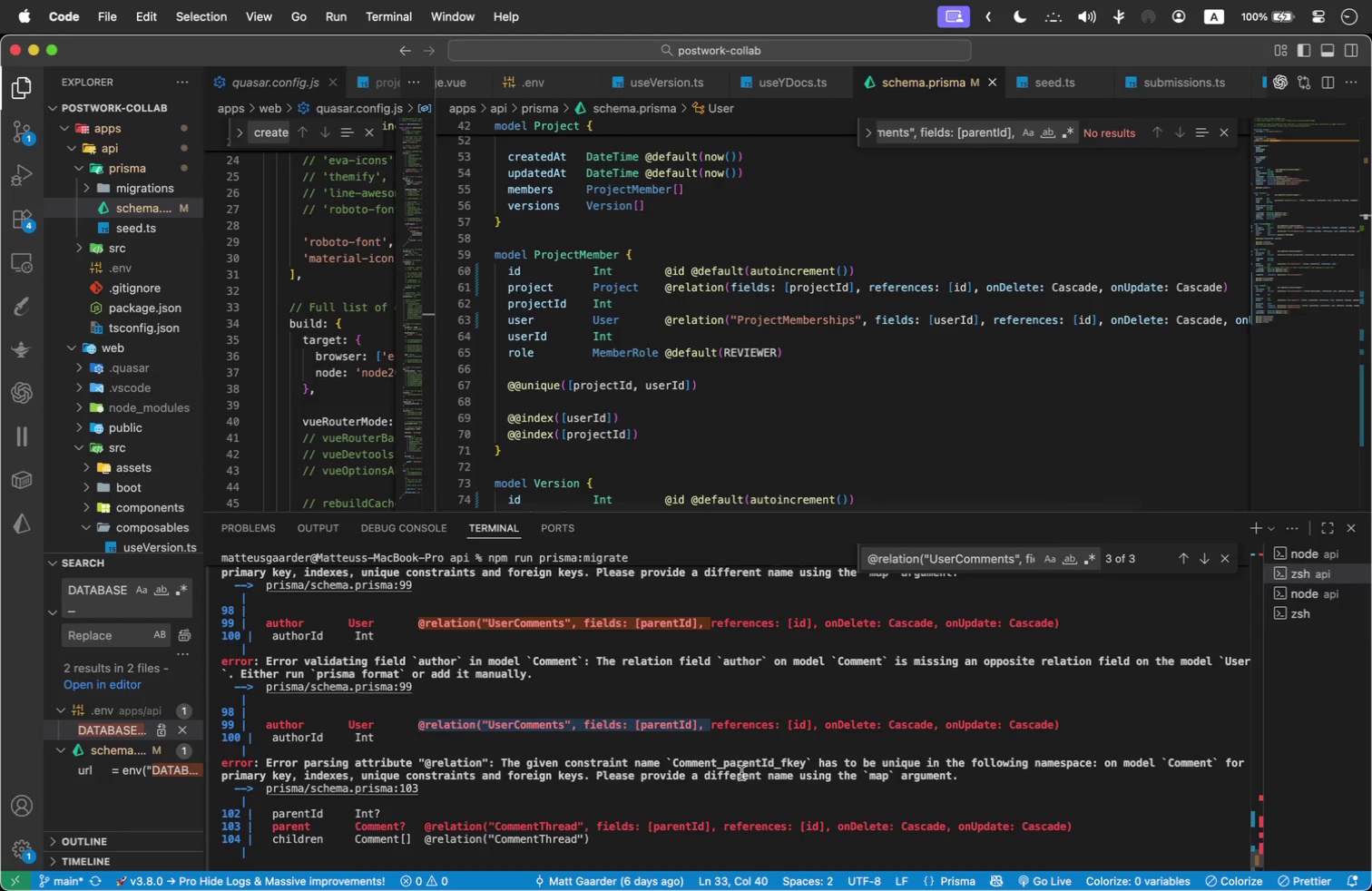 
left_click([737, 776])
 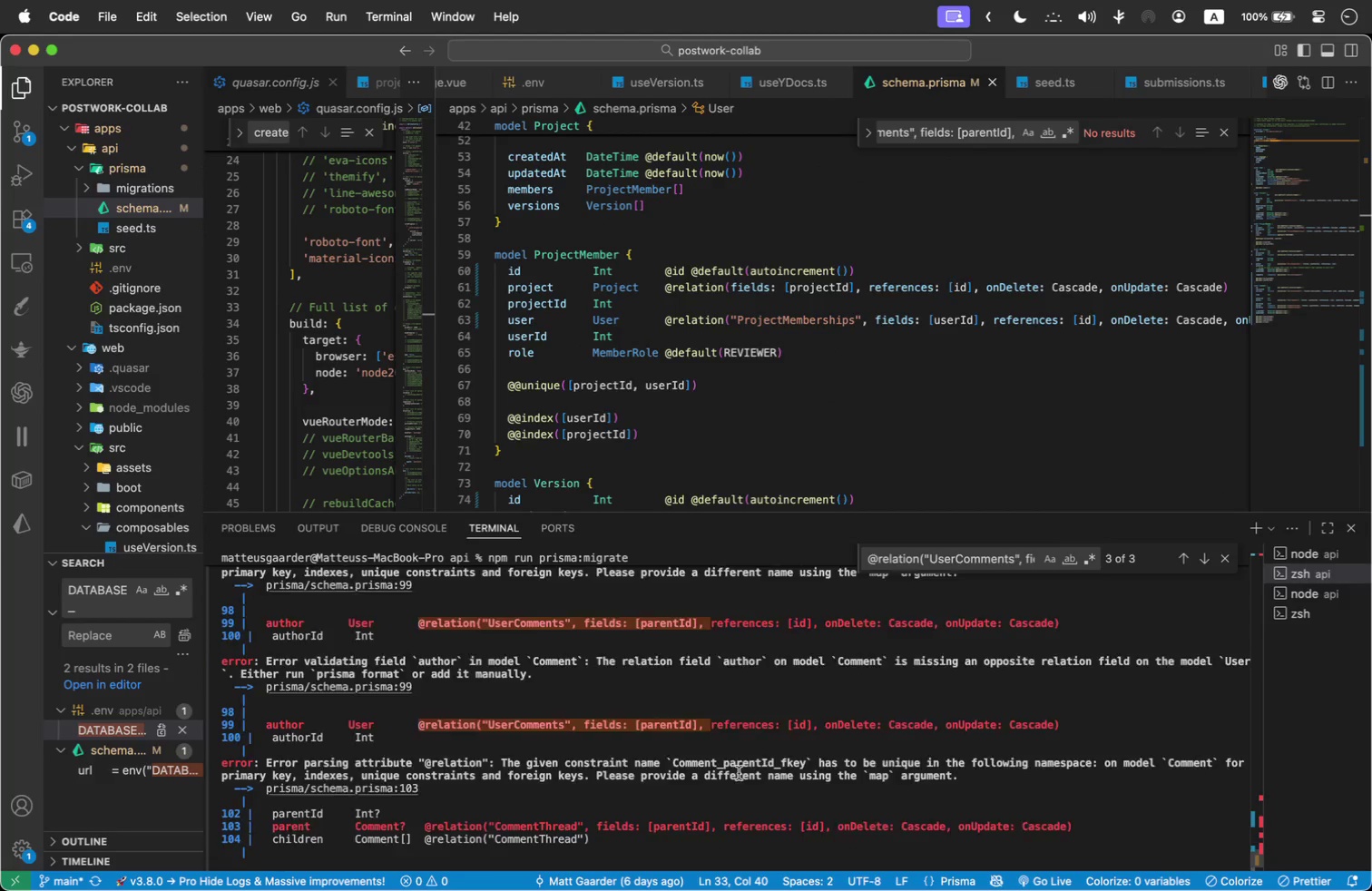 
scroll: coordinate [739, 769], scroll_direction: down, amount: 90.0
 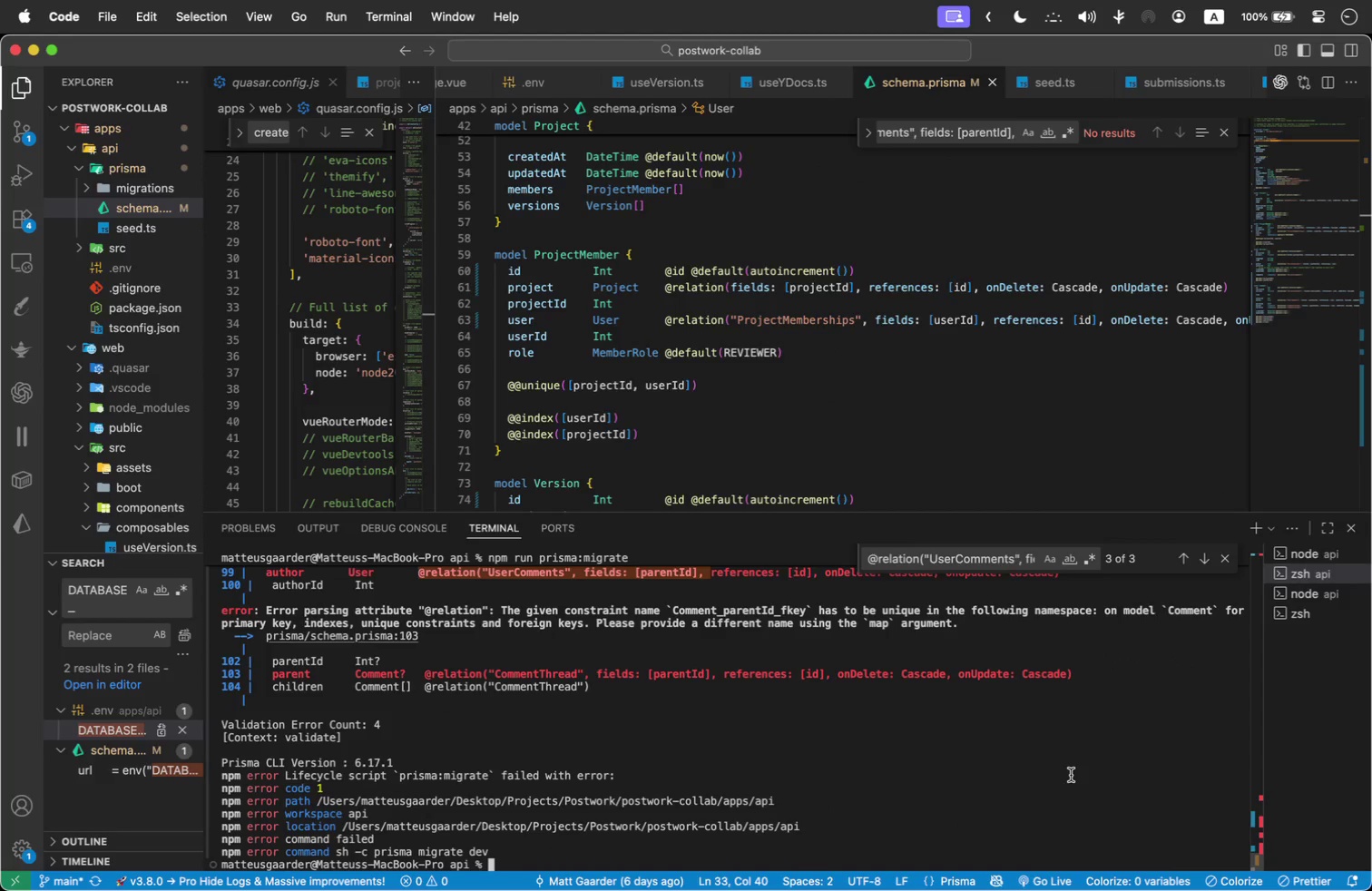 
key(ArrowUp)
 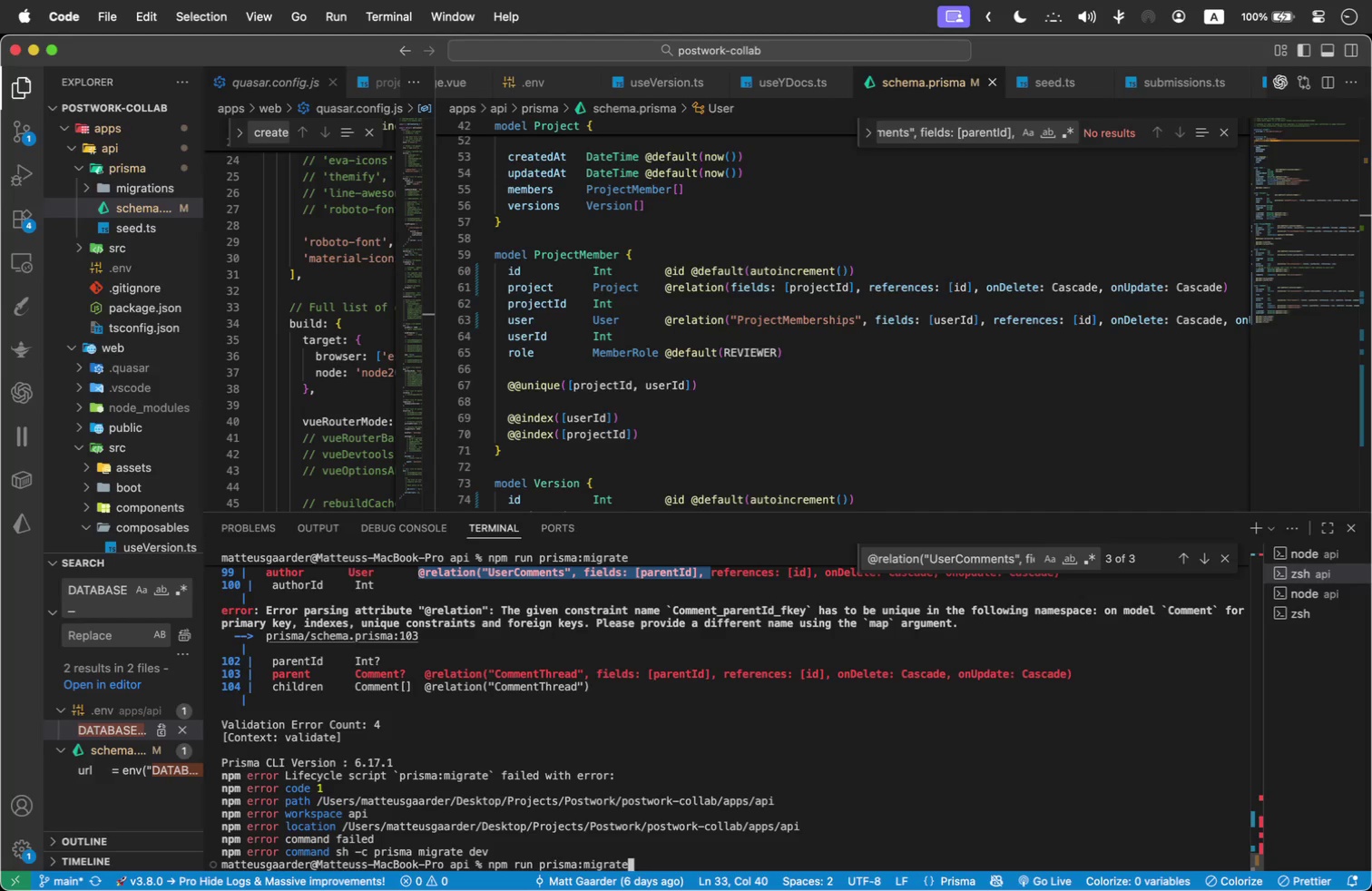 
key(Enter)
 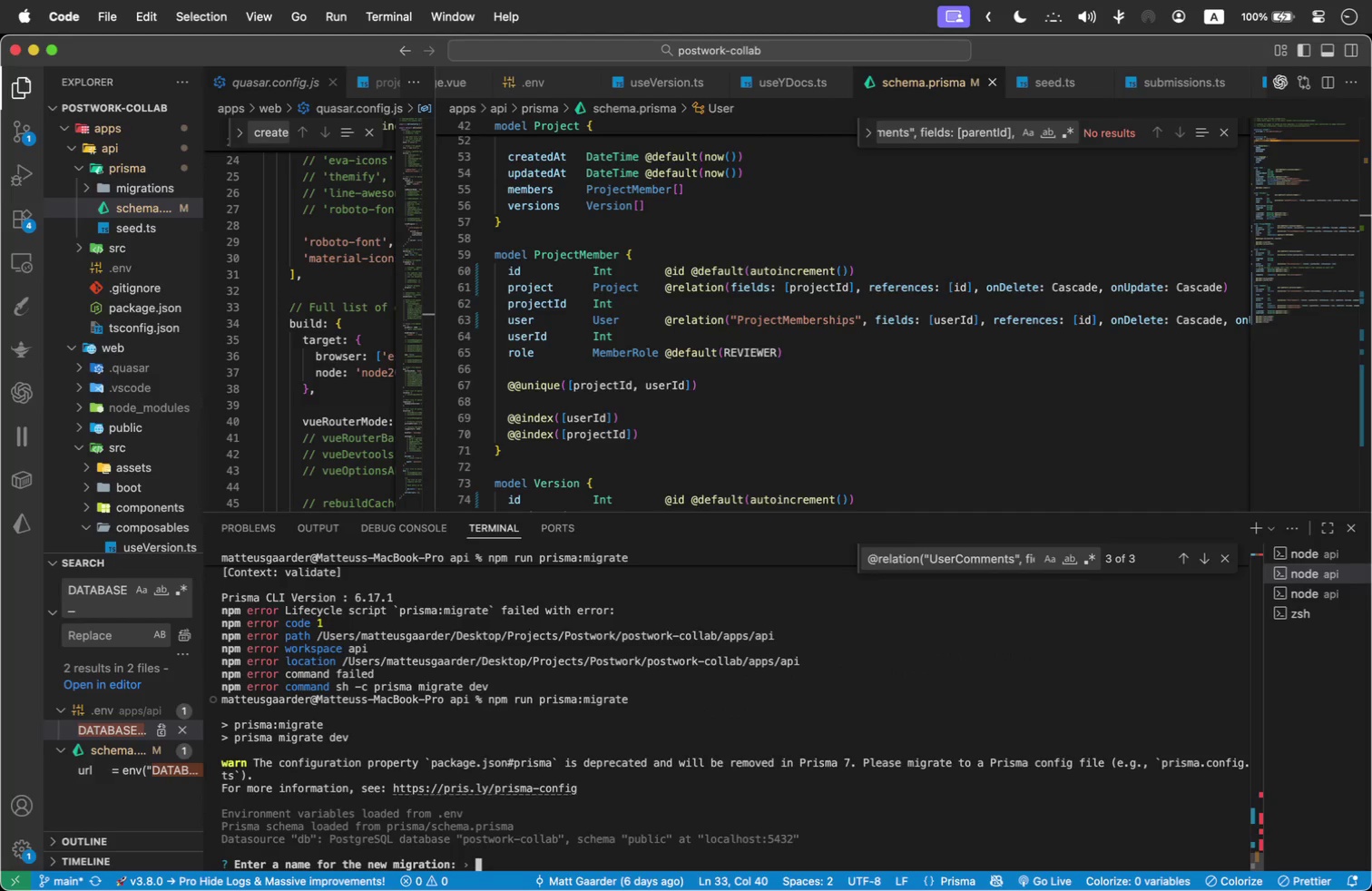 
type(added comment )
key(Backspace)
type(mo)
key(Backspace)
key(Backspace)
type(comment-model-added)
 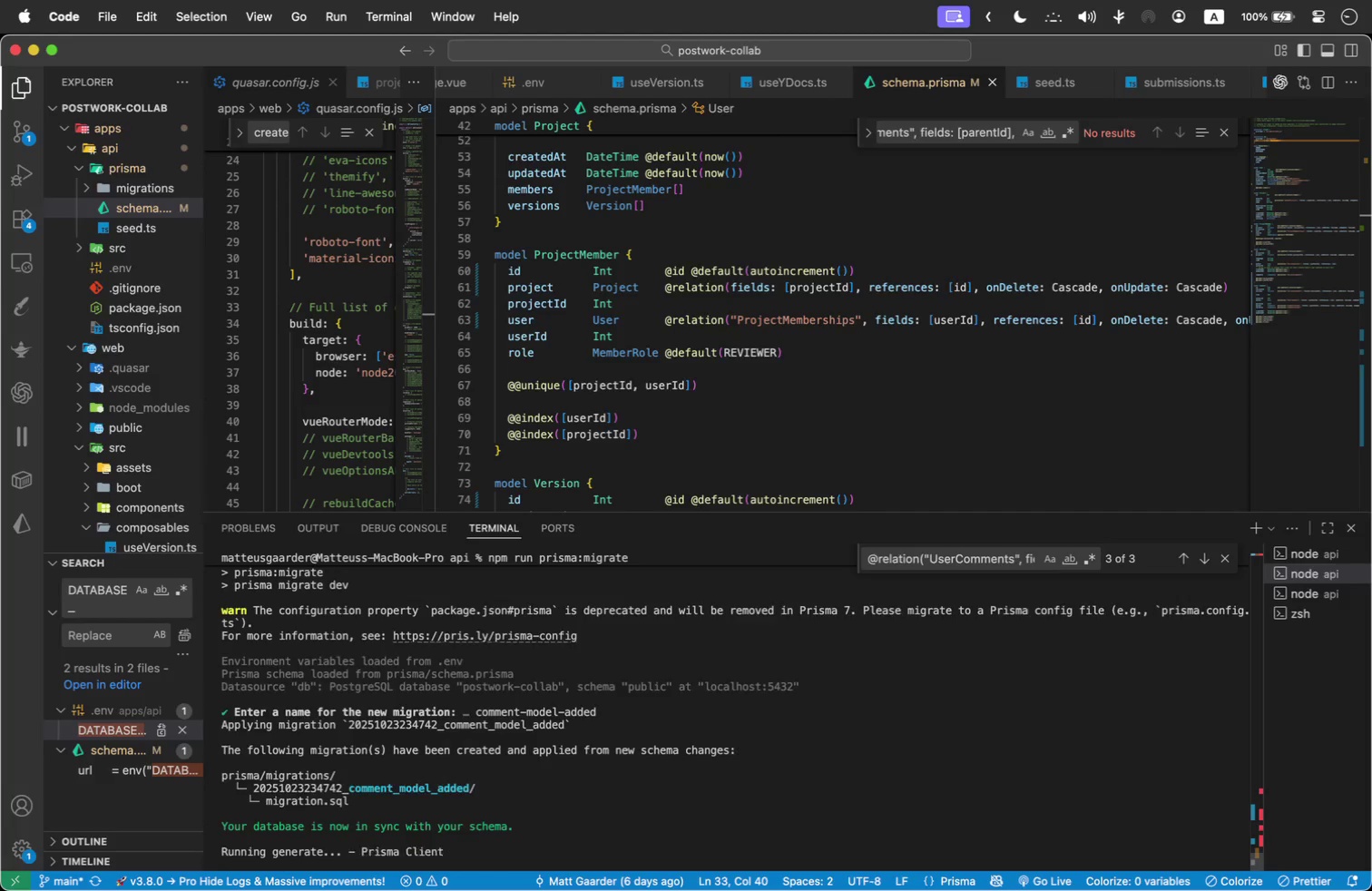 
key(Enter)
 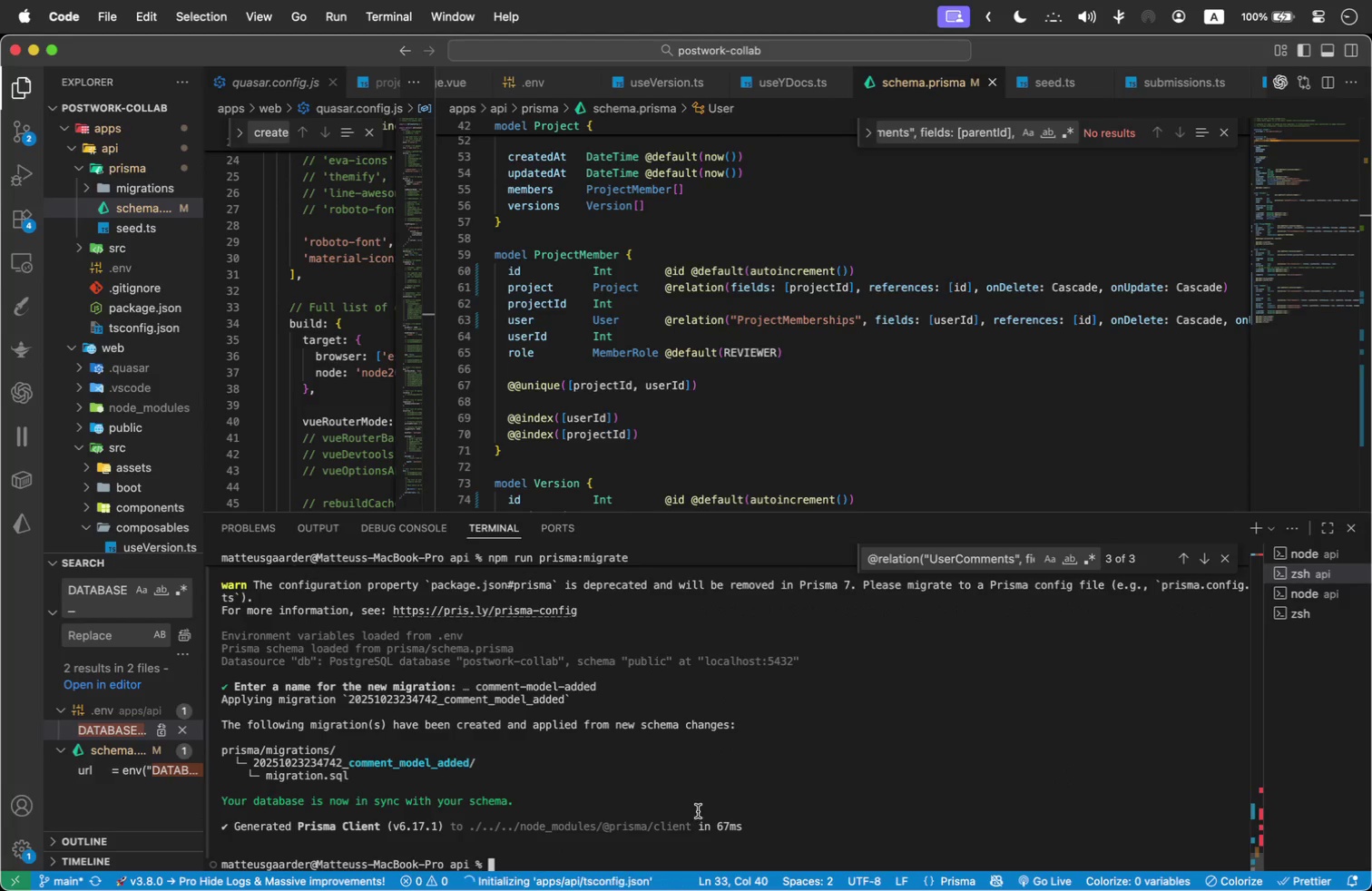 
scroll: coordinate [704, 770], scroll_direction: down, amount: 1.0
 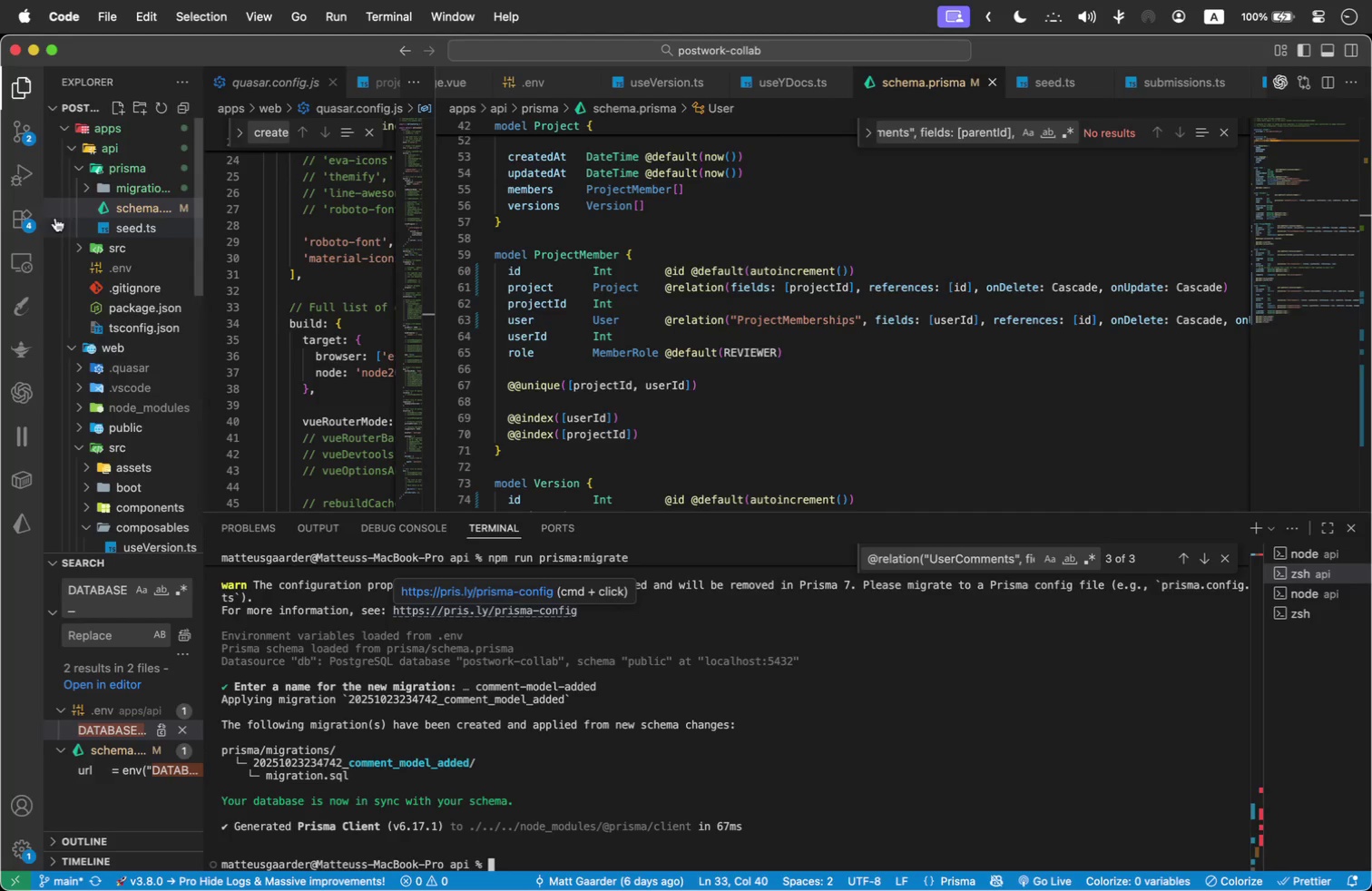 
wait(6.96)
 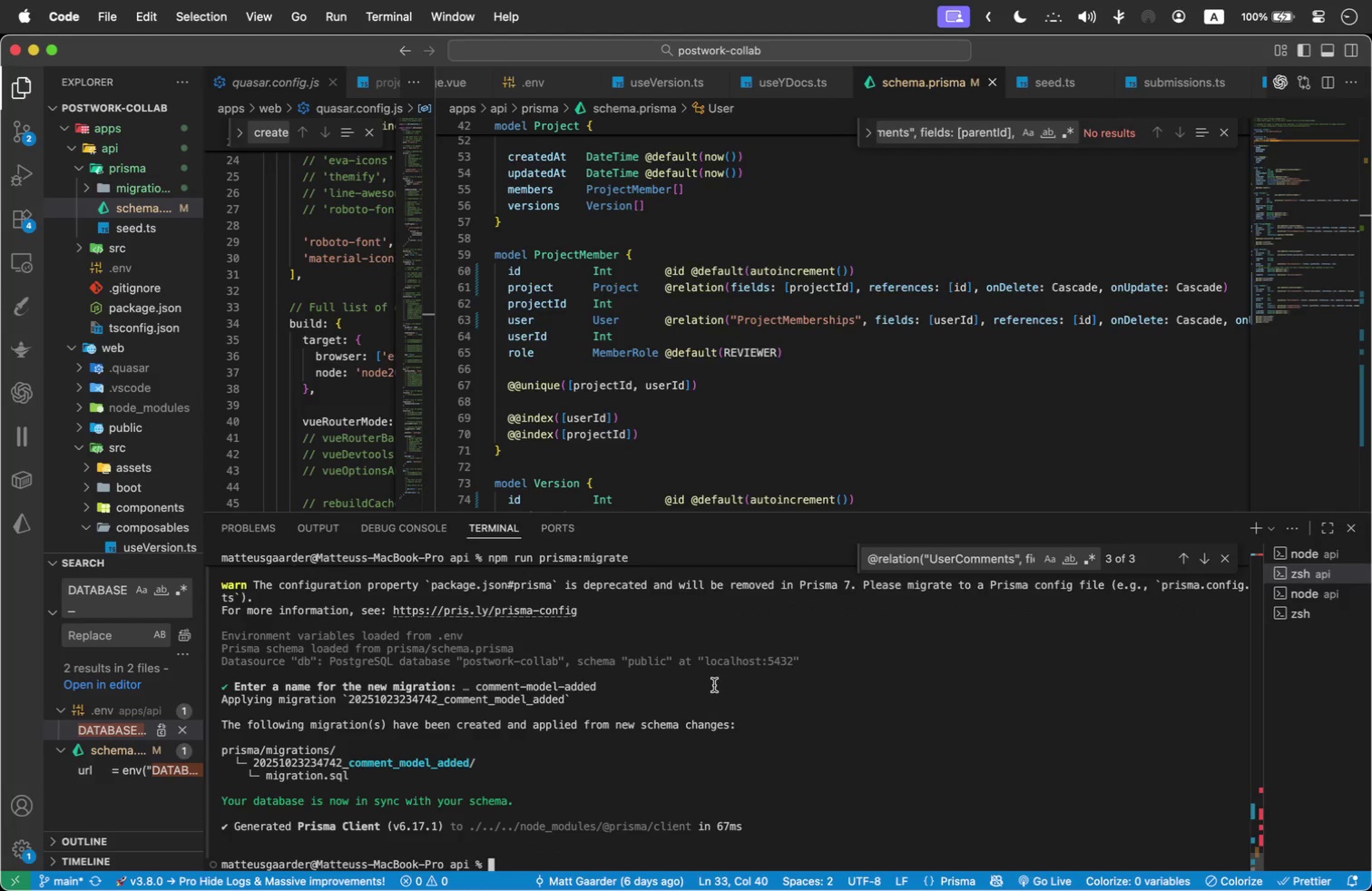 
left_click_drag(start_coordinate=[200, 223], to_coordinate=[202, 214])
 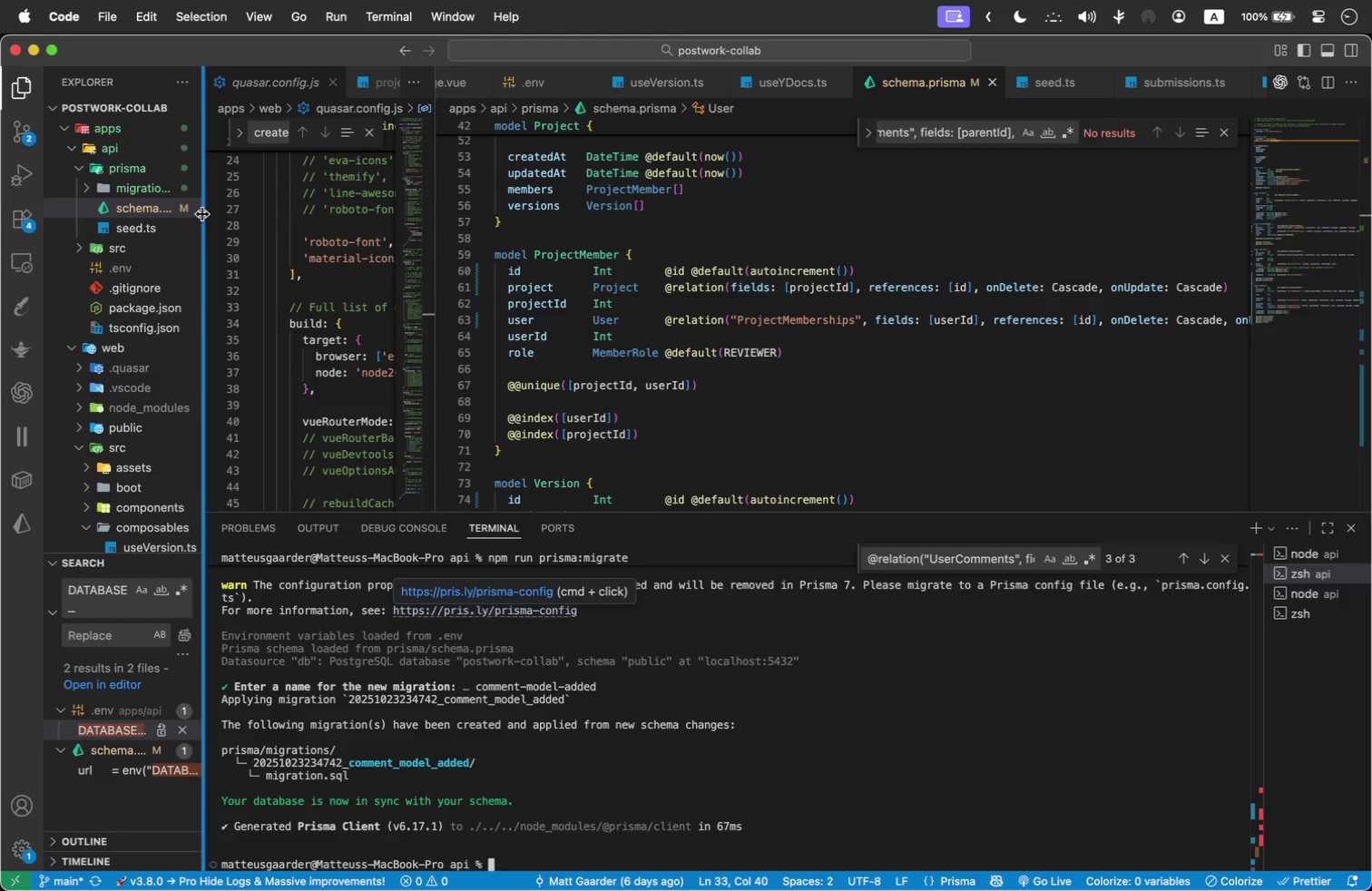 
wait(8.64)
 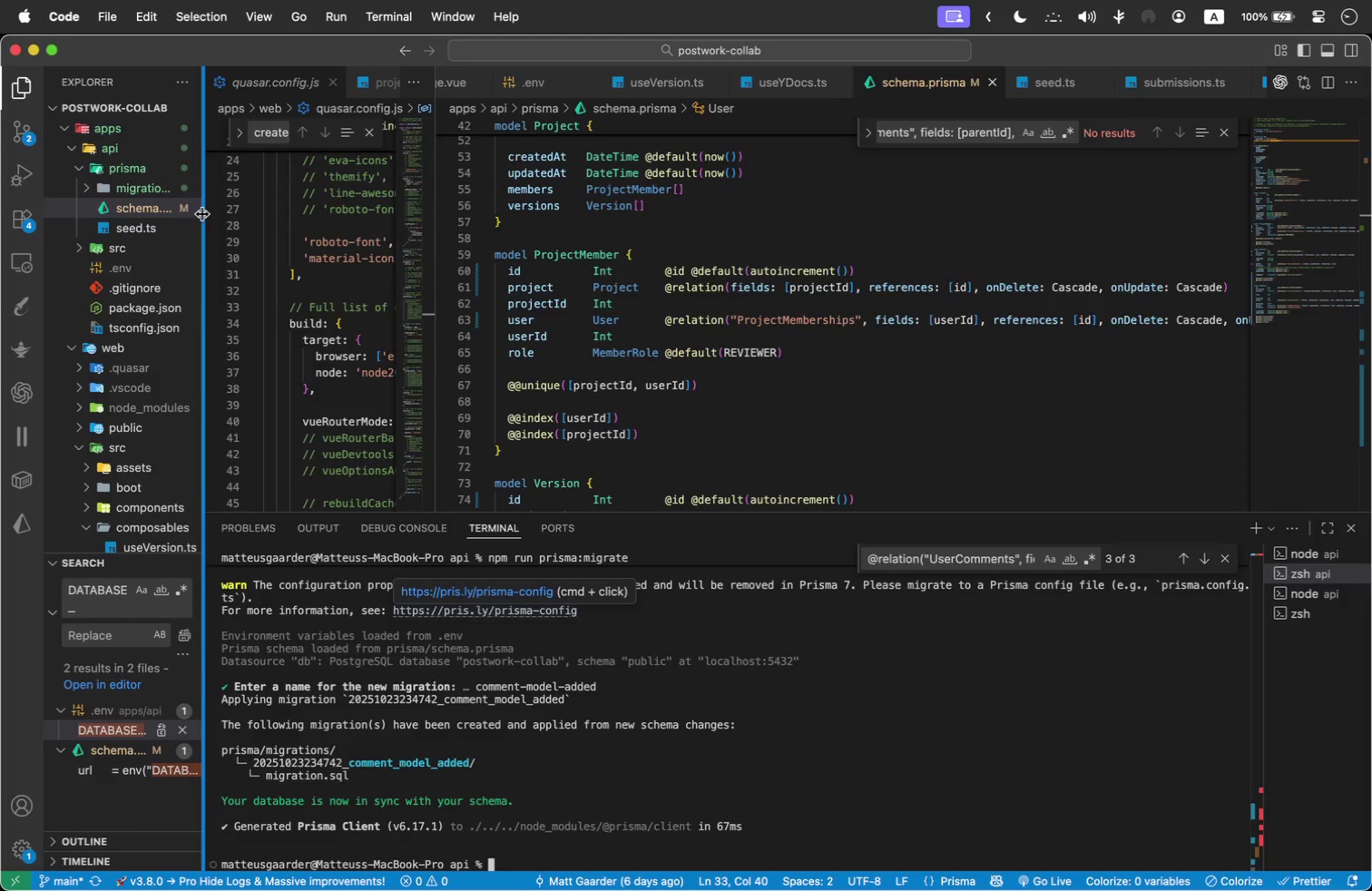 
left_click_drag(start_coordinate=[591, 511], to_coordinate=[566, 769])
 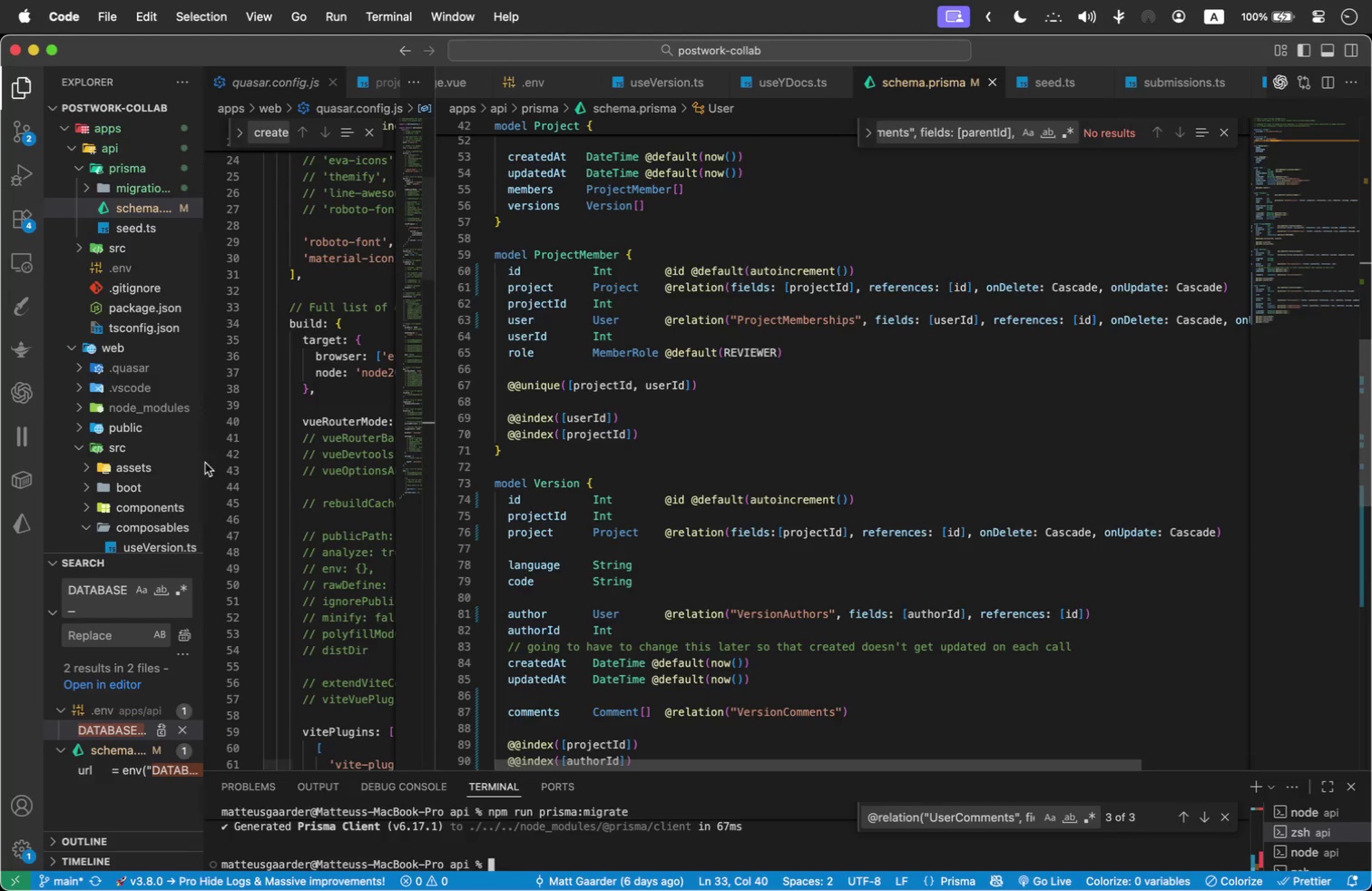 
wait(6.99)
 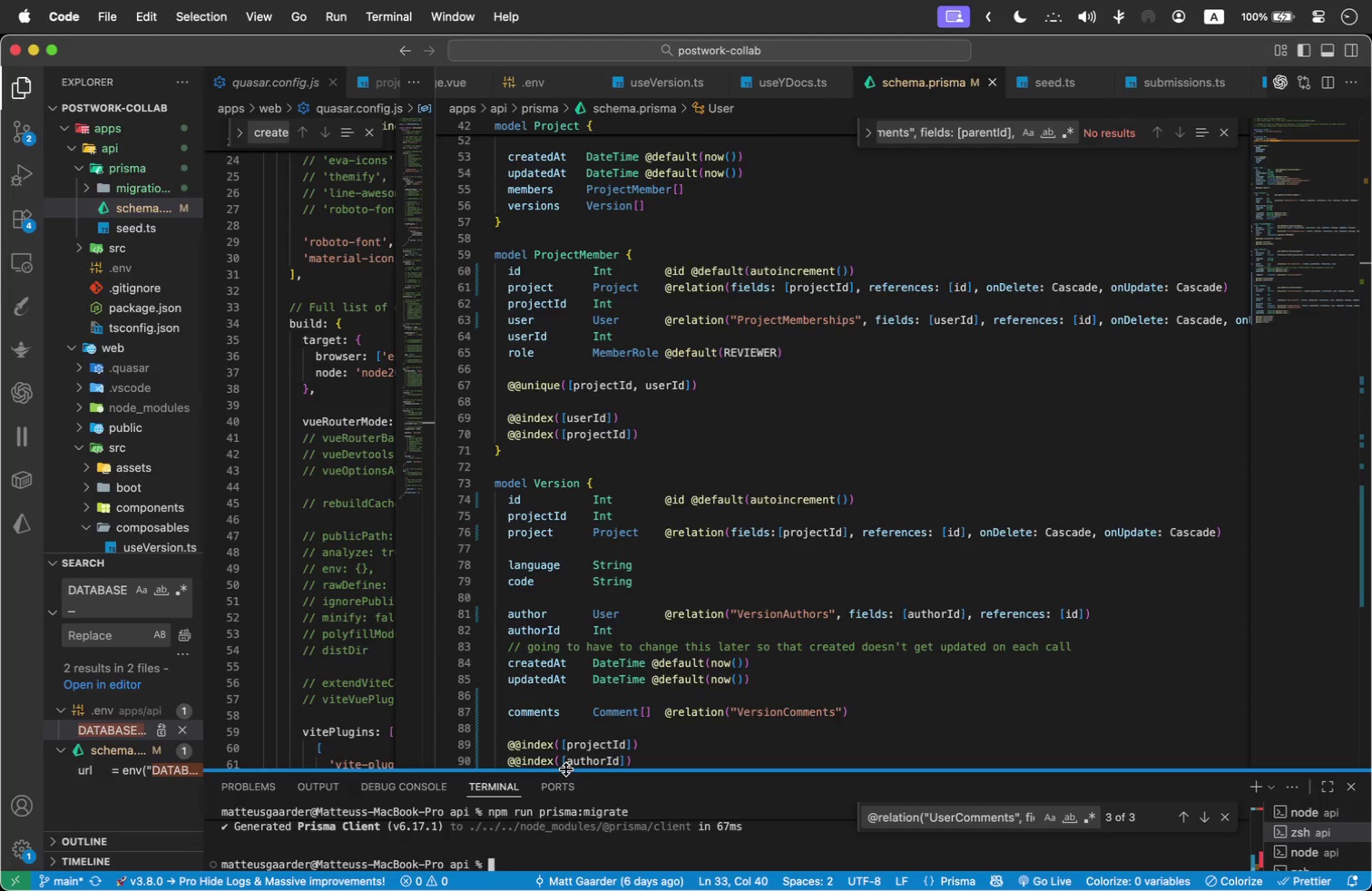 
left_click_drag(start_coordinate=[433, 263], to_coordinate=[664, 274])
 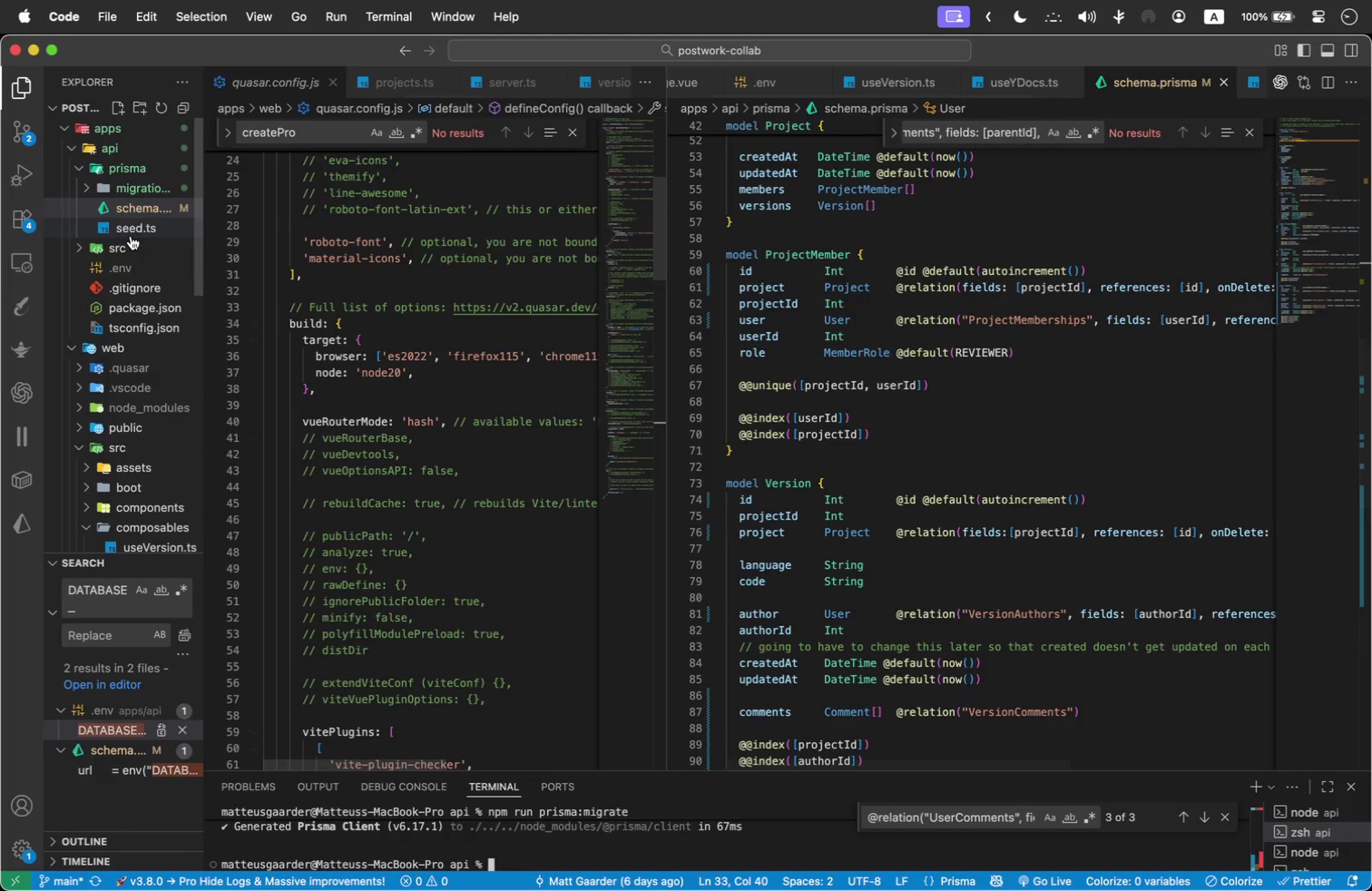 
scroll: coordinate [148, 364], scroll_direction: down, amount: 2.0
 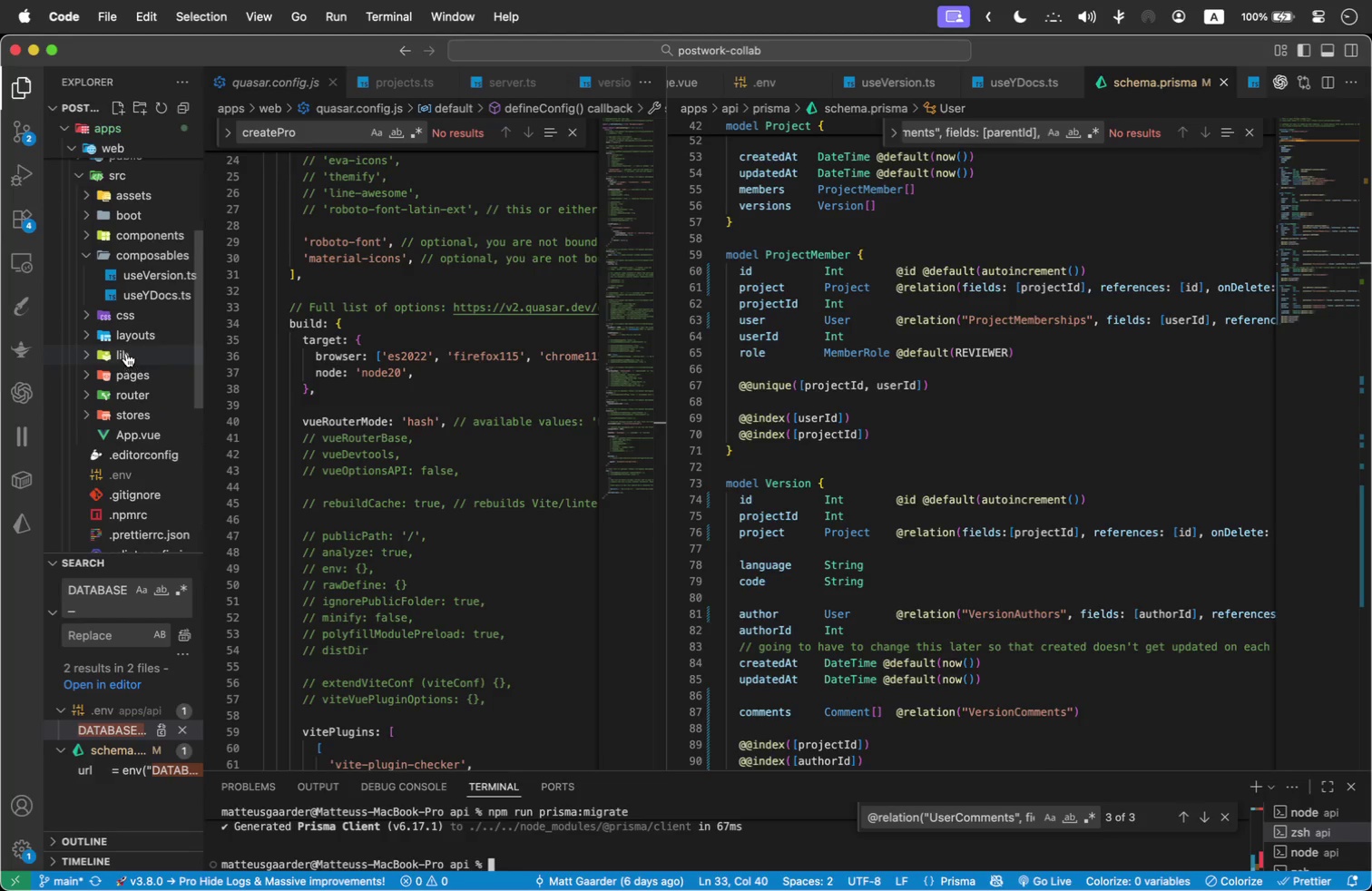 
wait(5.39)
 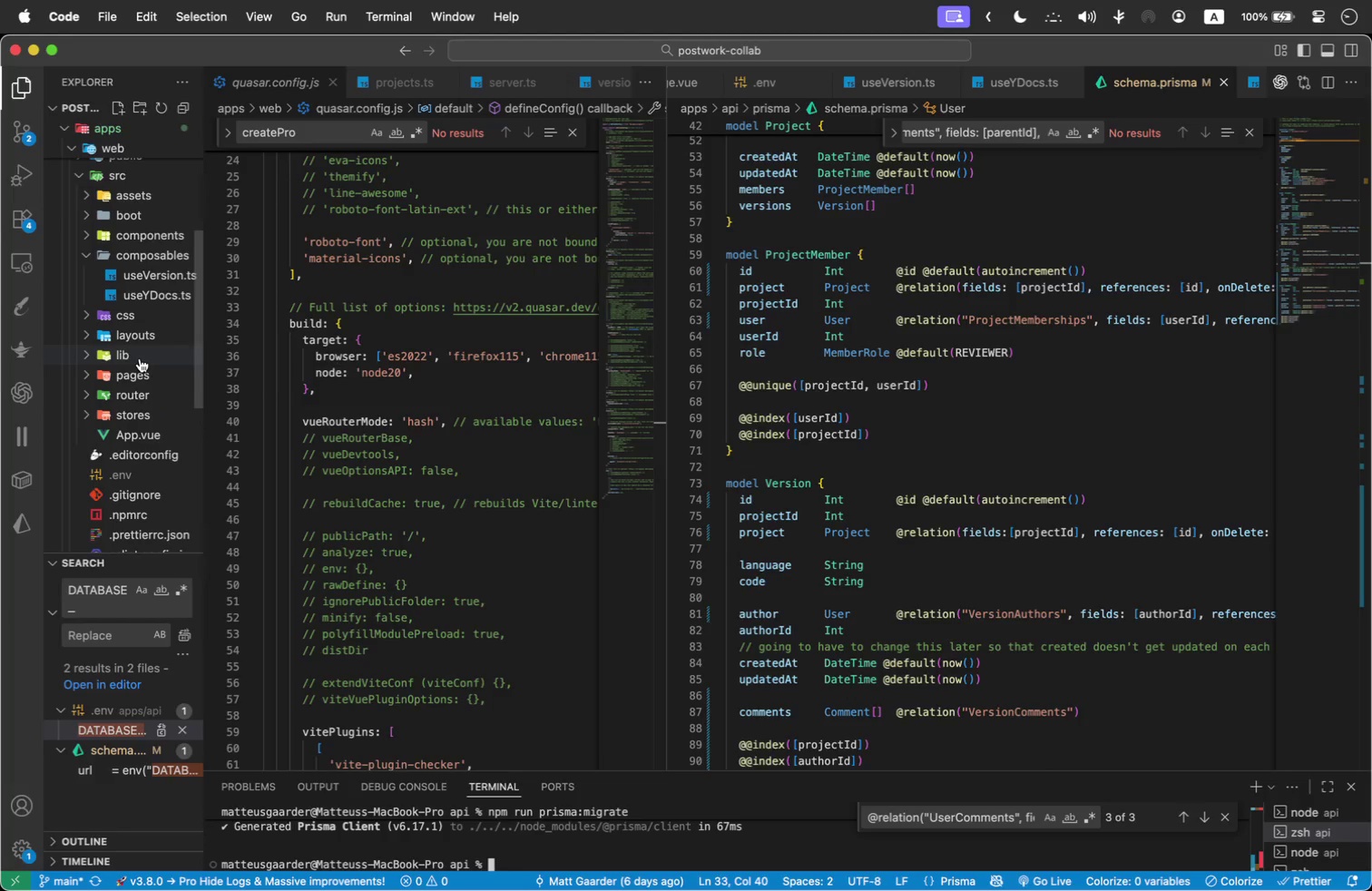 
scroll: coordinate [145, 405], scroll_direction: down, amount: 3.0
 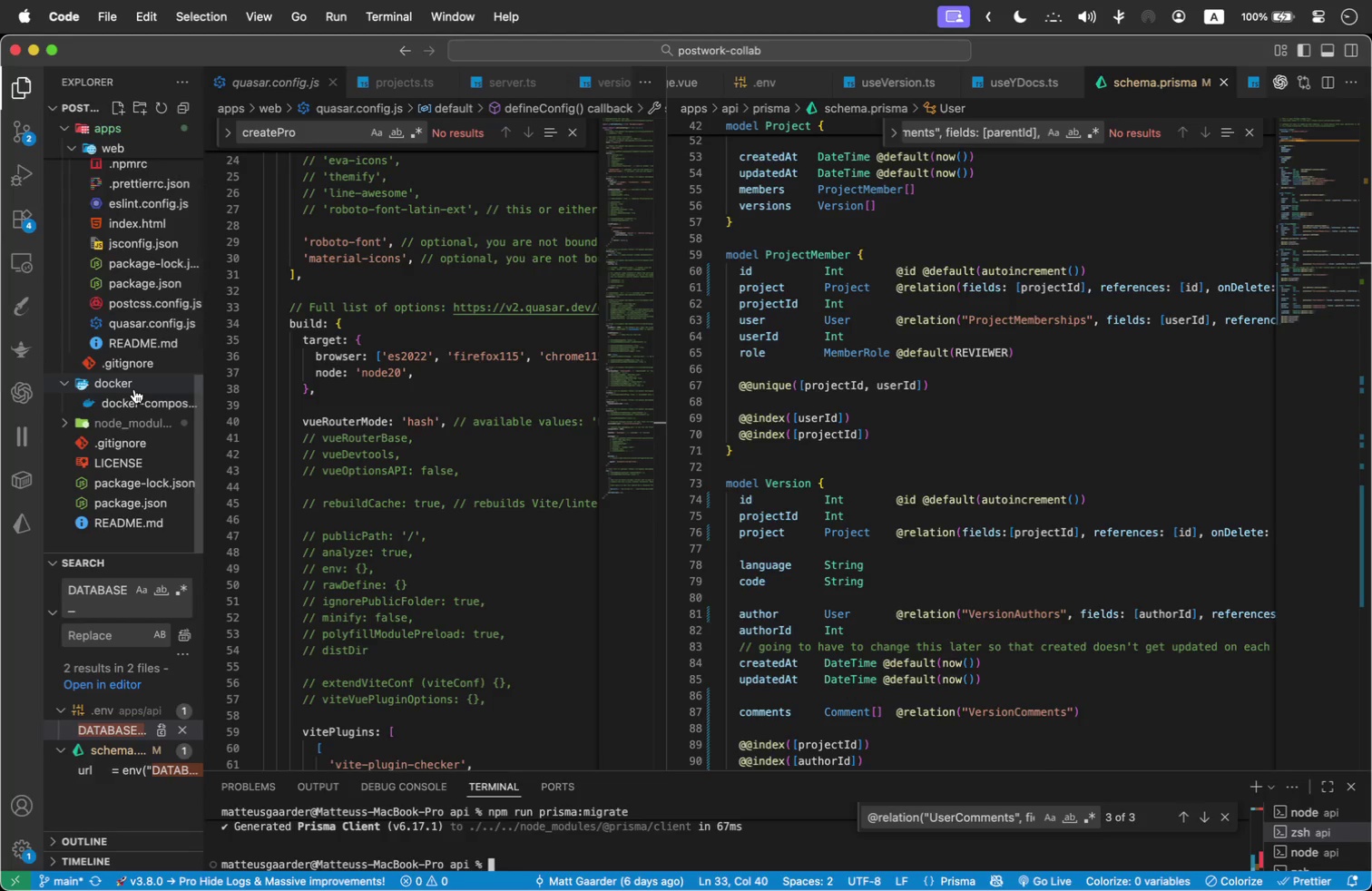 
scroll: coordinate [145, 302], scroll_direction: up, amount: 5.0
 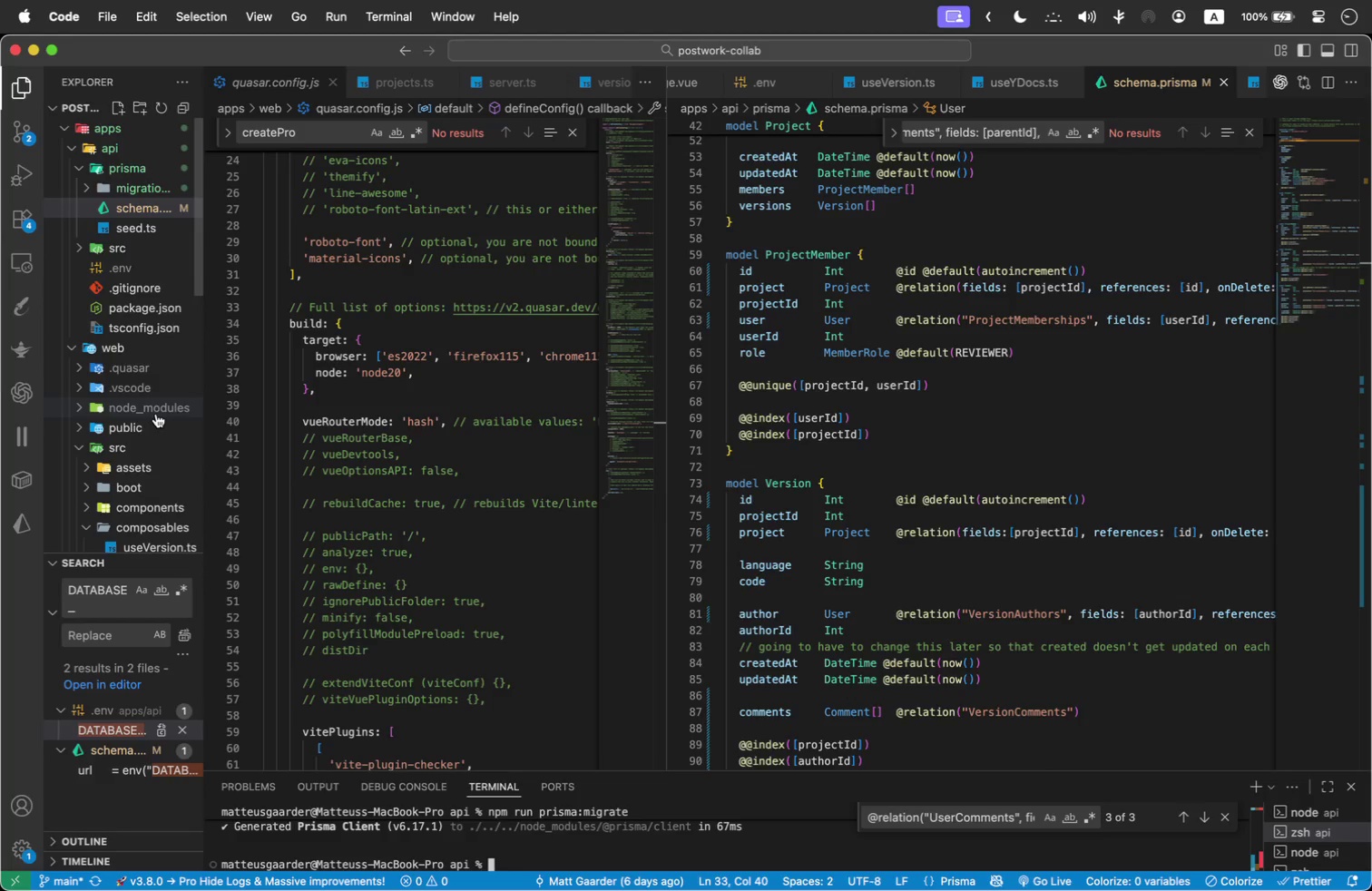 
wait(9.19)
 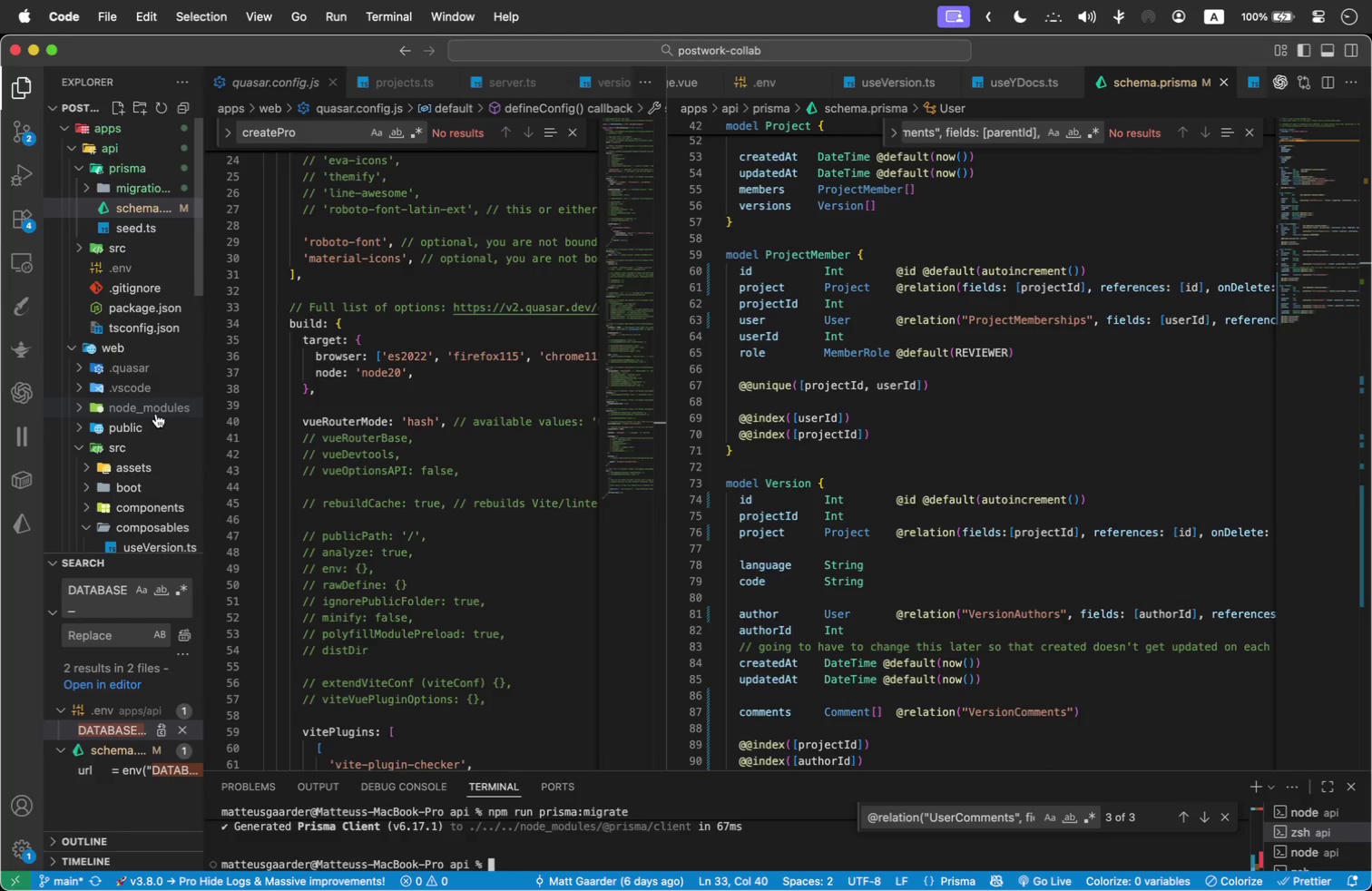 
left_click([122, 247])
 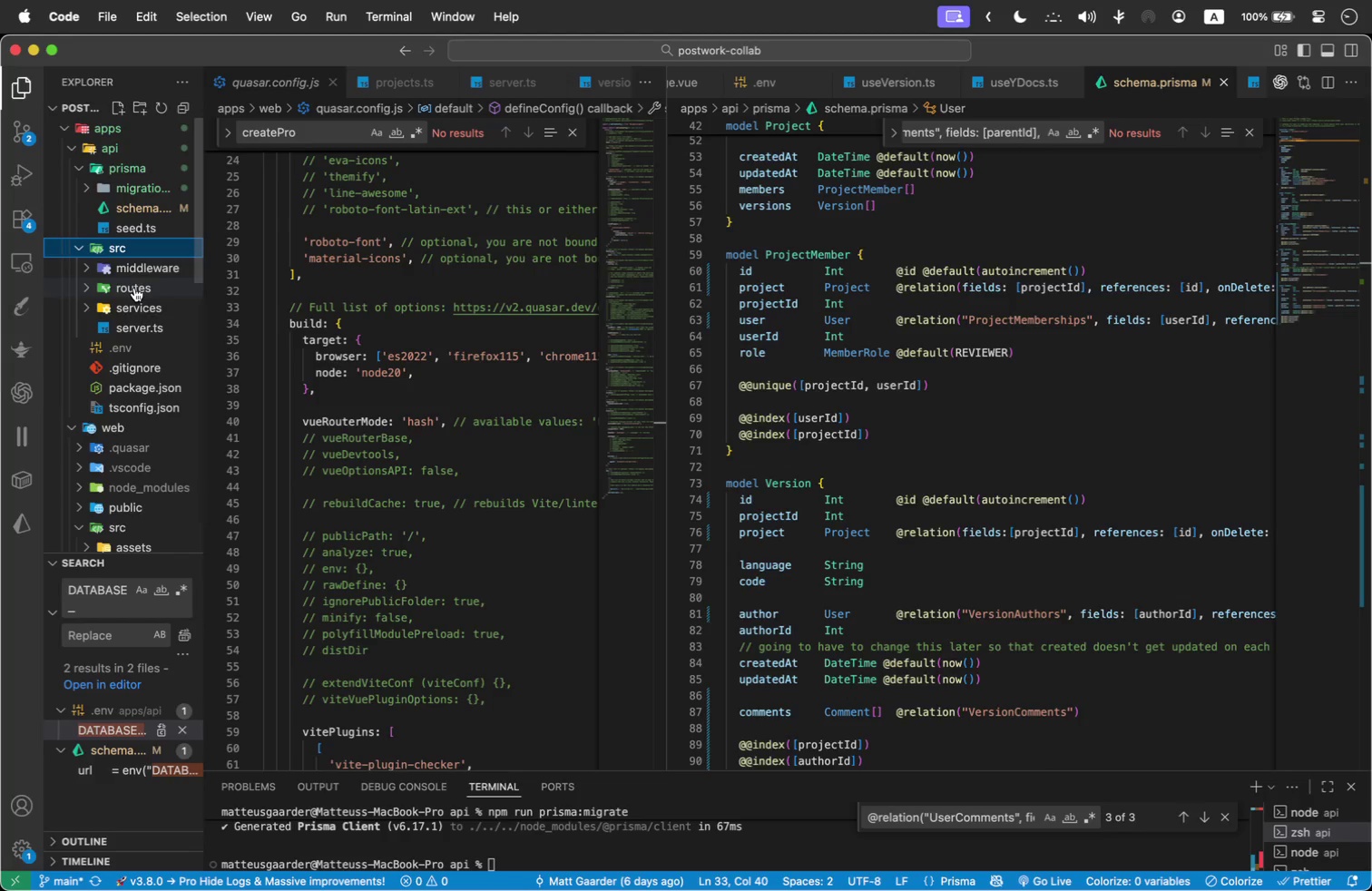 
left_click([134, 288])
 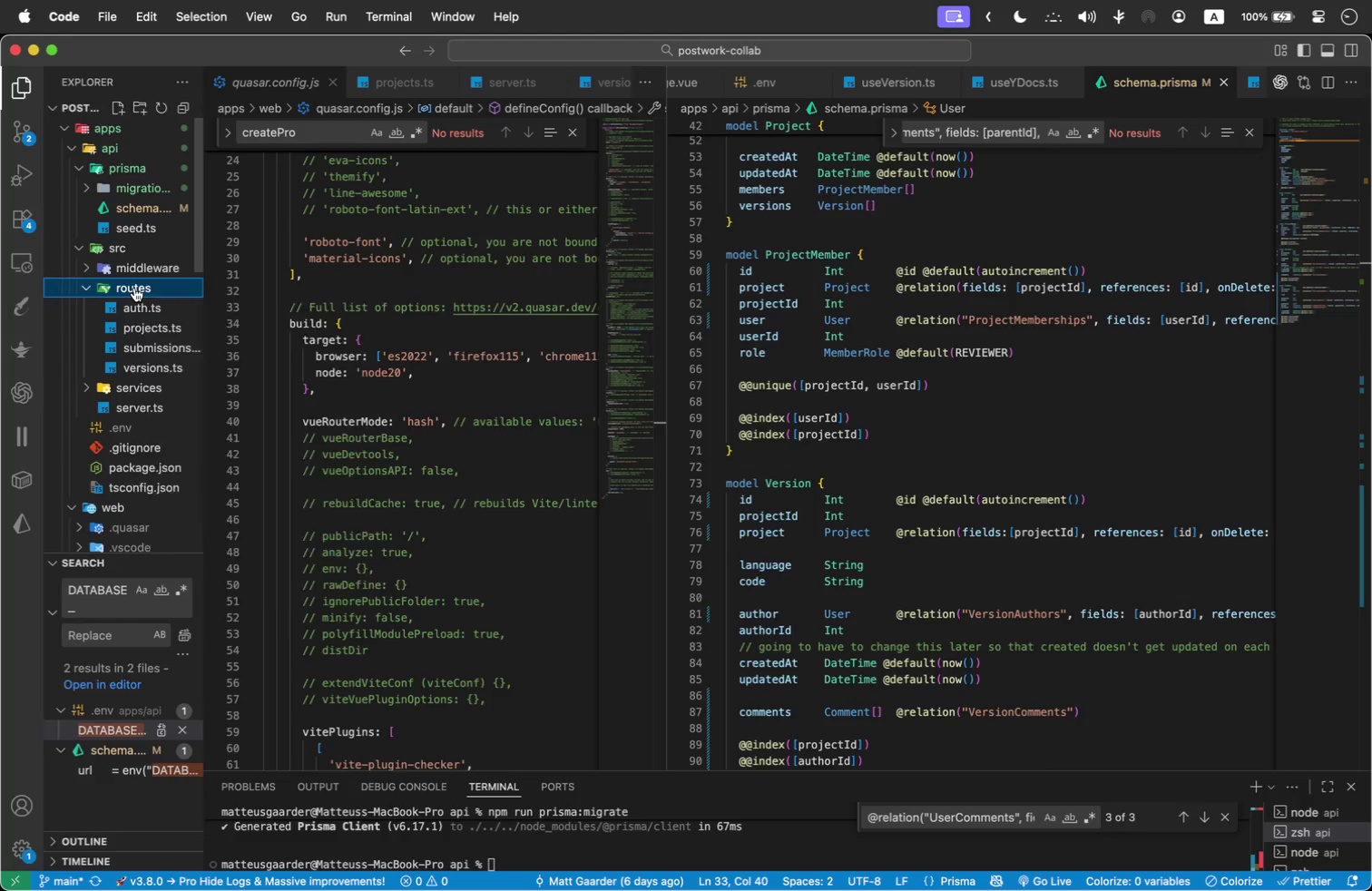 
right_click([134, 288])
 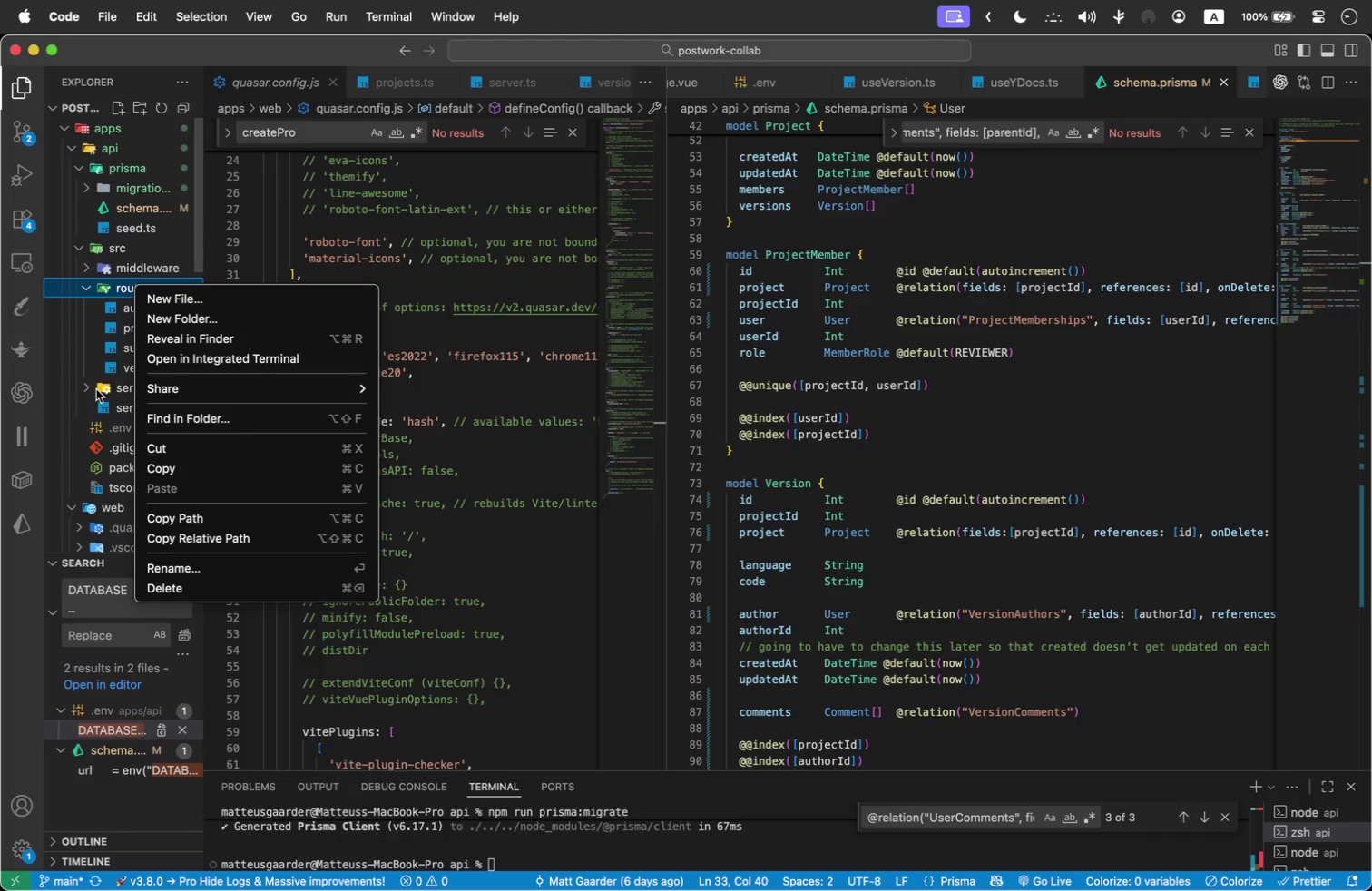 
left_click([115, 362])
 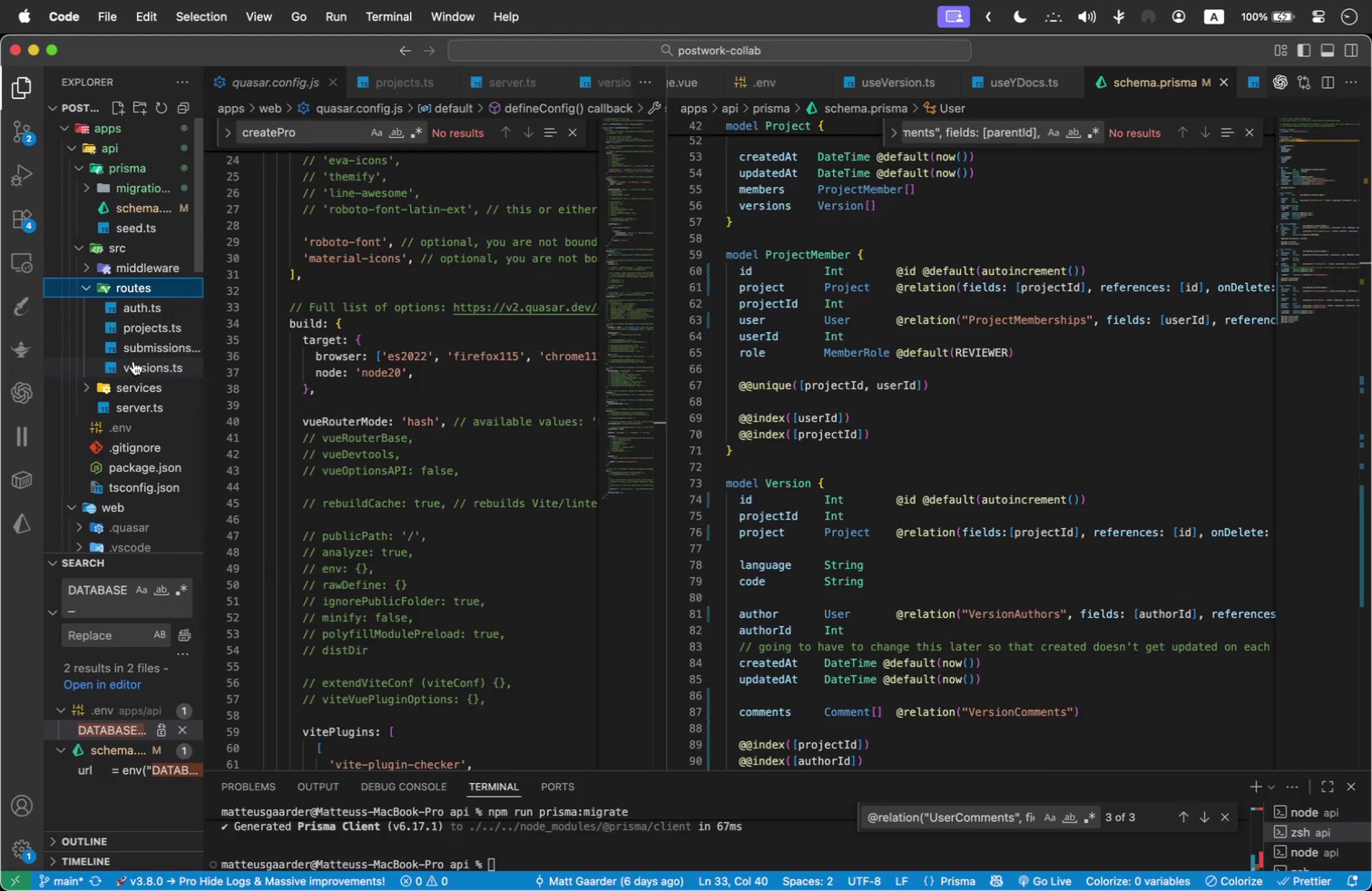 
left_click([134, 361])
 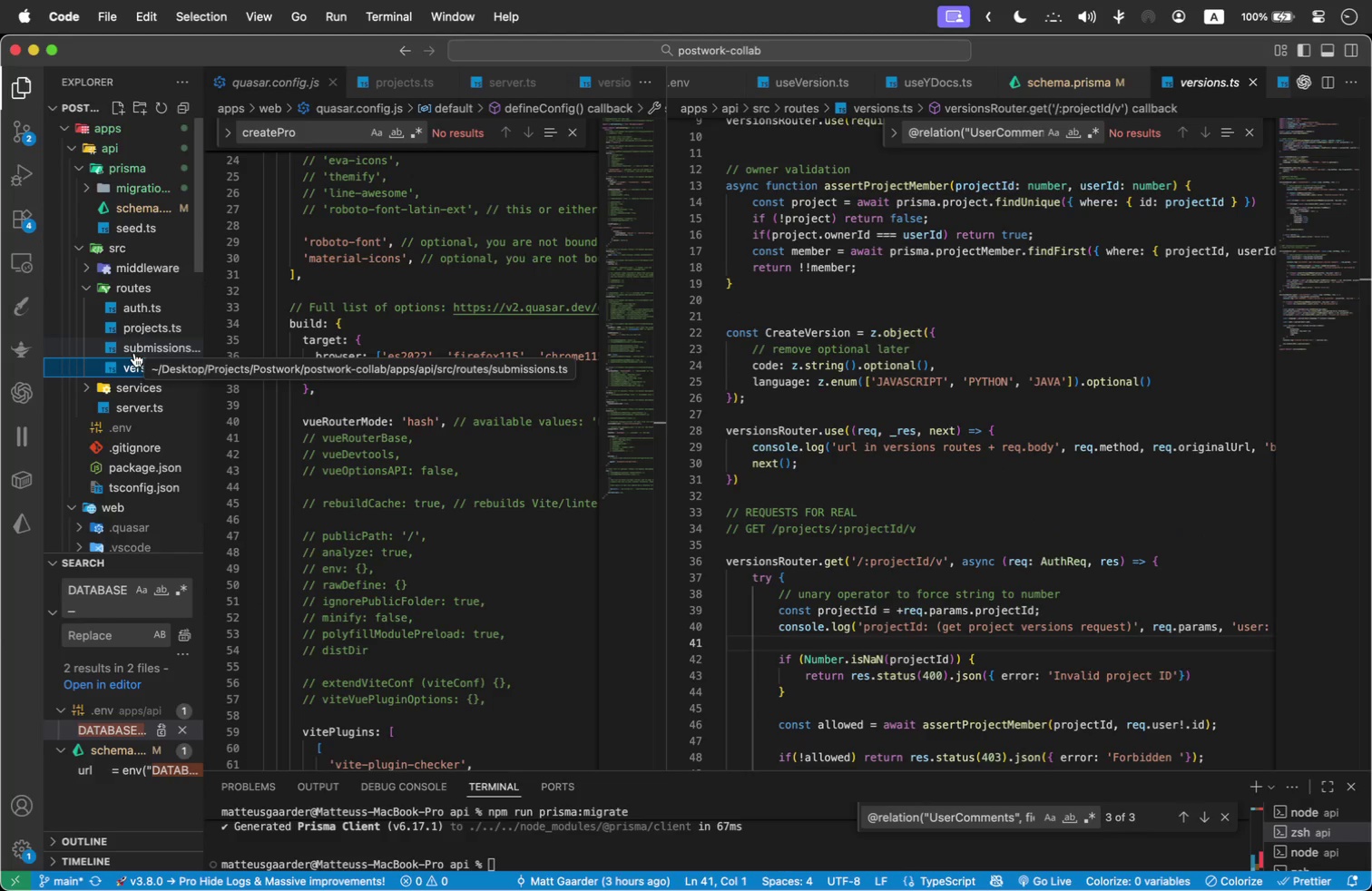 
wait(6.9)
 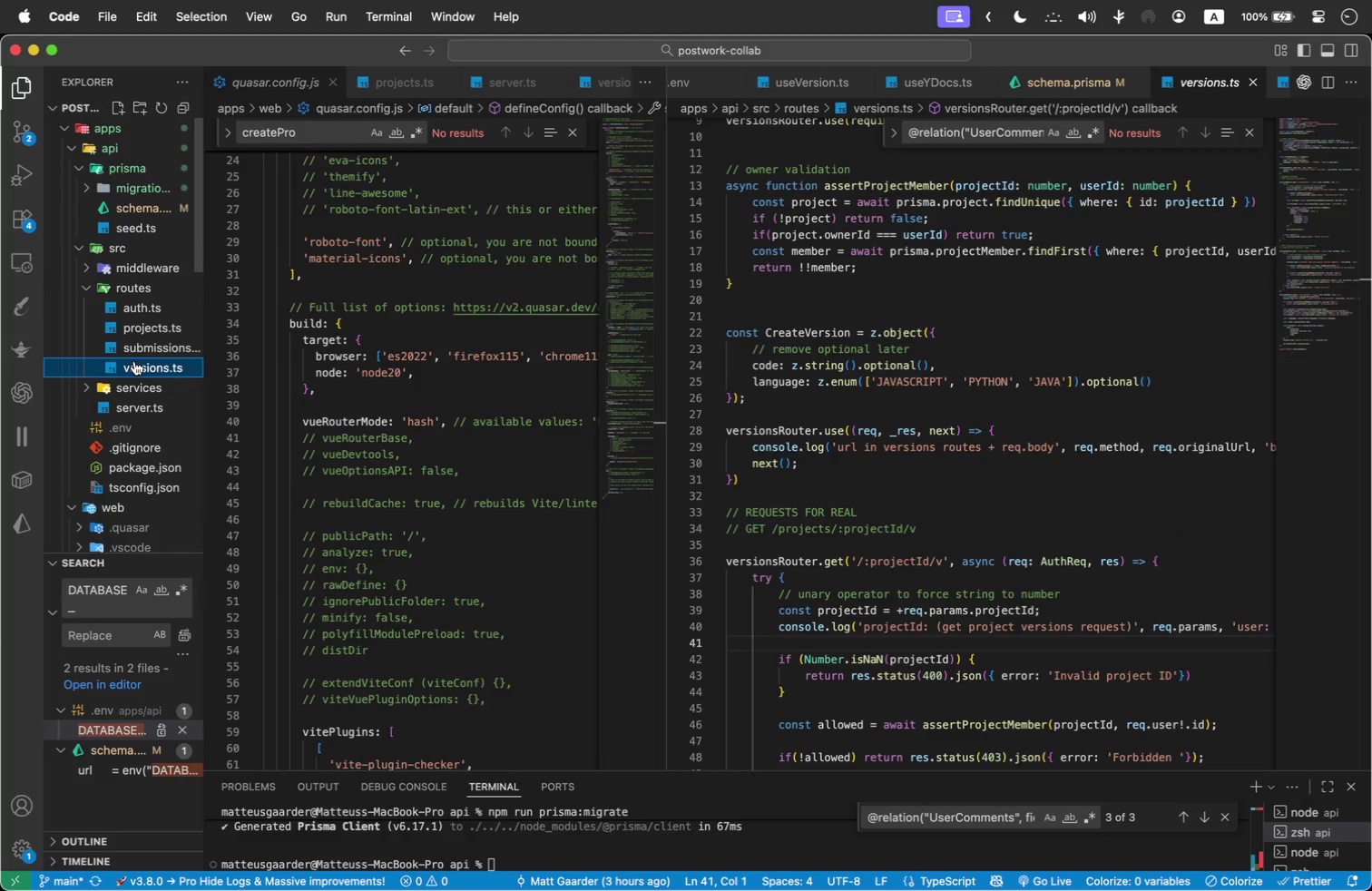 
left_click([932, 278])
 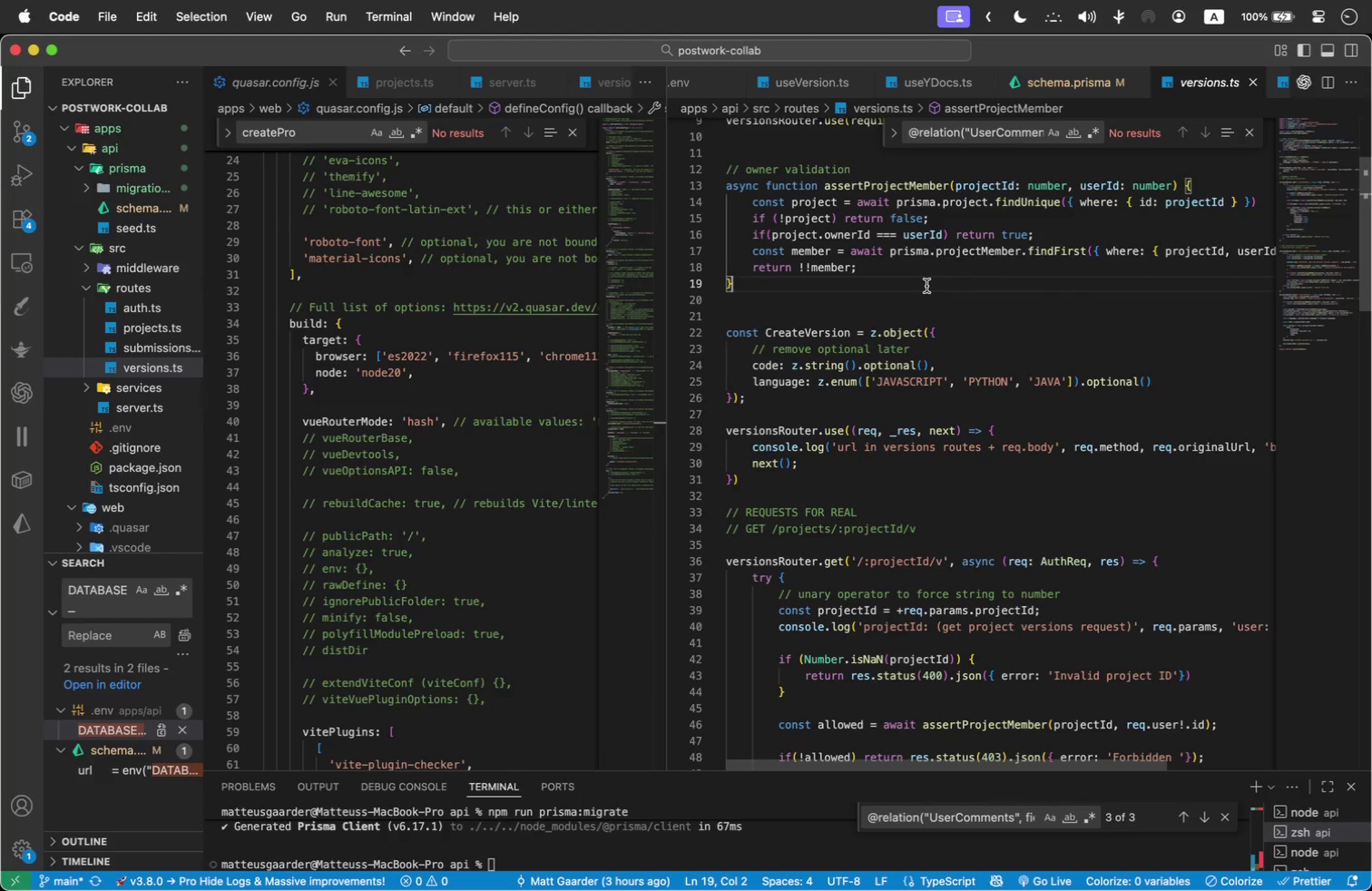 
scroll: coordinate [877, 274], scroll_direction: up, amount: 6.0
 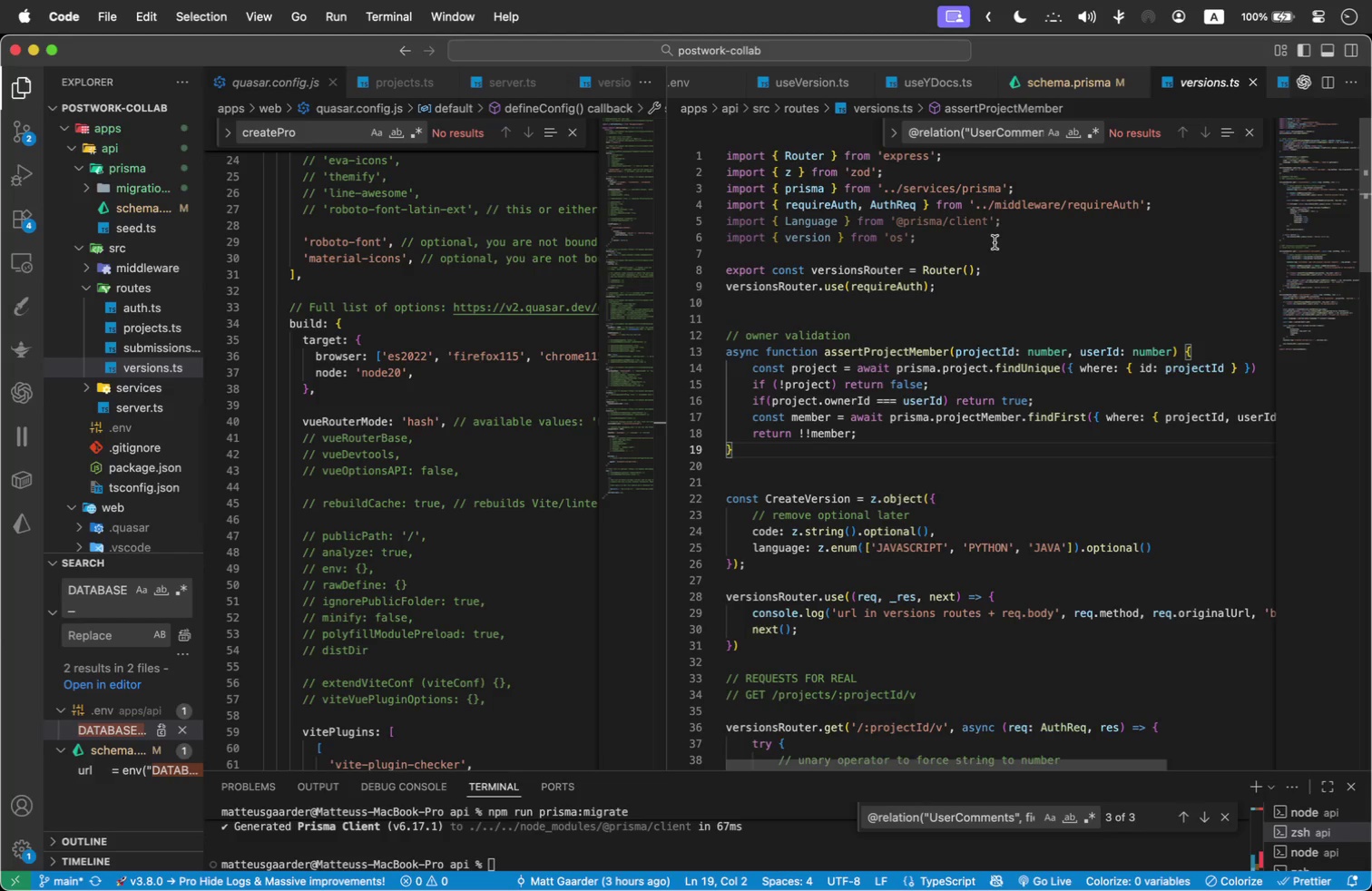 
wait(14.3)
 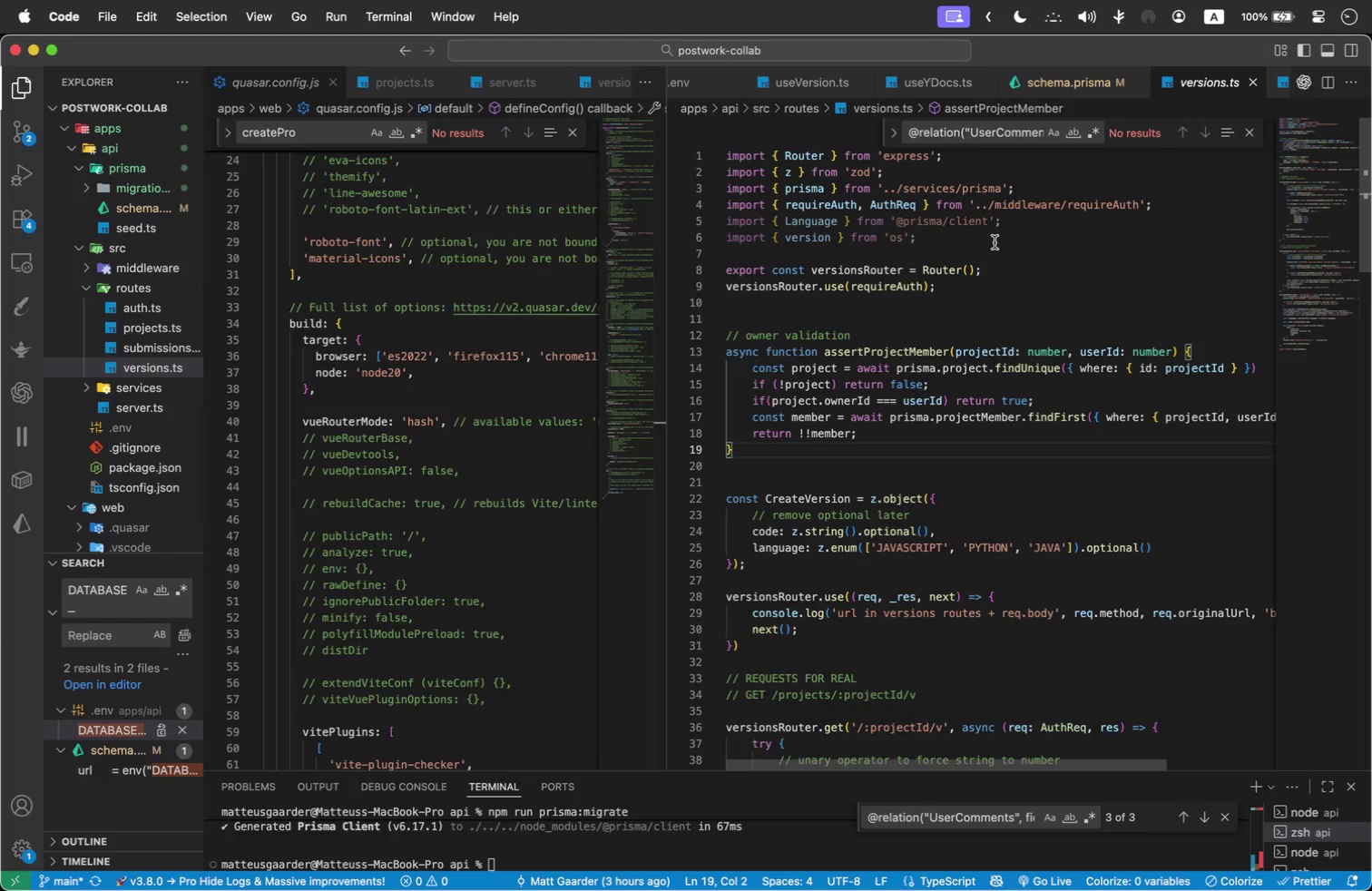 
left_click_drag(start_coordinate=[928, 231], to_coordinate=[673, 220])
 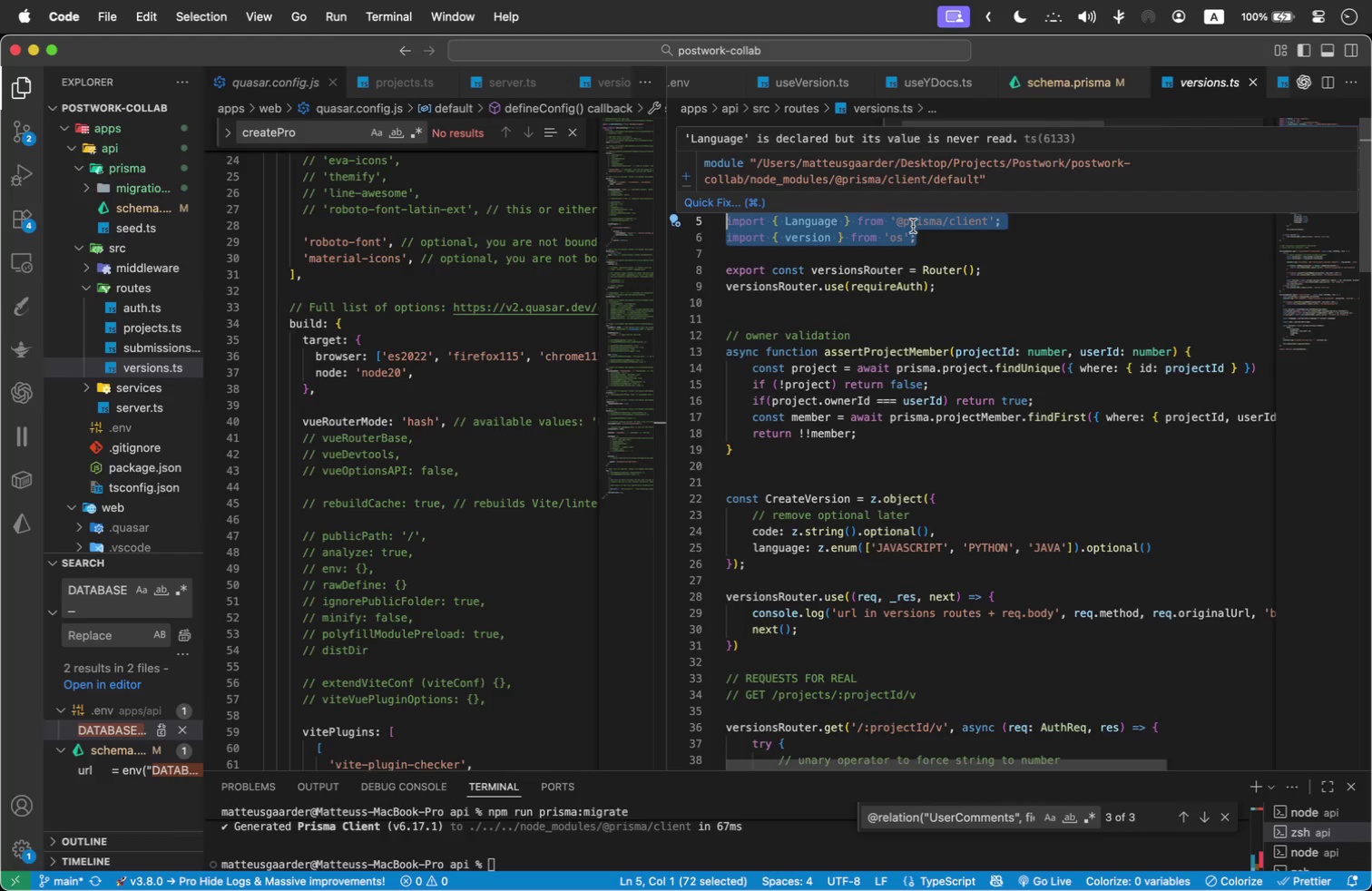 
scroll: coordinate [1064, 326], scroll_direction: up, amount: 2.0
 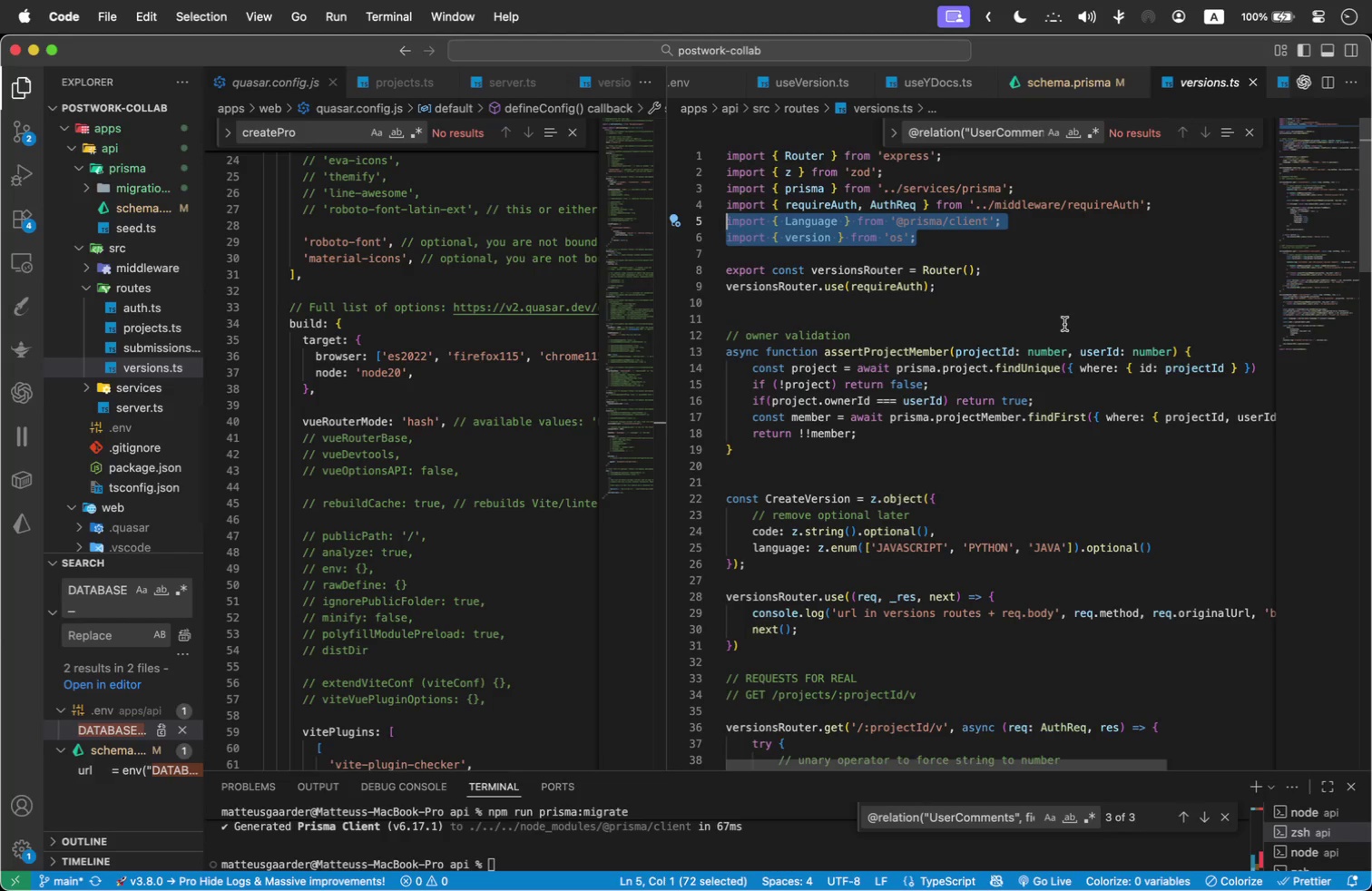 
key(Backspace)
 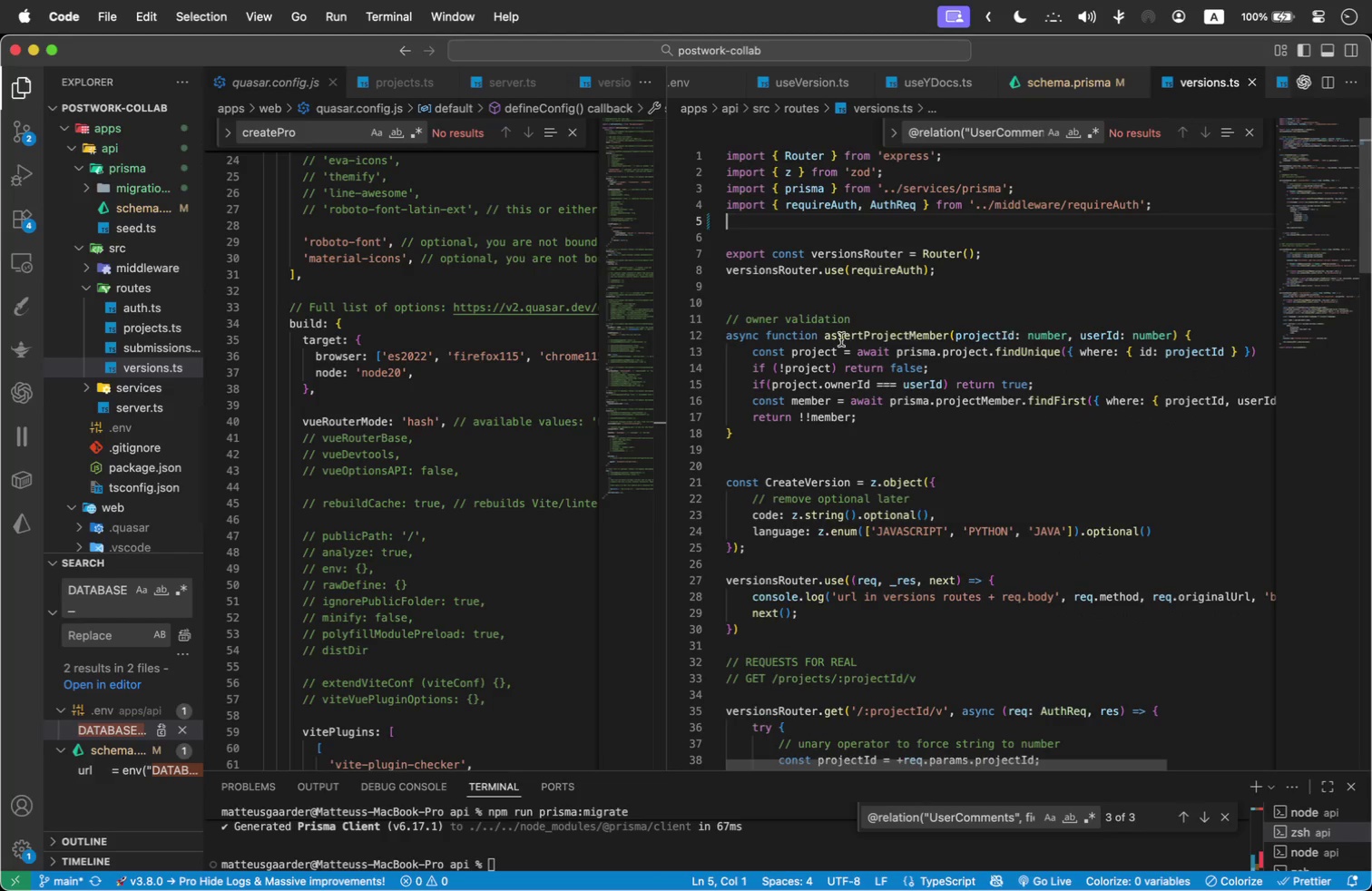 
scroll: coordinate [844, 331], scroll_direction: down, amount: 3.0
 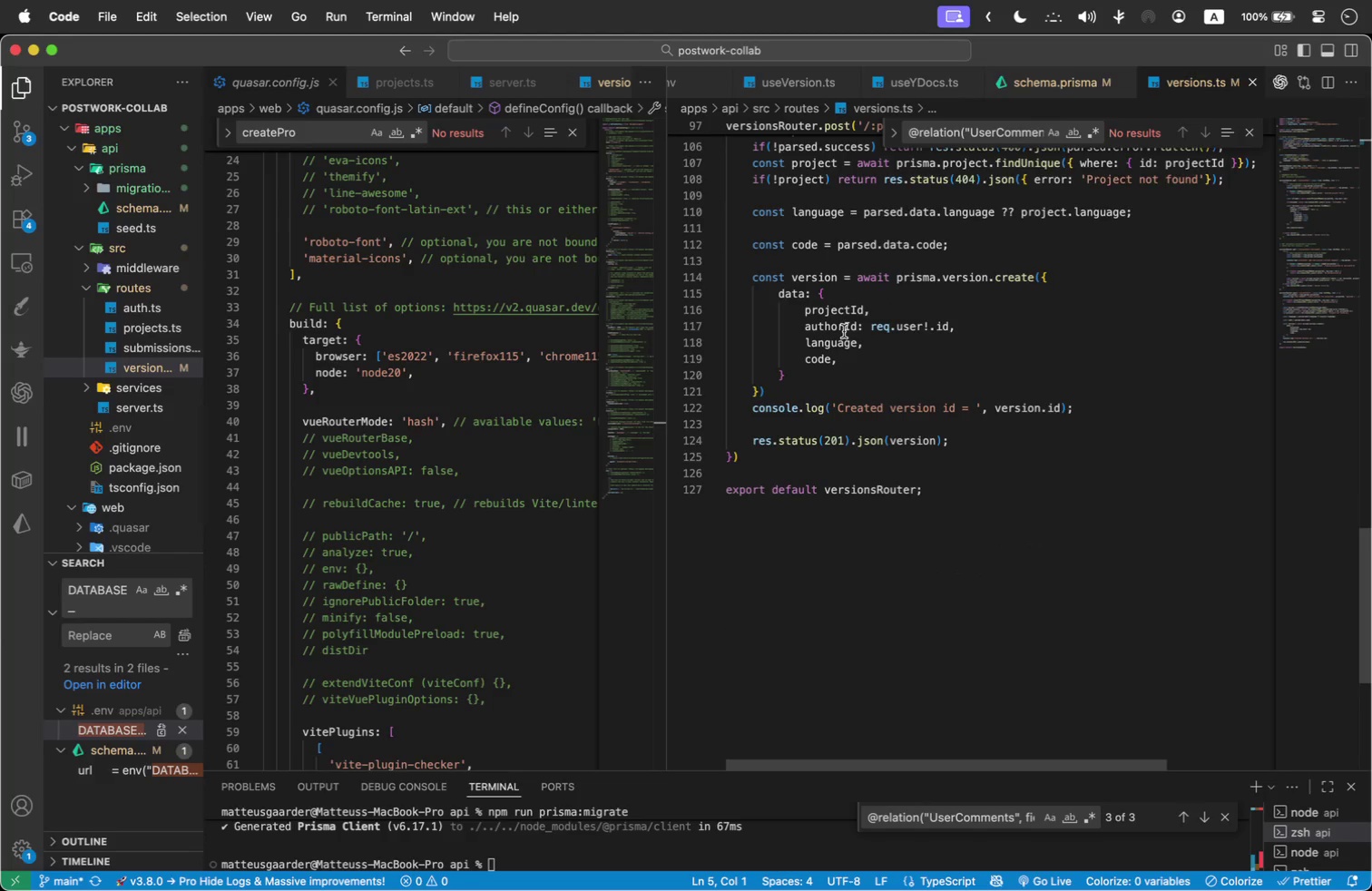 
scroll: coordinate [915, 327], scroll_direction: up, amount: 5.0
 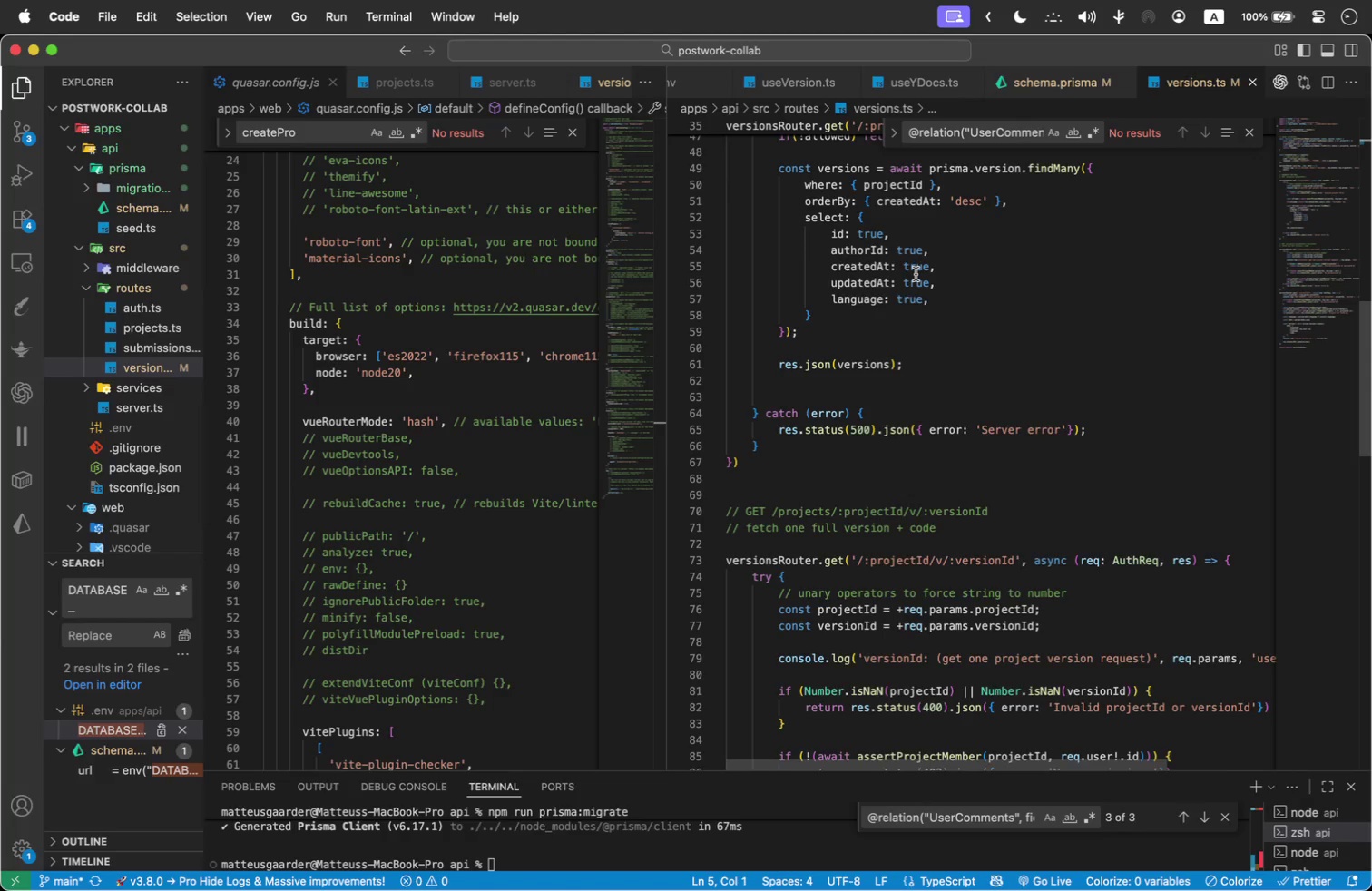 
wait(25.63)
 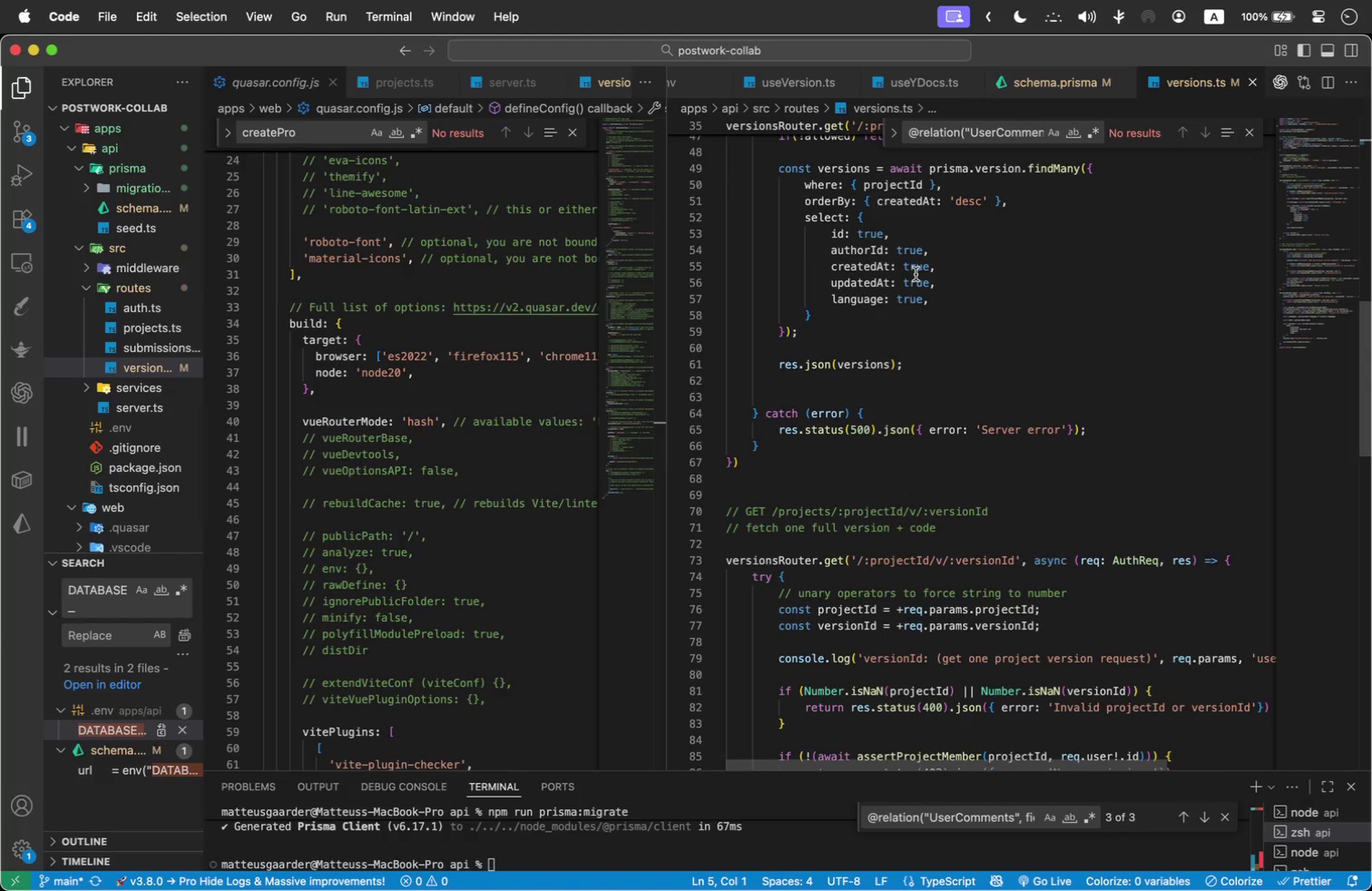 
right_click([142, 286])
 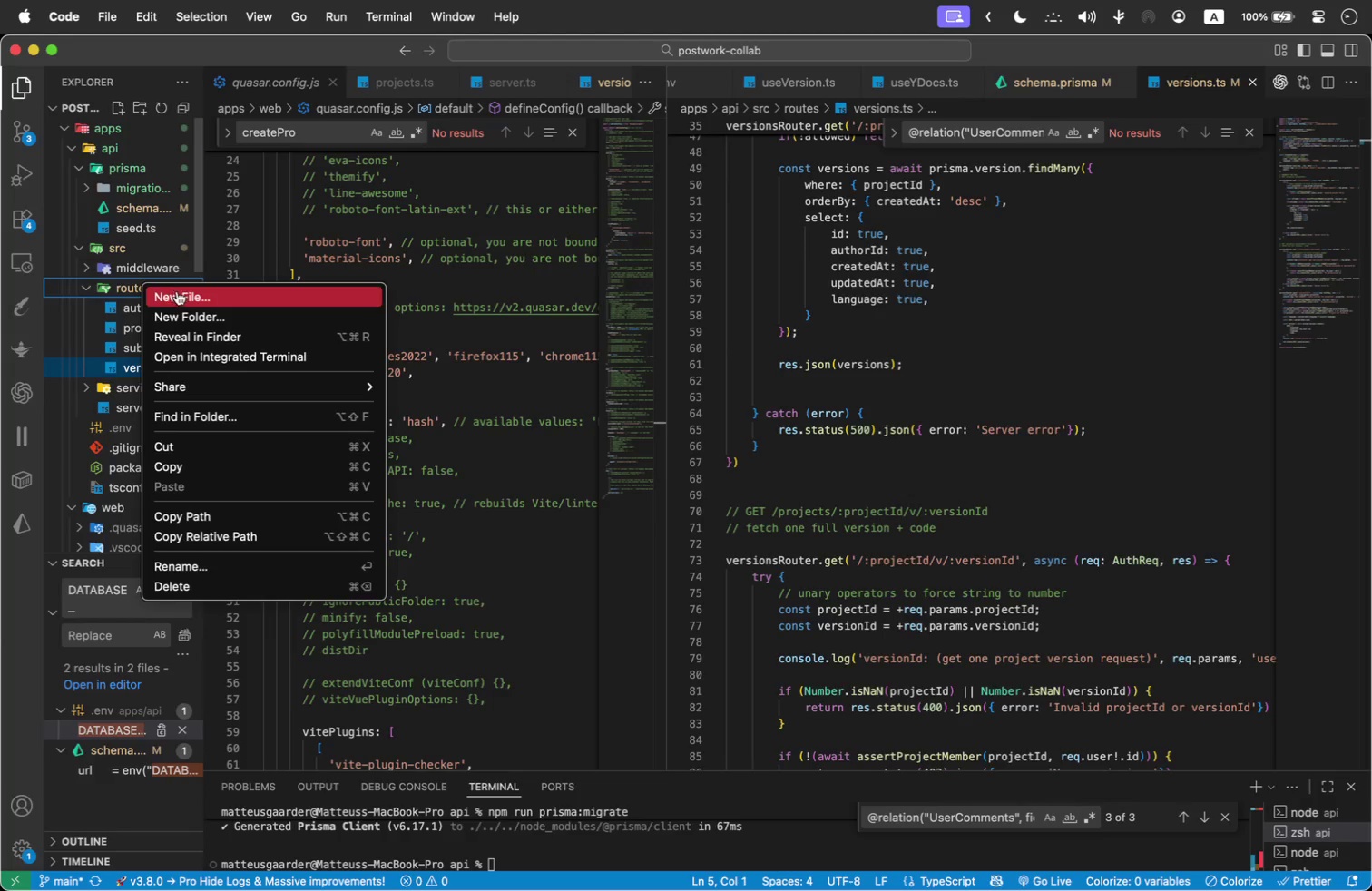 
left_click([177, 291])
 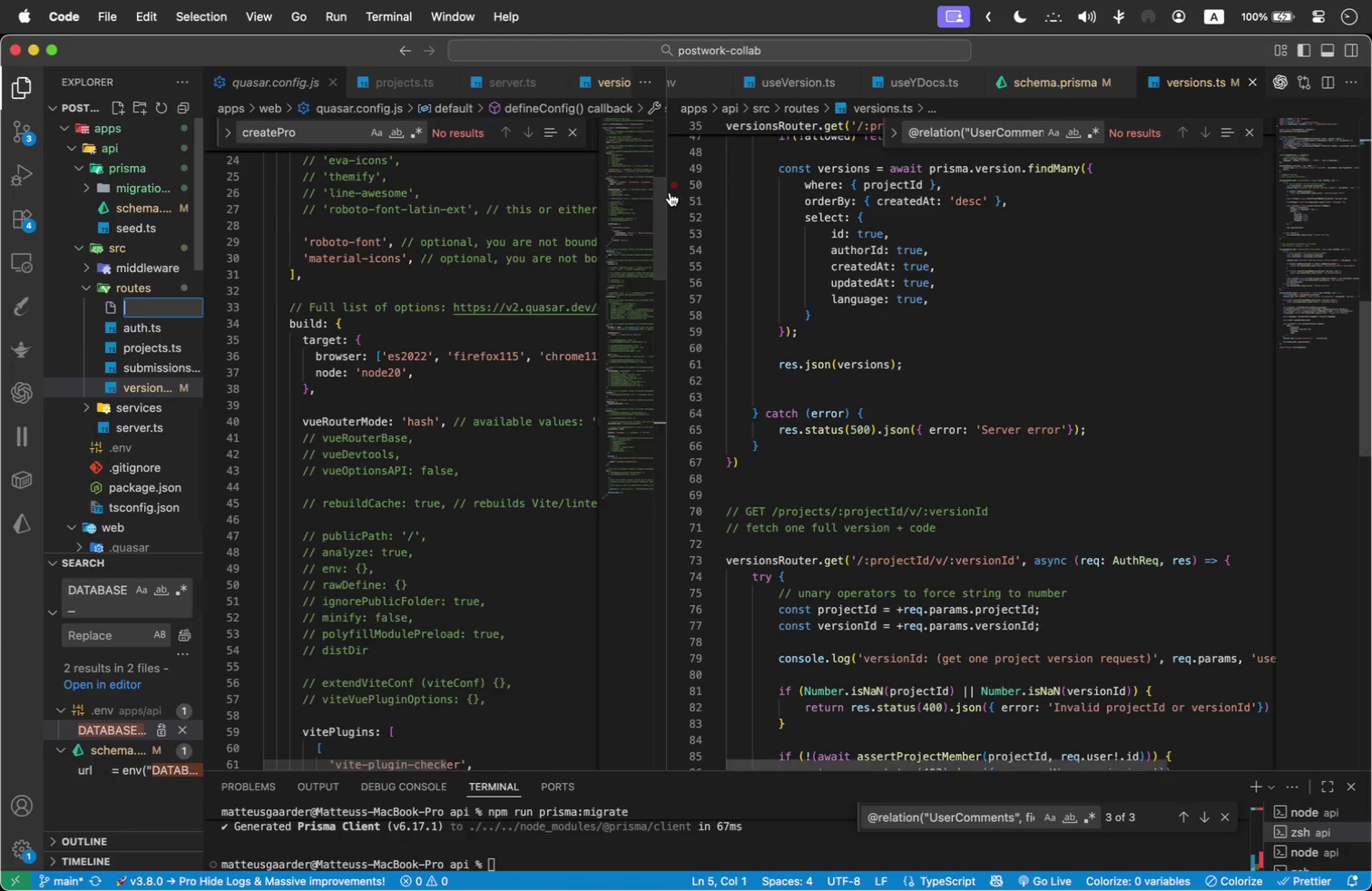 
type(comments.ts)
 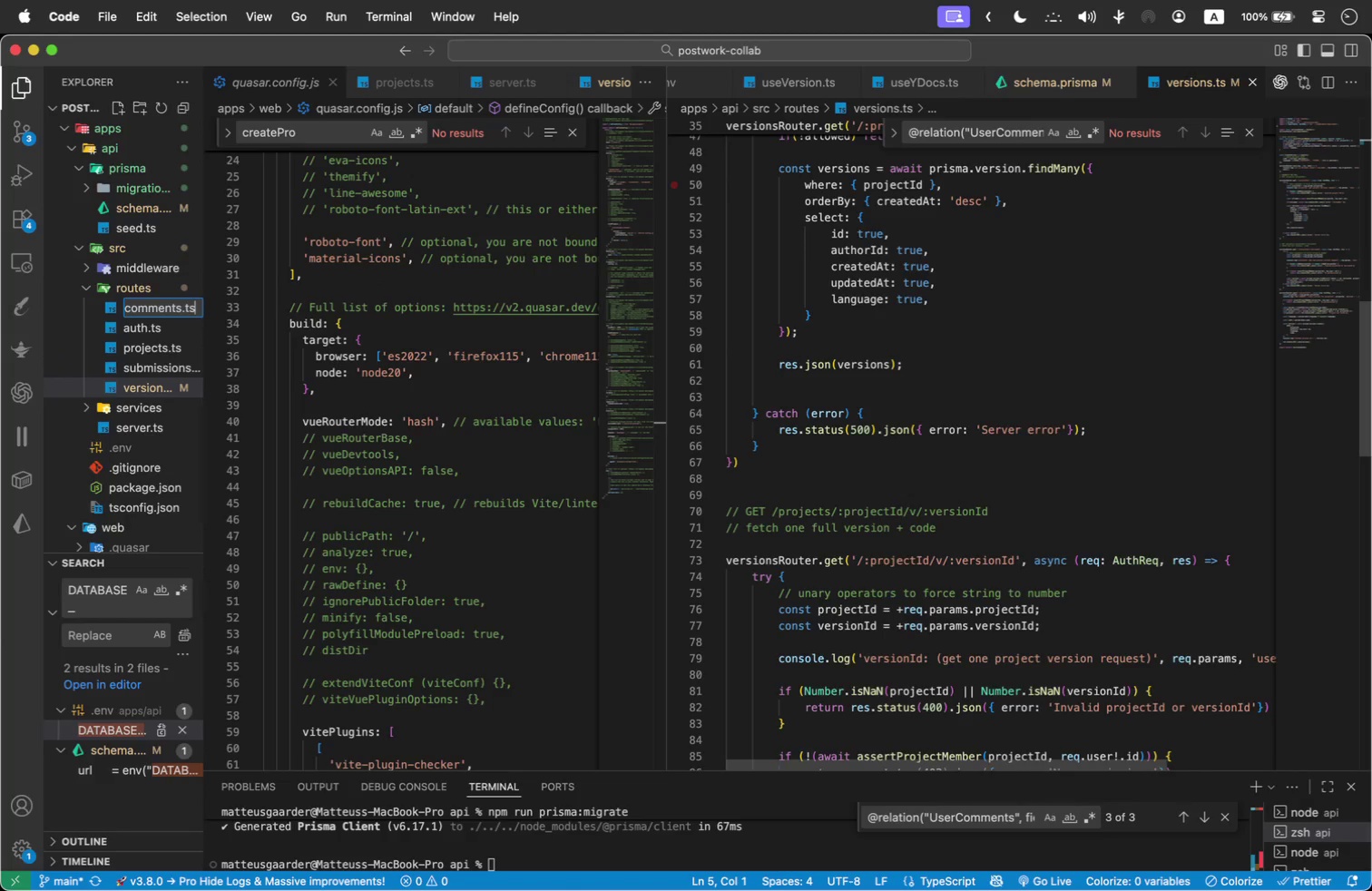 
key(Enter)
 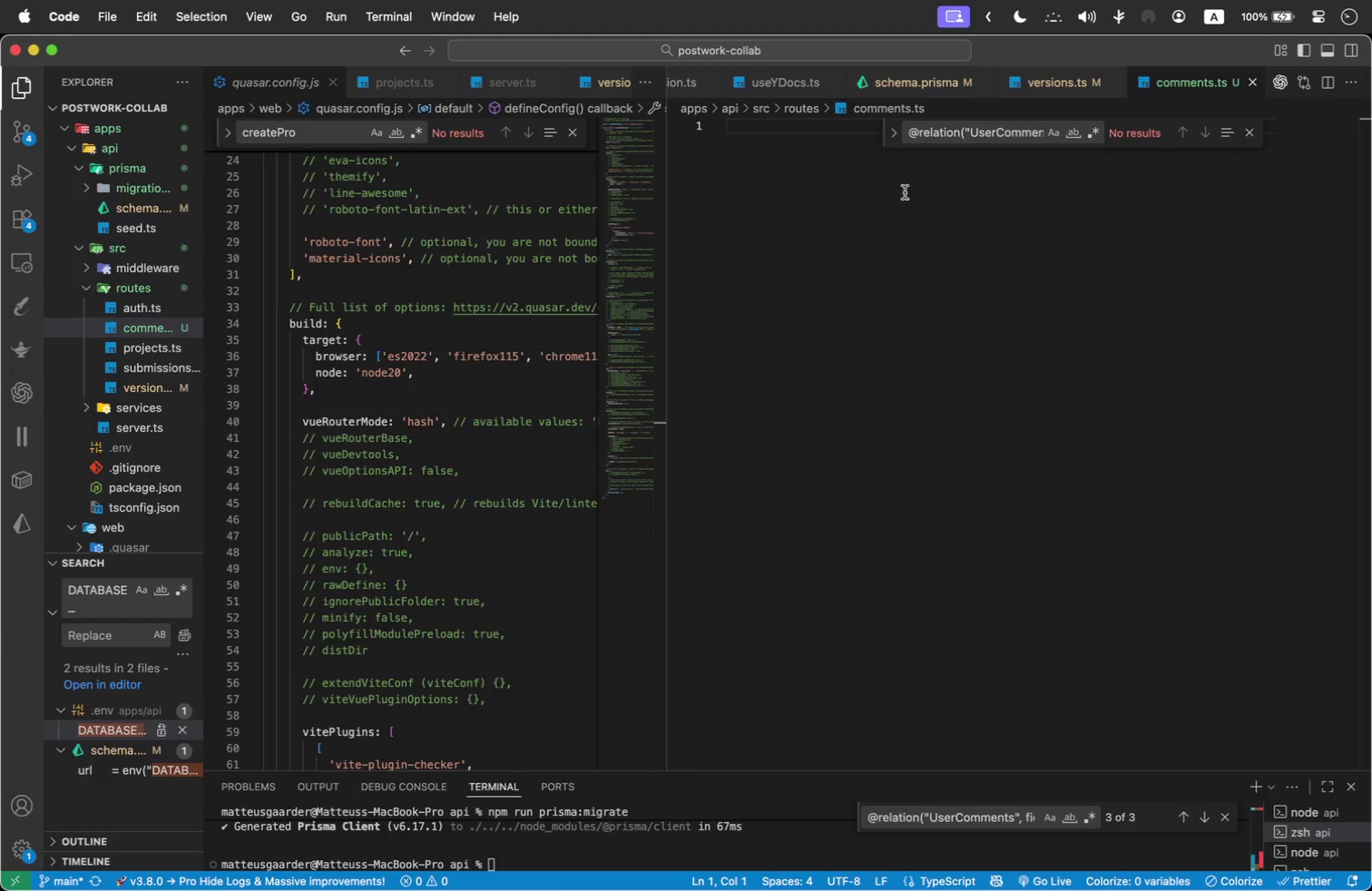 
left_click([1034, 84])
 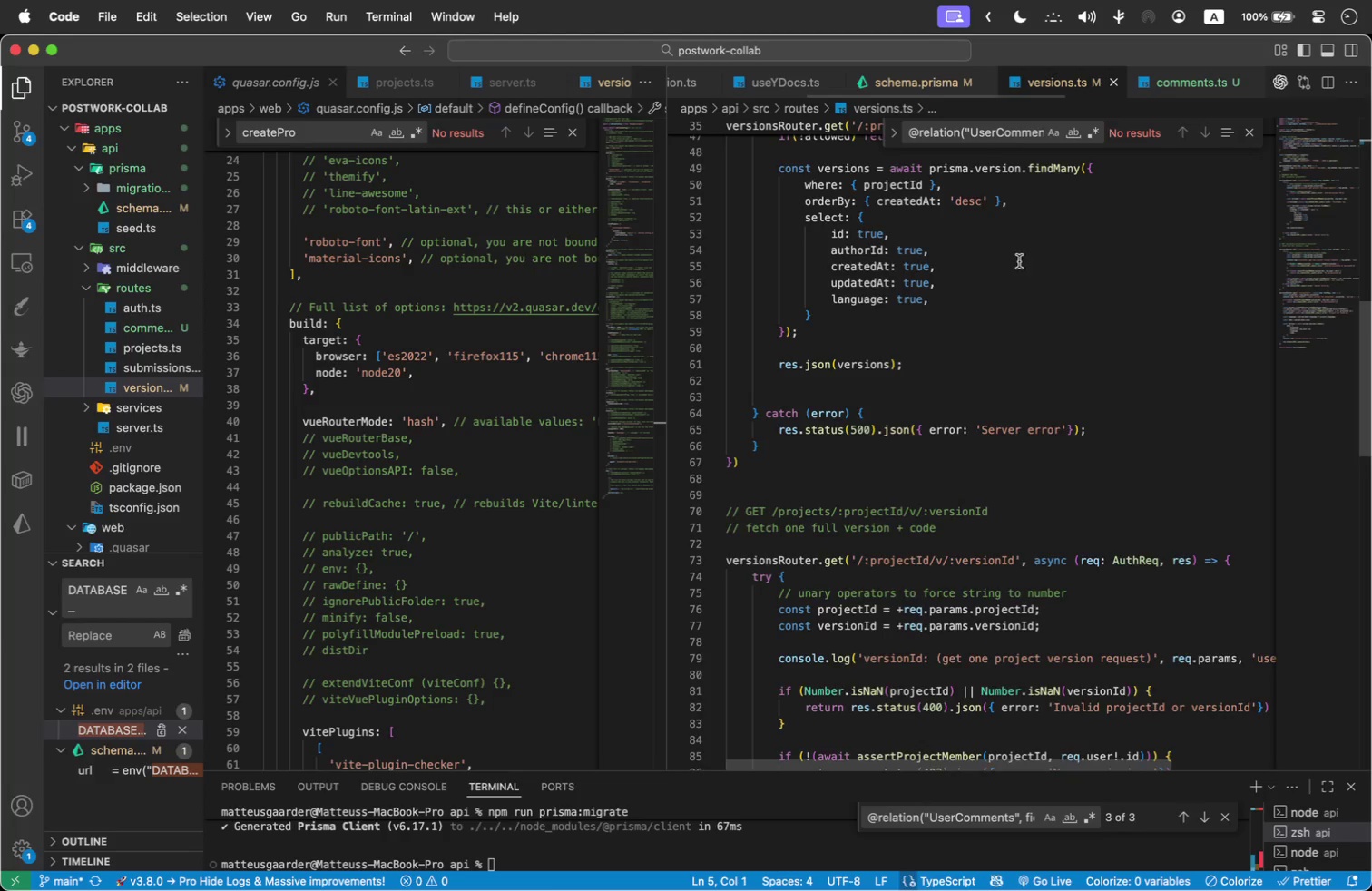 
scroll: coordinate [962, 285], scroll_direction: up, amount: 115.0
 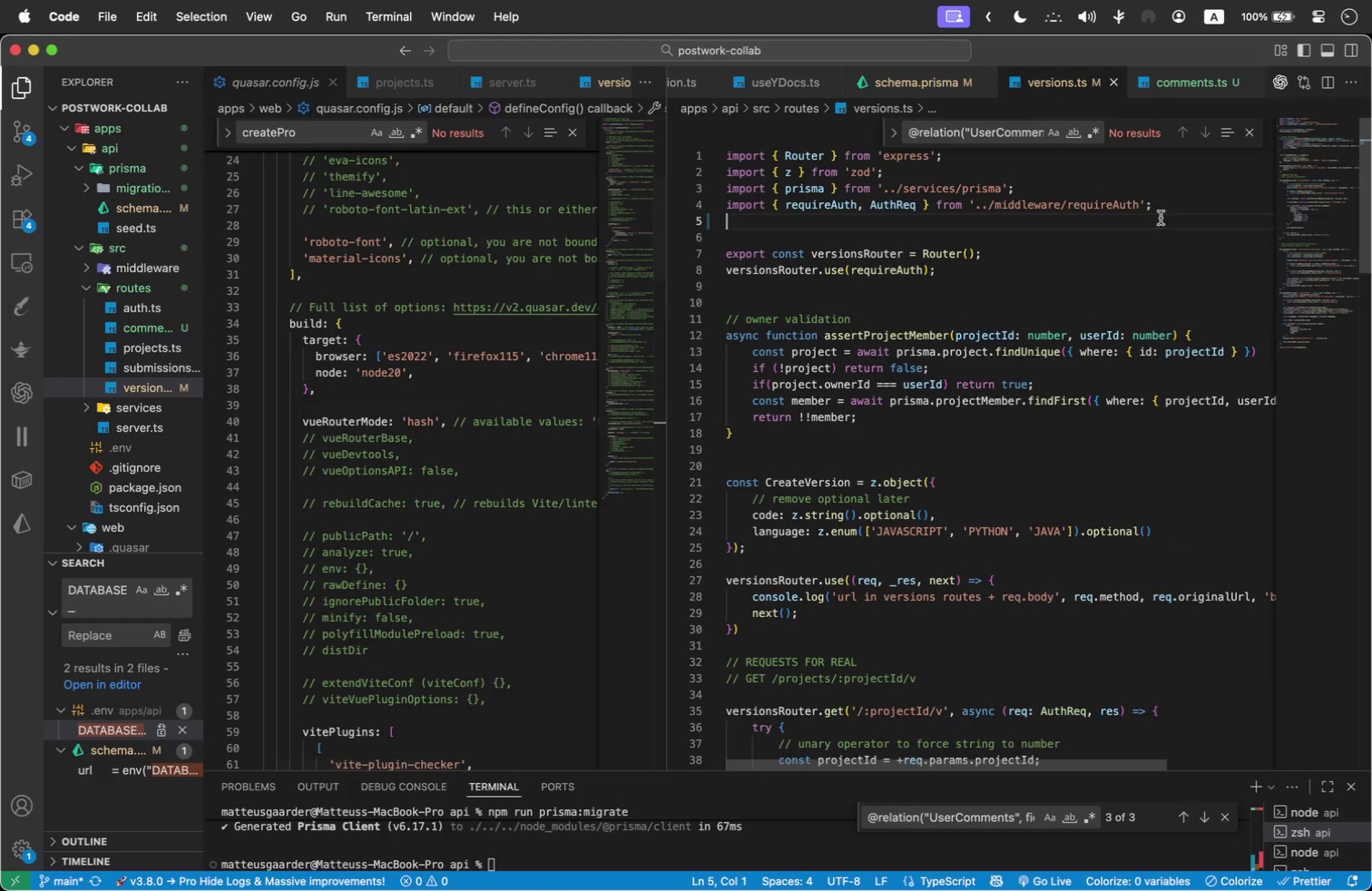 
left_click_drag(start_coordinate=[1173, 201], to_coordinate=[703, 139])
 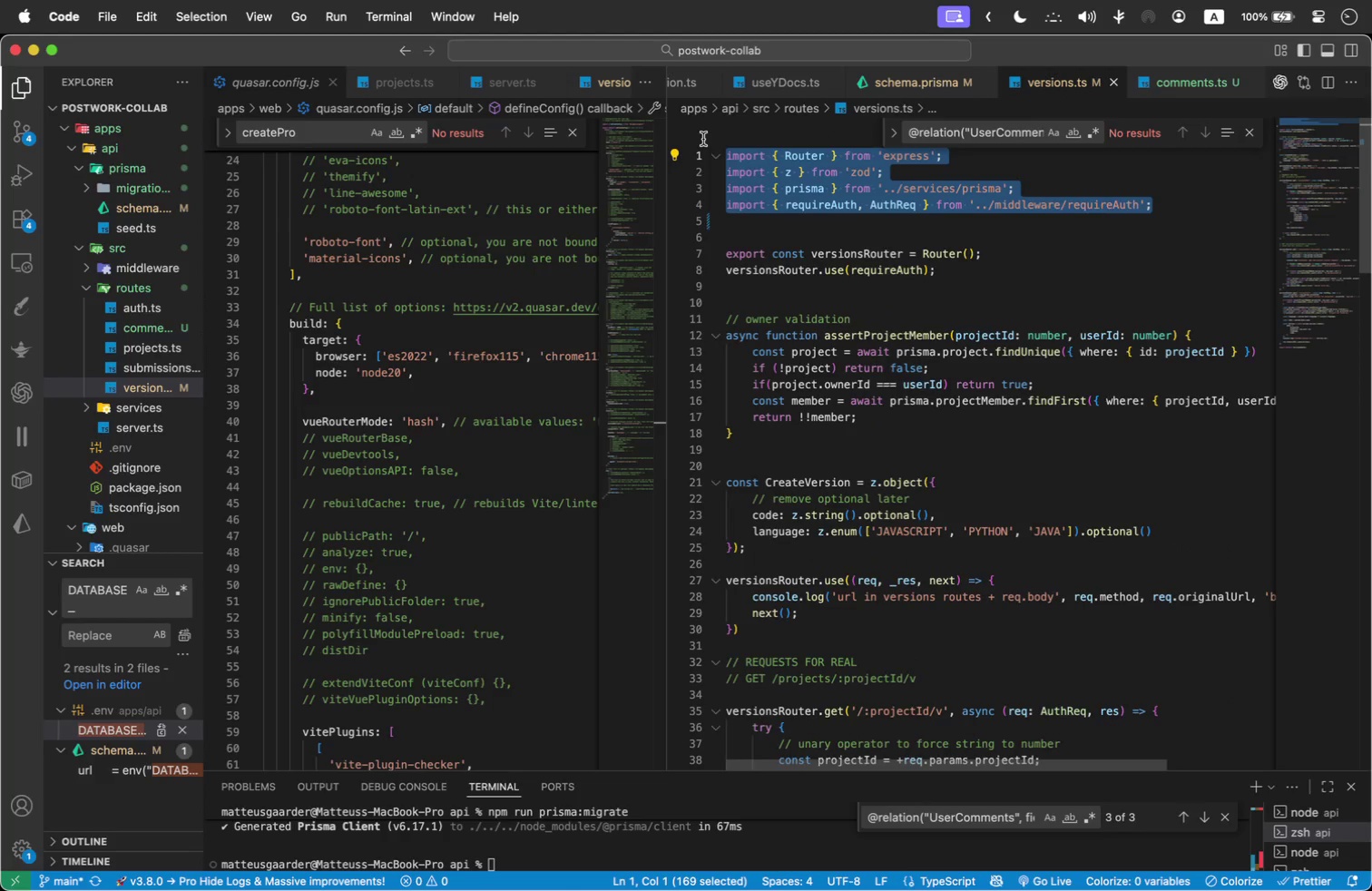 
key(Meta+C)
 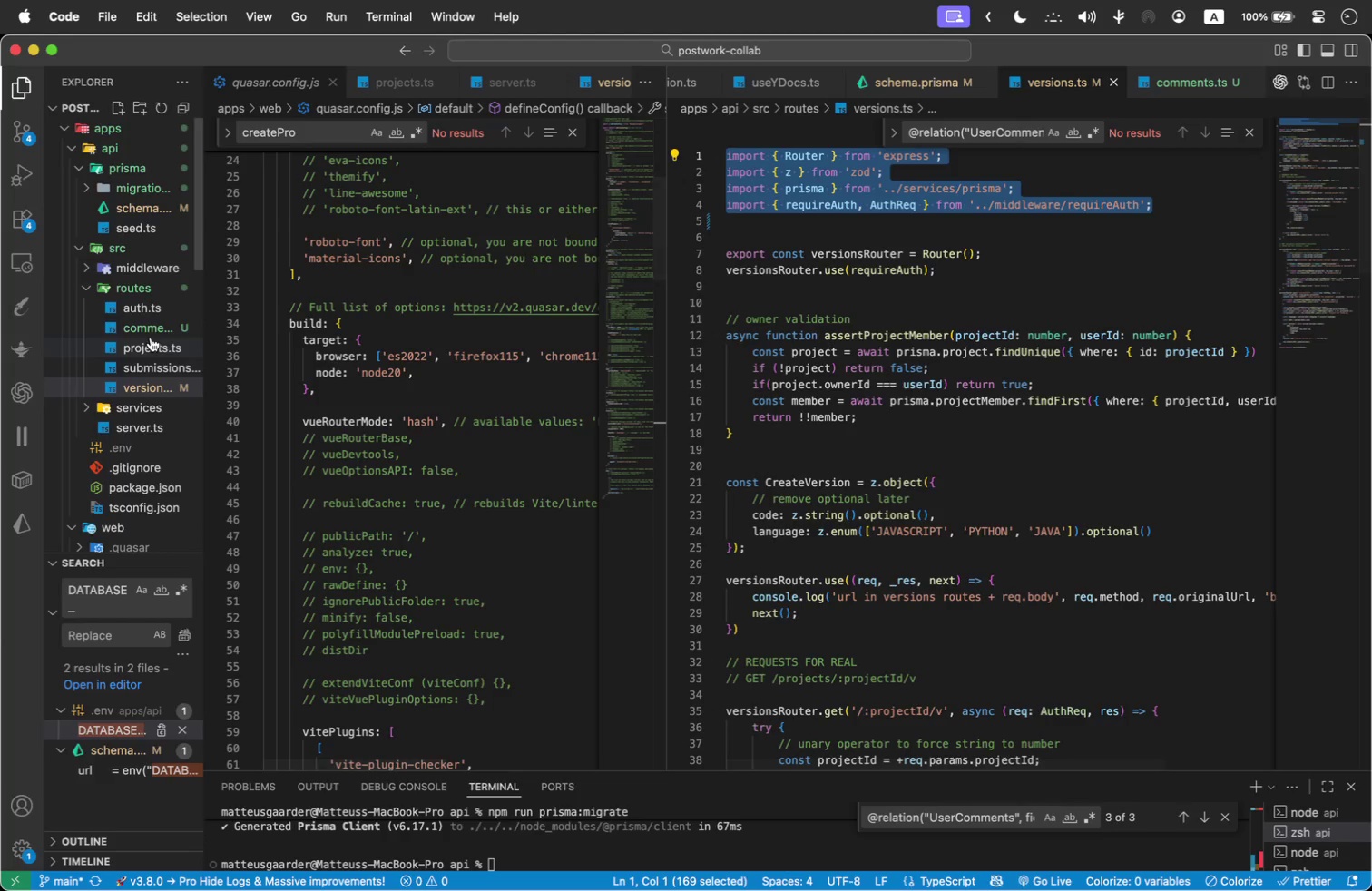 
left_click([148, 326])
 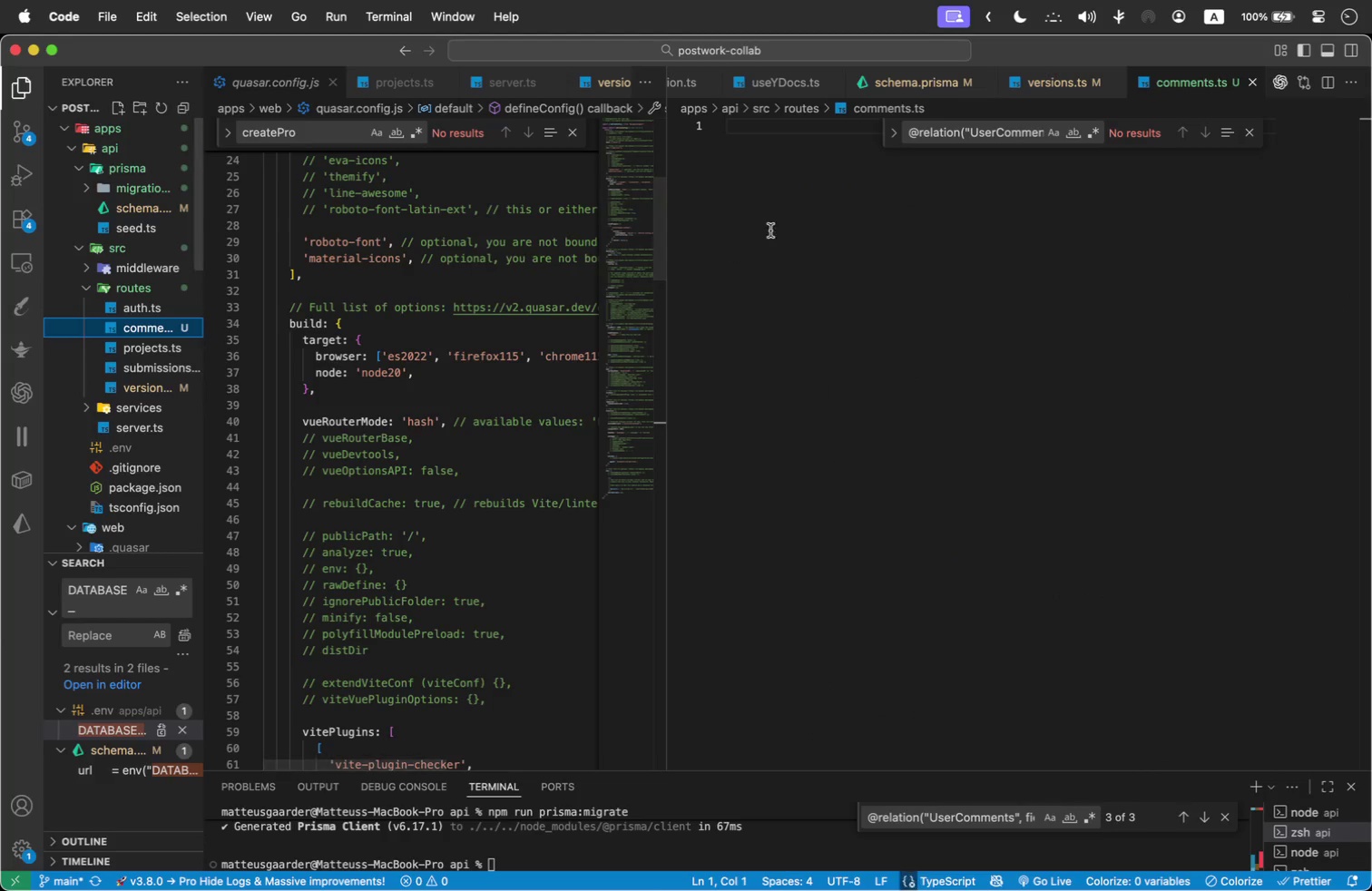 
double_click([777, 217])
 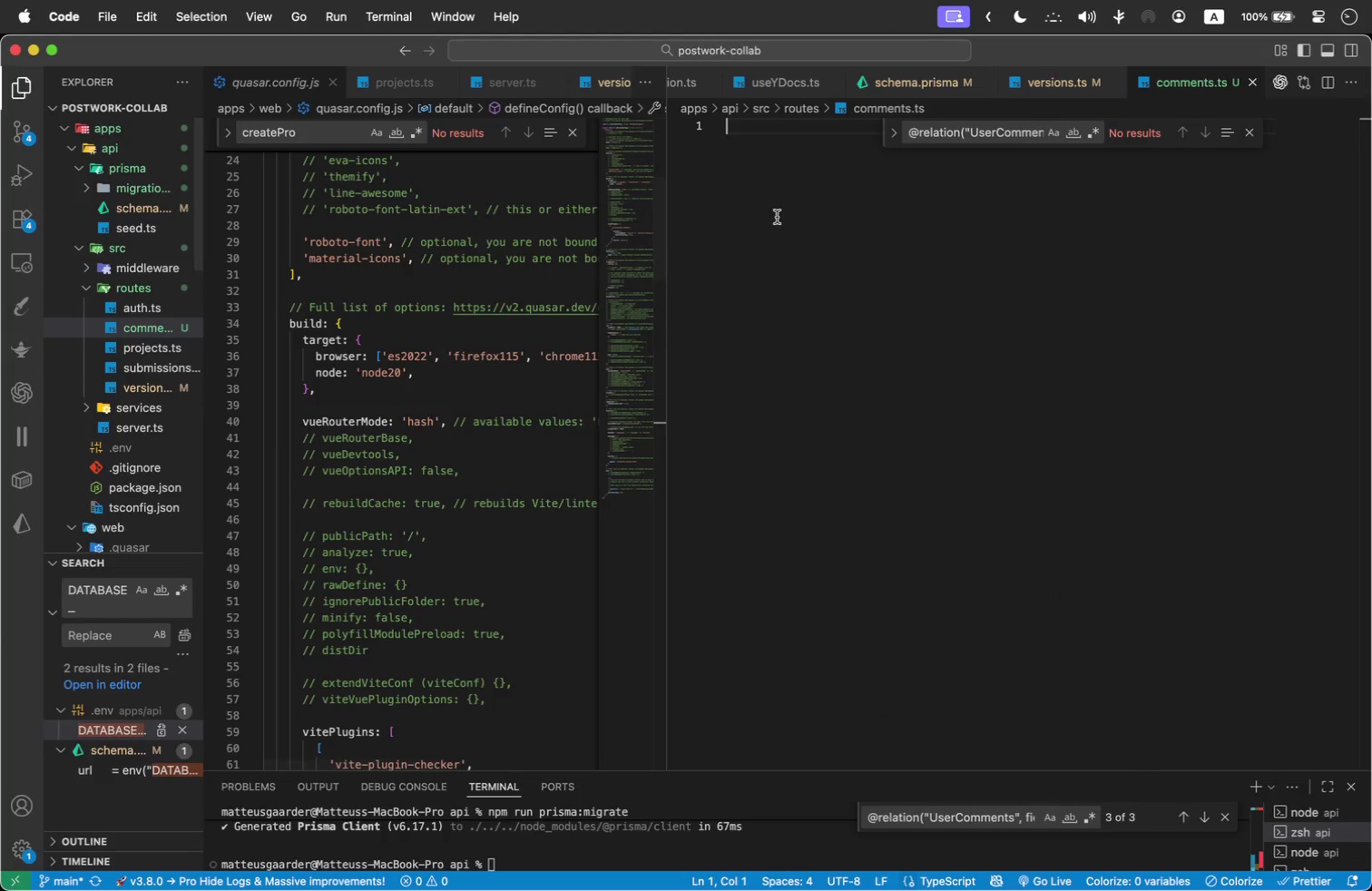 
key(Meta+V)
 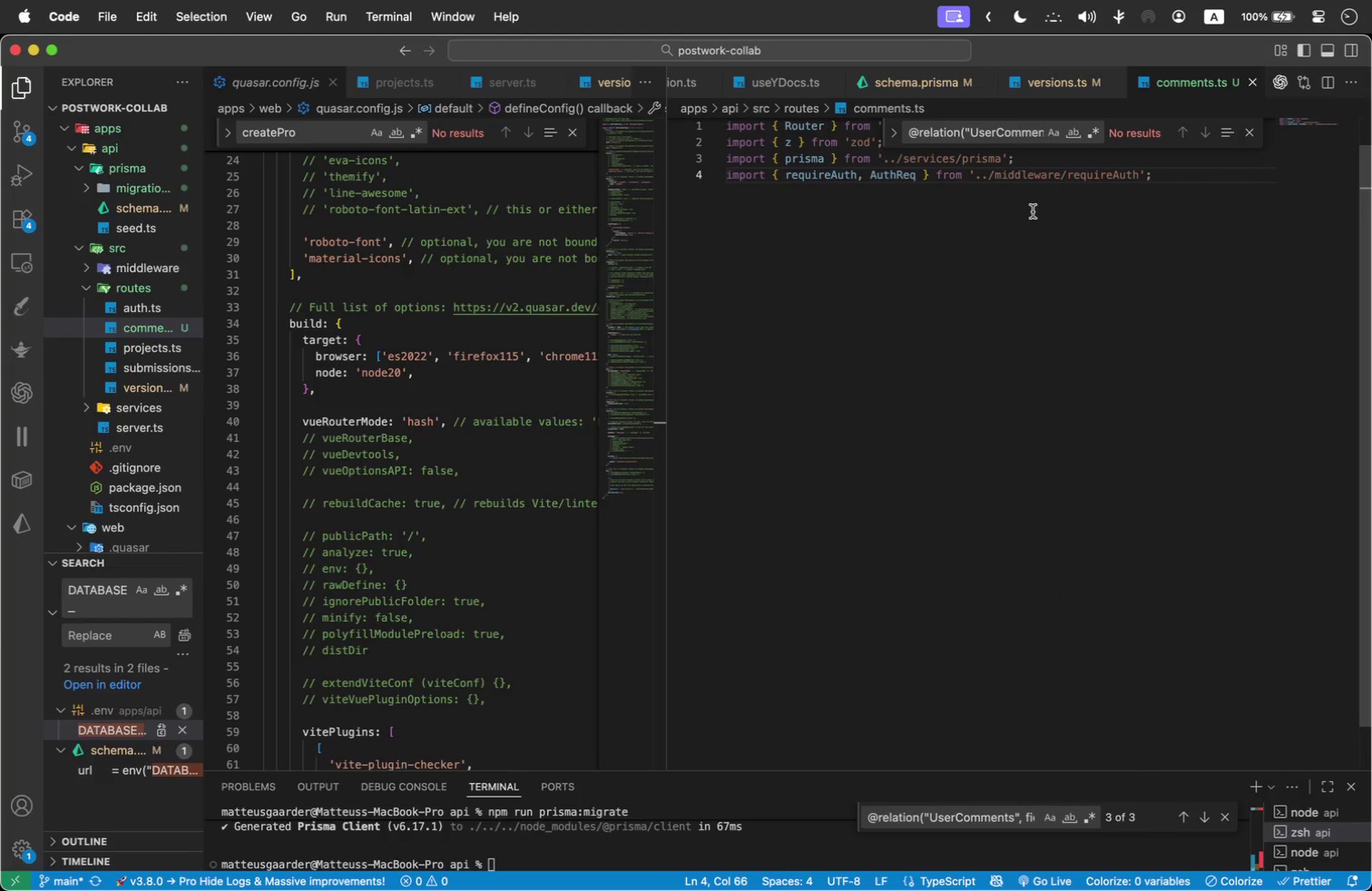 
key(Enter)
 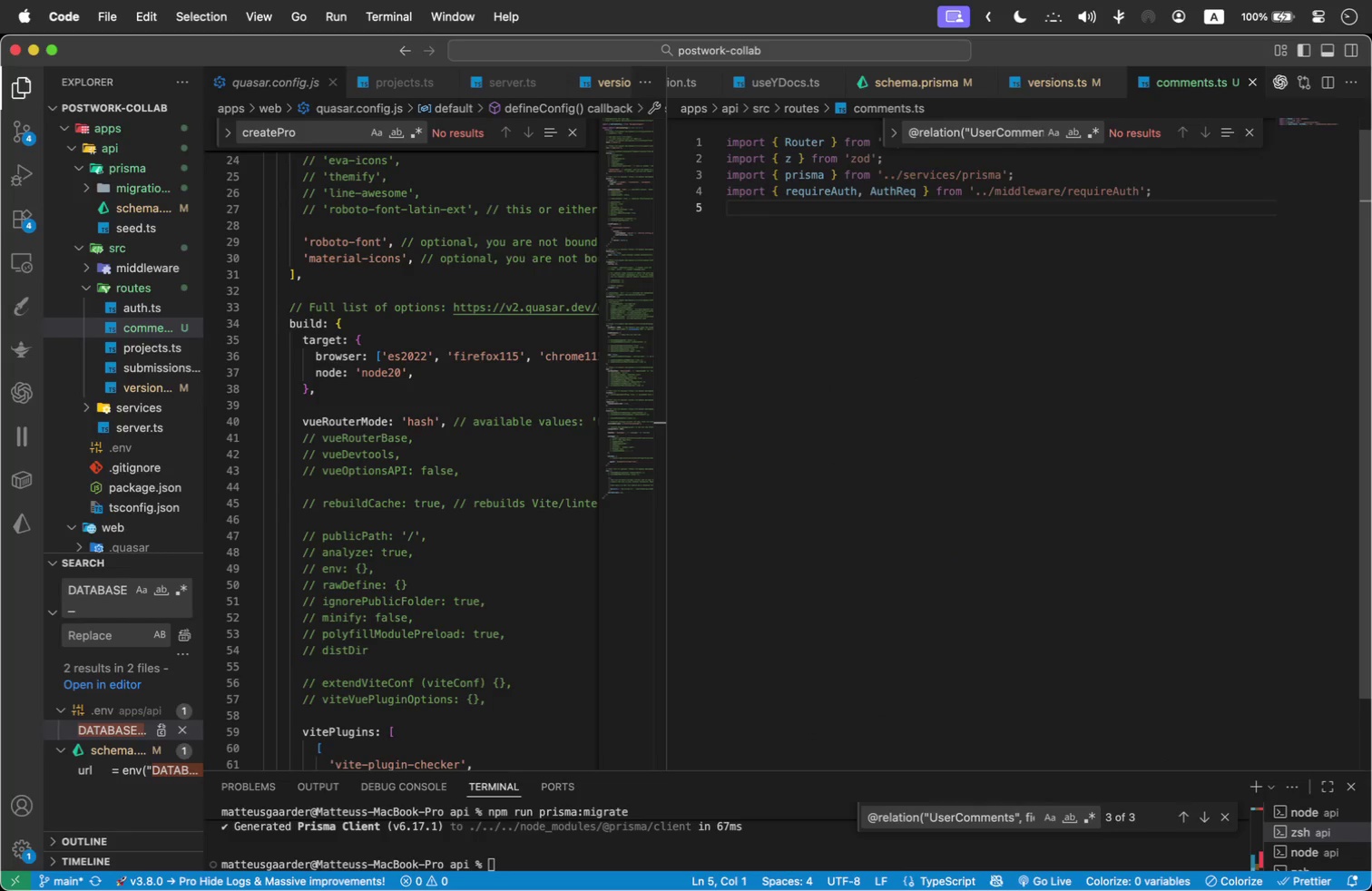 
wait(6.05)
 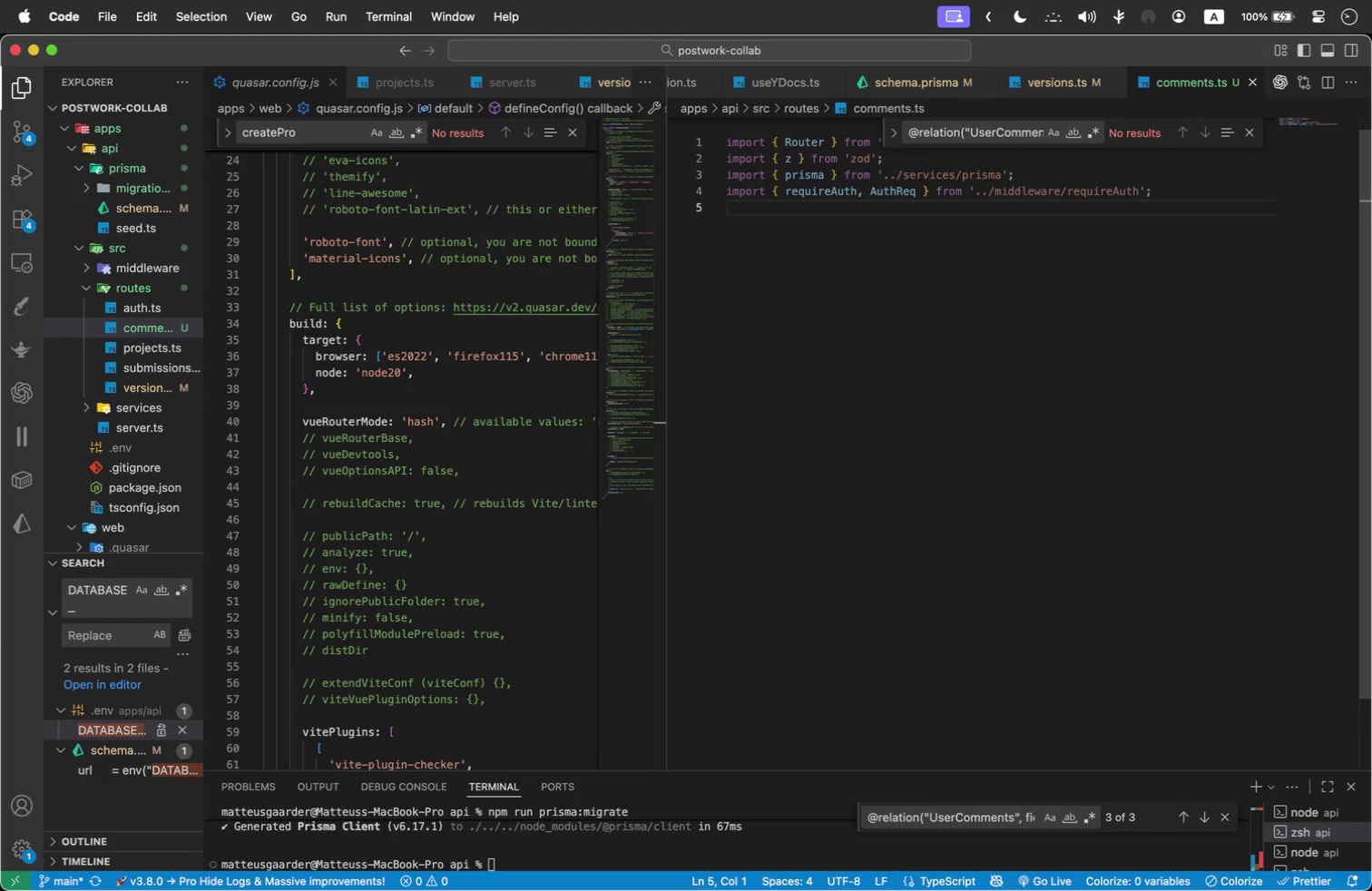 
scroll: coordinate [115, 242], scroll_direction: up, amount: 1.0
 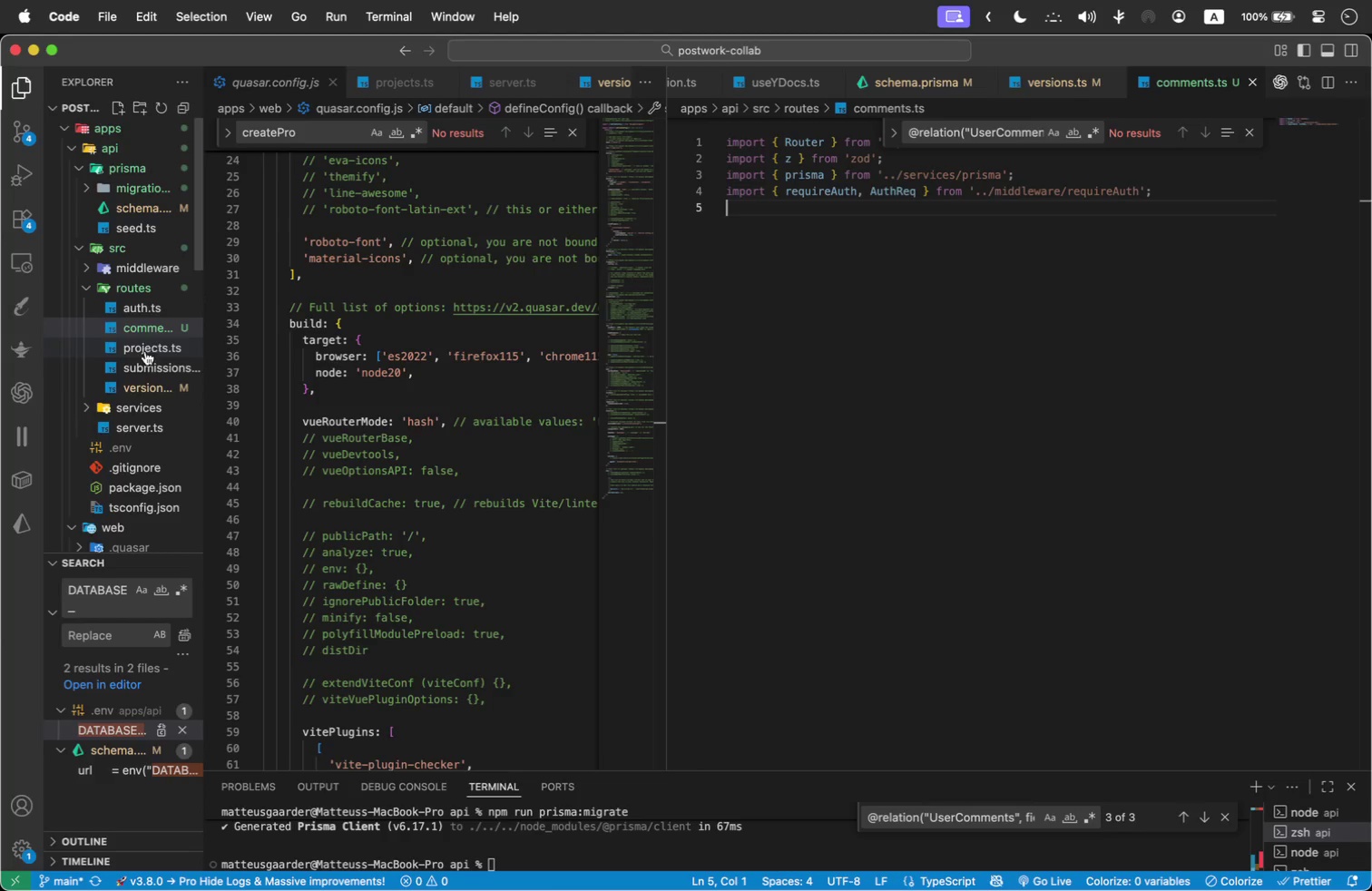 
left_click([142, 406])
 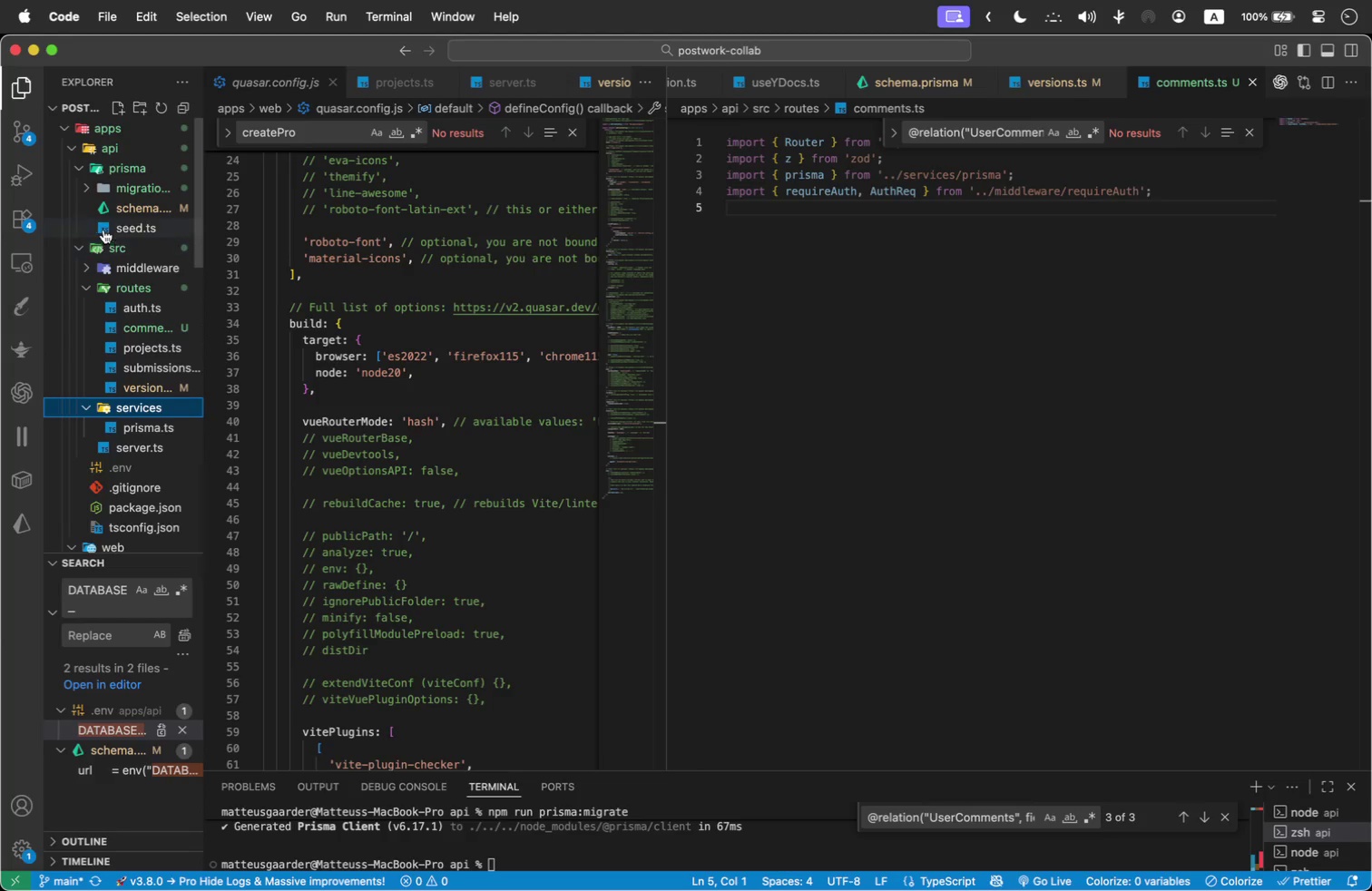 
left_click([142, 270])
 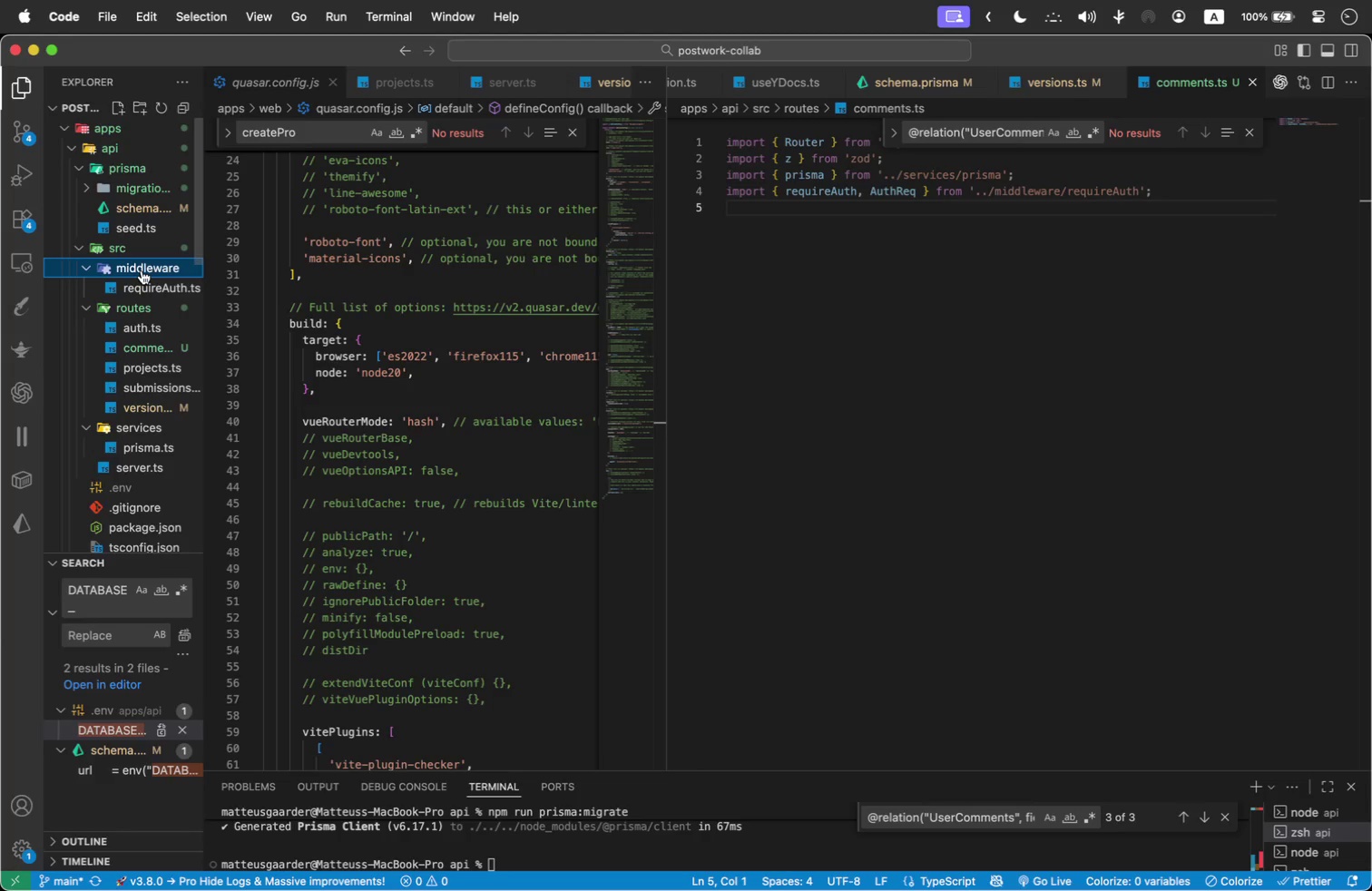 
wait(7.99)
 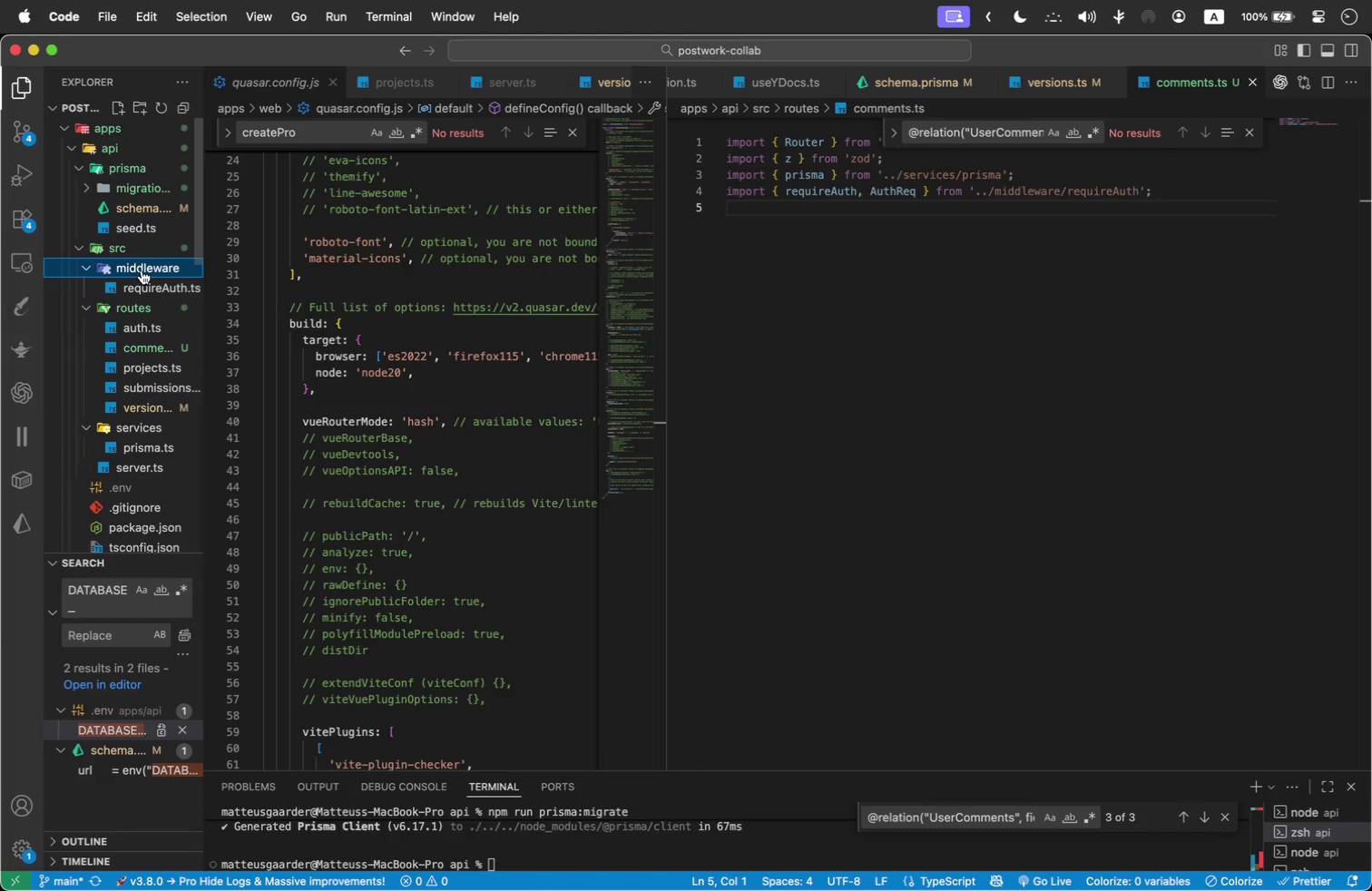 
left_click([849, 223])
 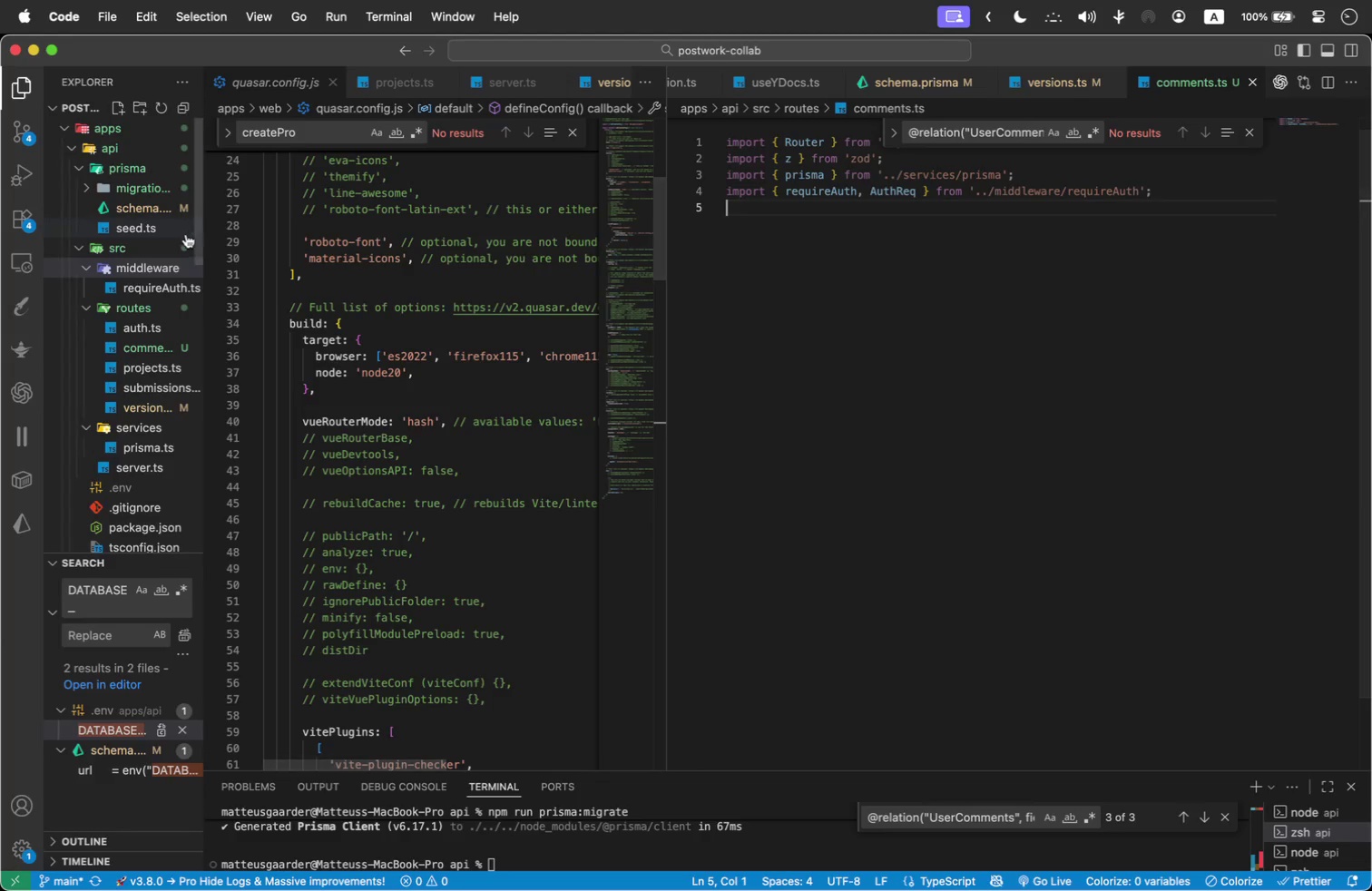 
right_click([152, 269])
 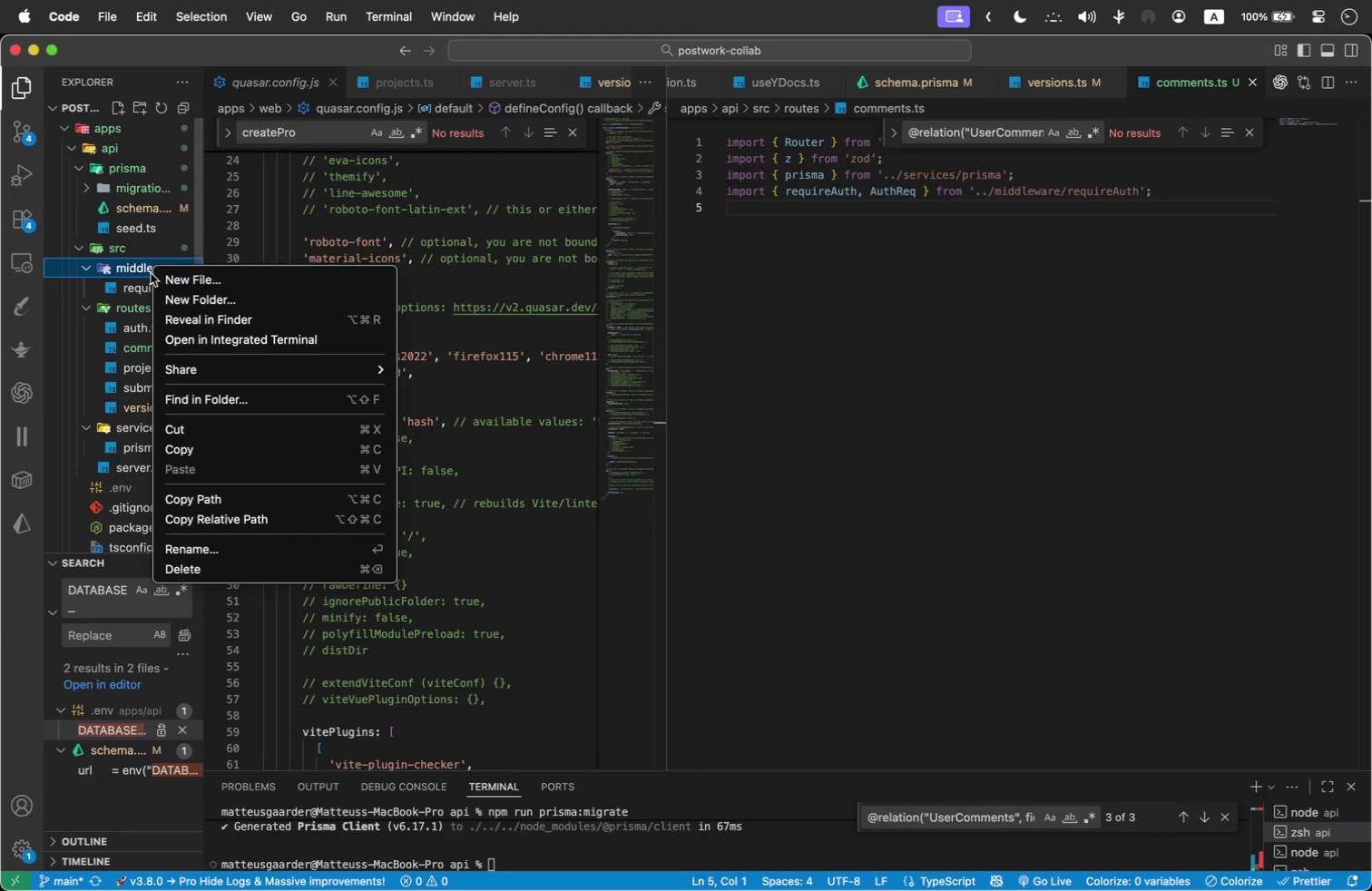 
left_click([166, 279])
 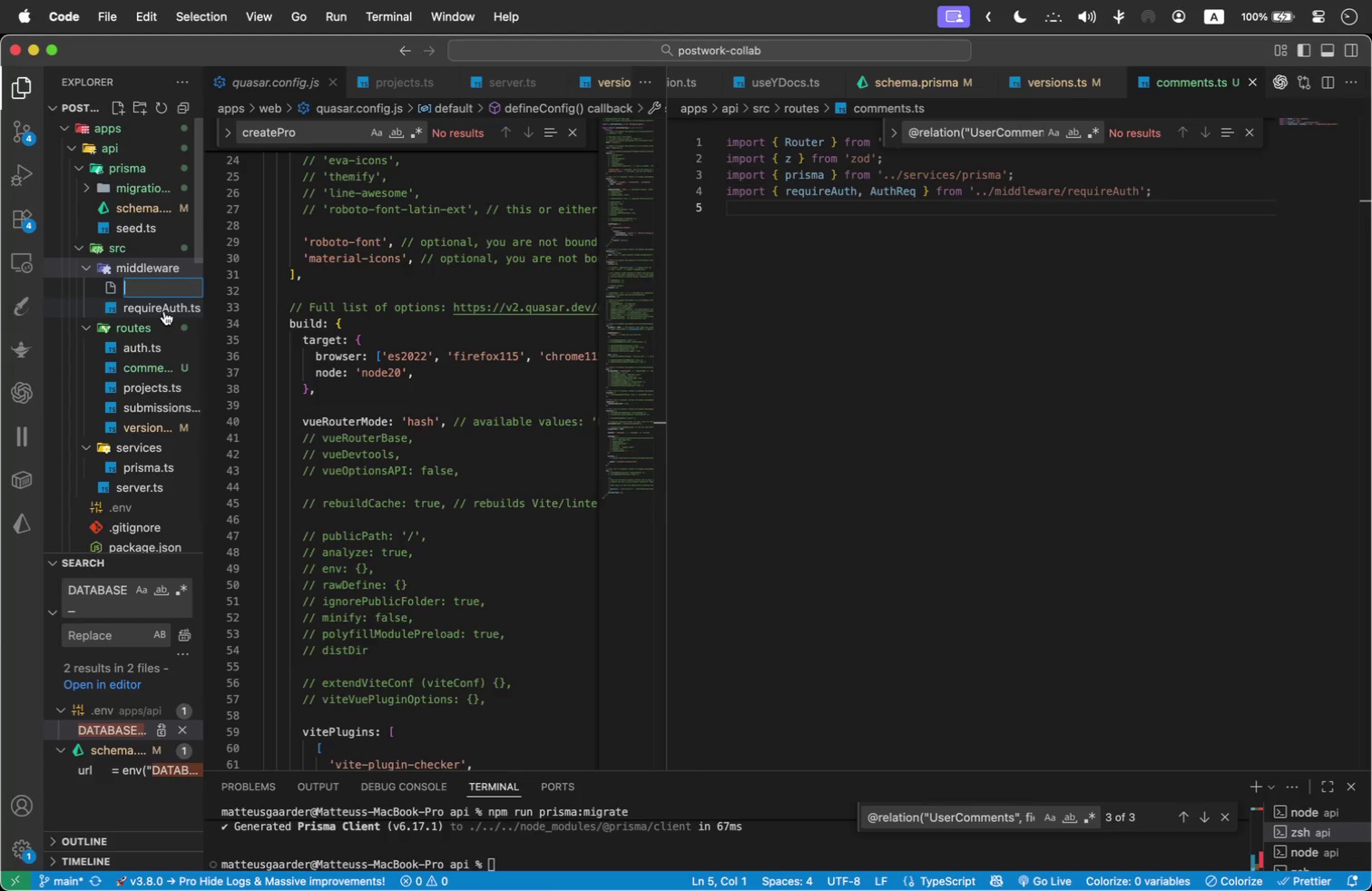 
left_click([164, 311])
 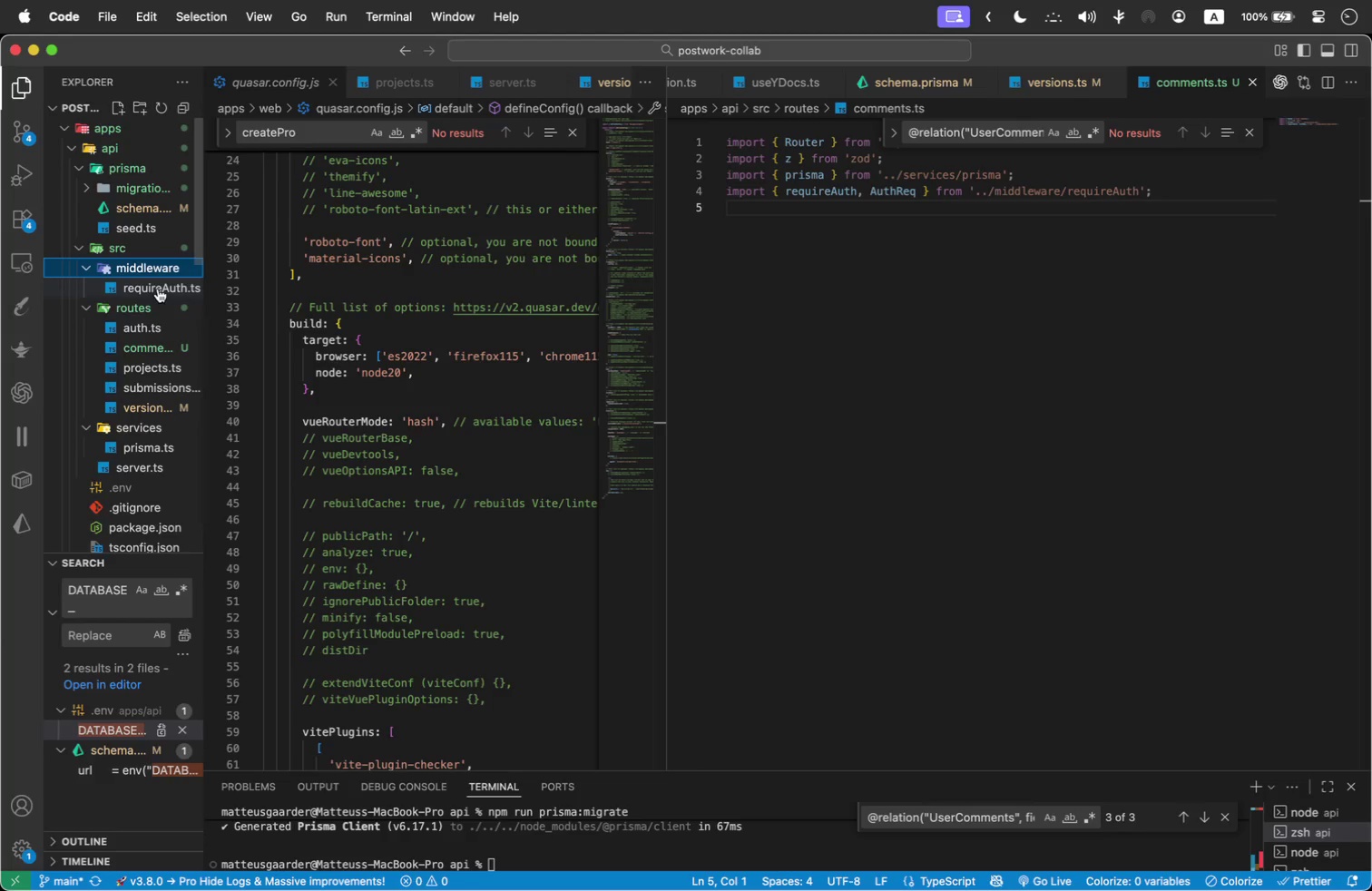 
left_click([156, 287])
 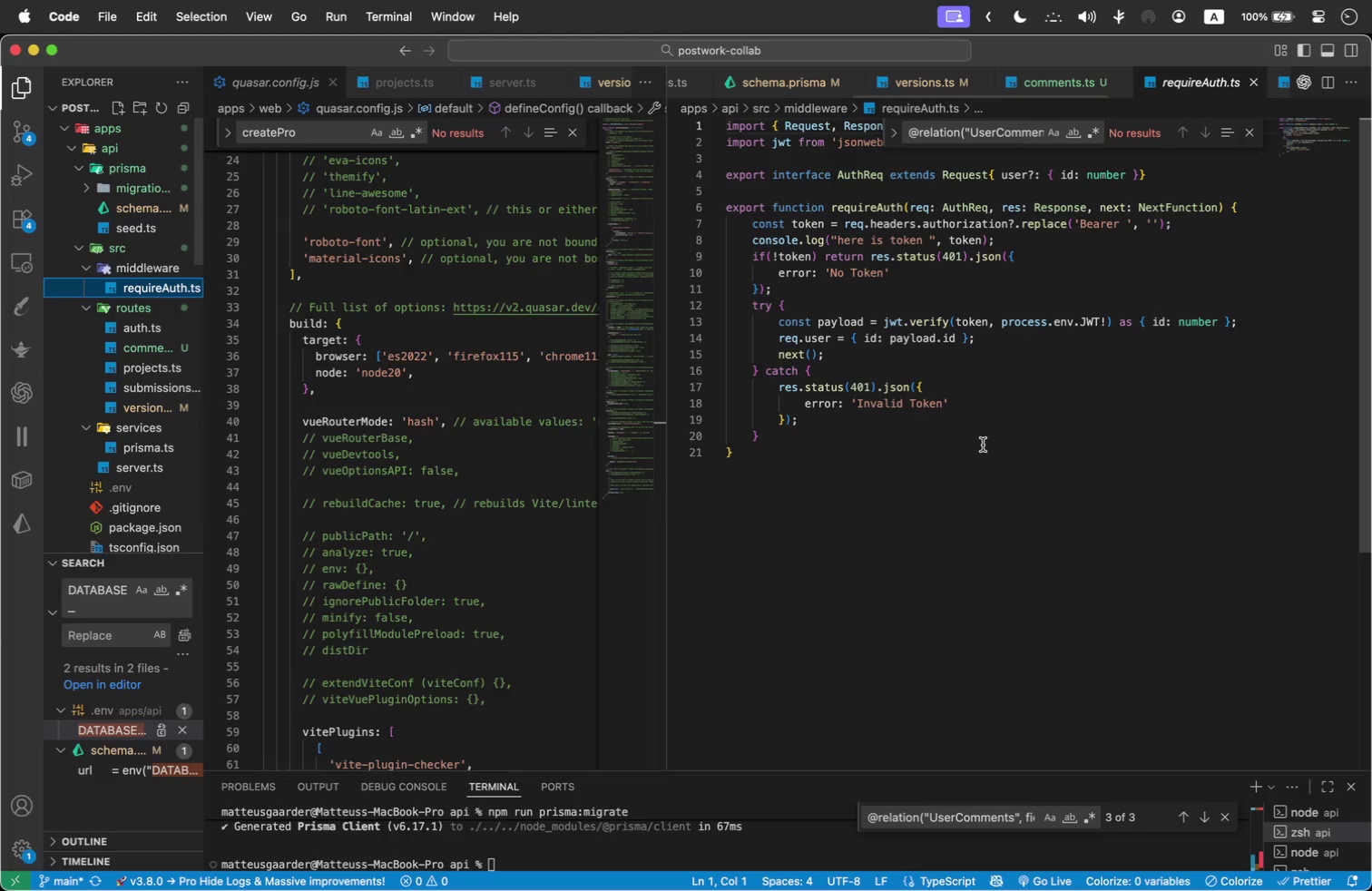 
scroll: coordinate [995, 431], scroll_direction: up, amount: 6.0
 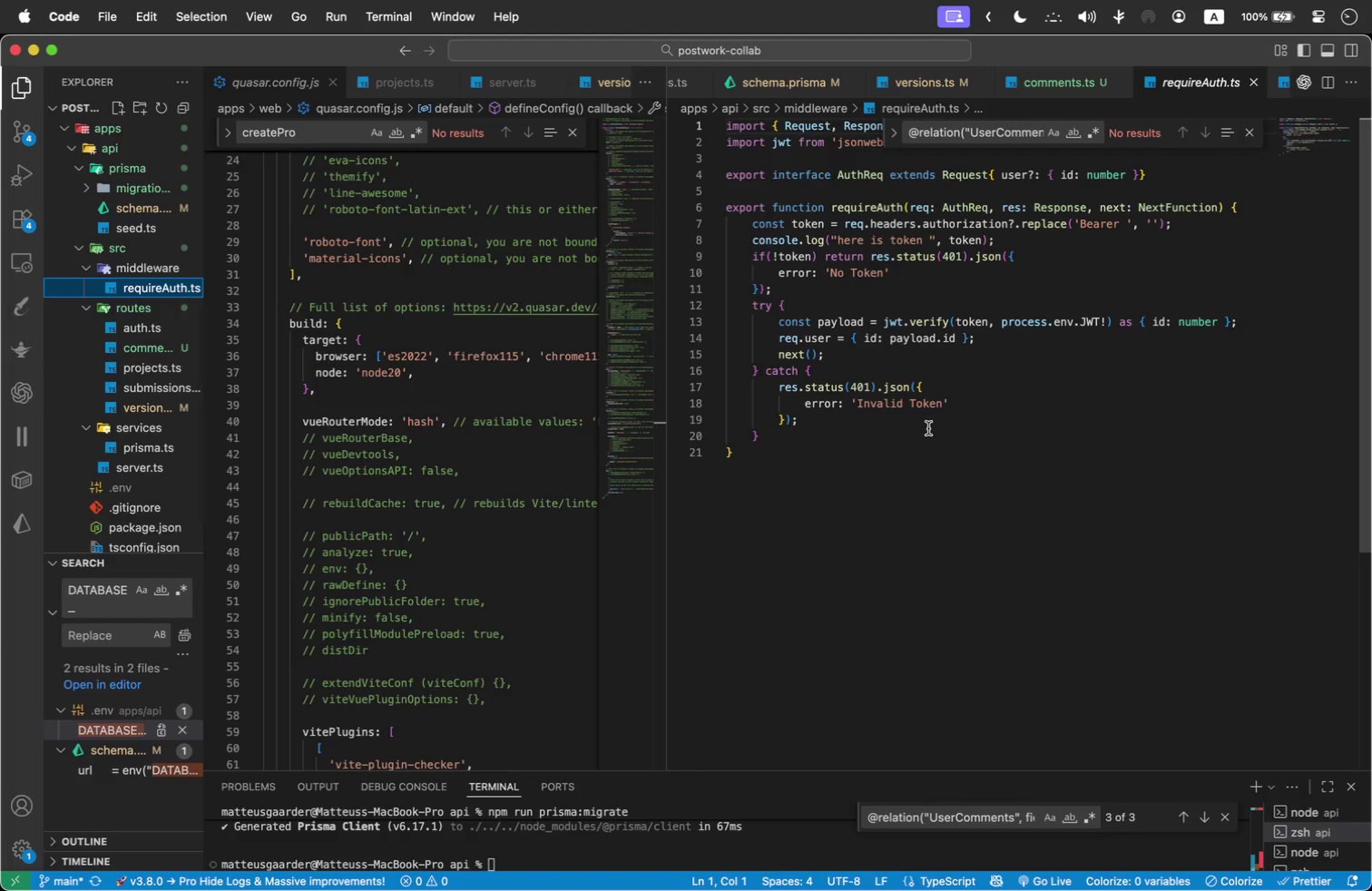 
wait(6.18)
 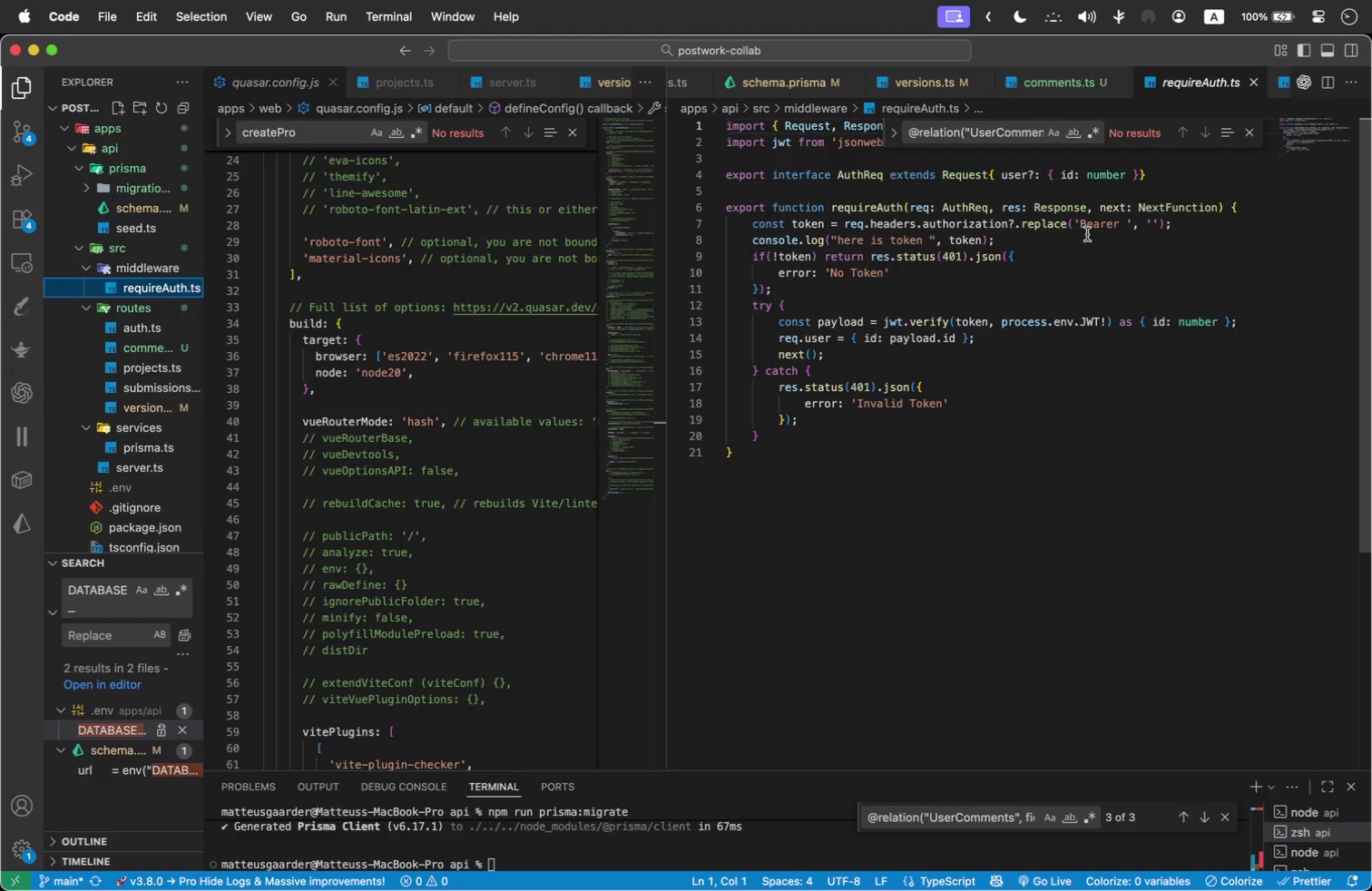 
left_click([1250, 128])
 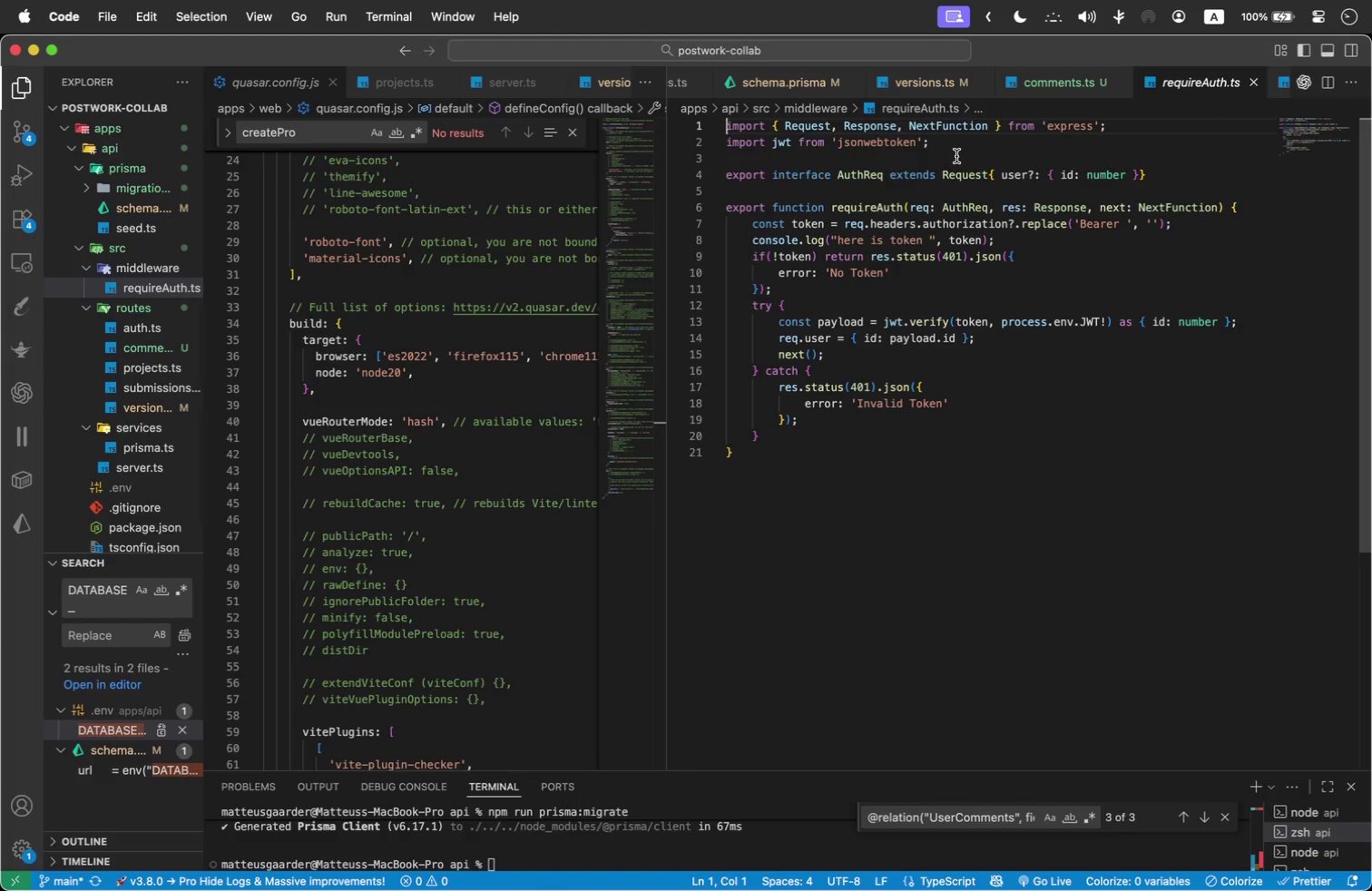 
left_click([962, 142])
 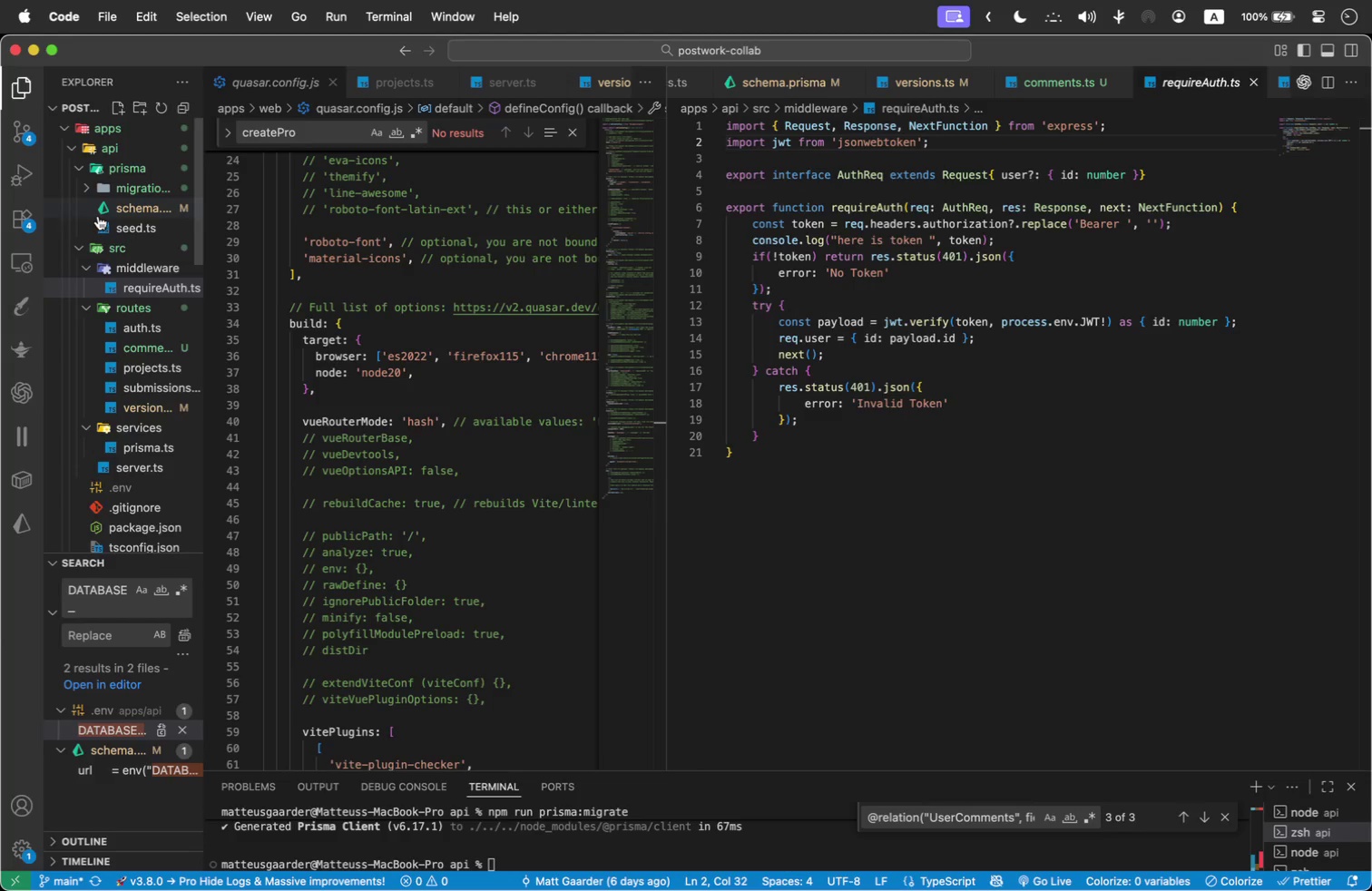 
right_click([155, 264])
 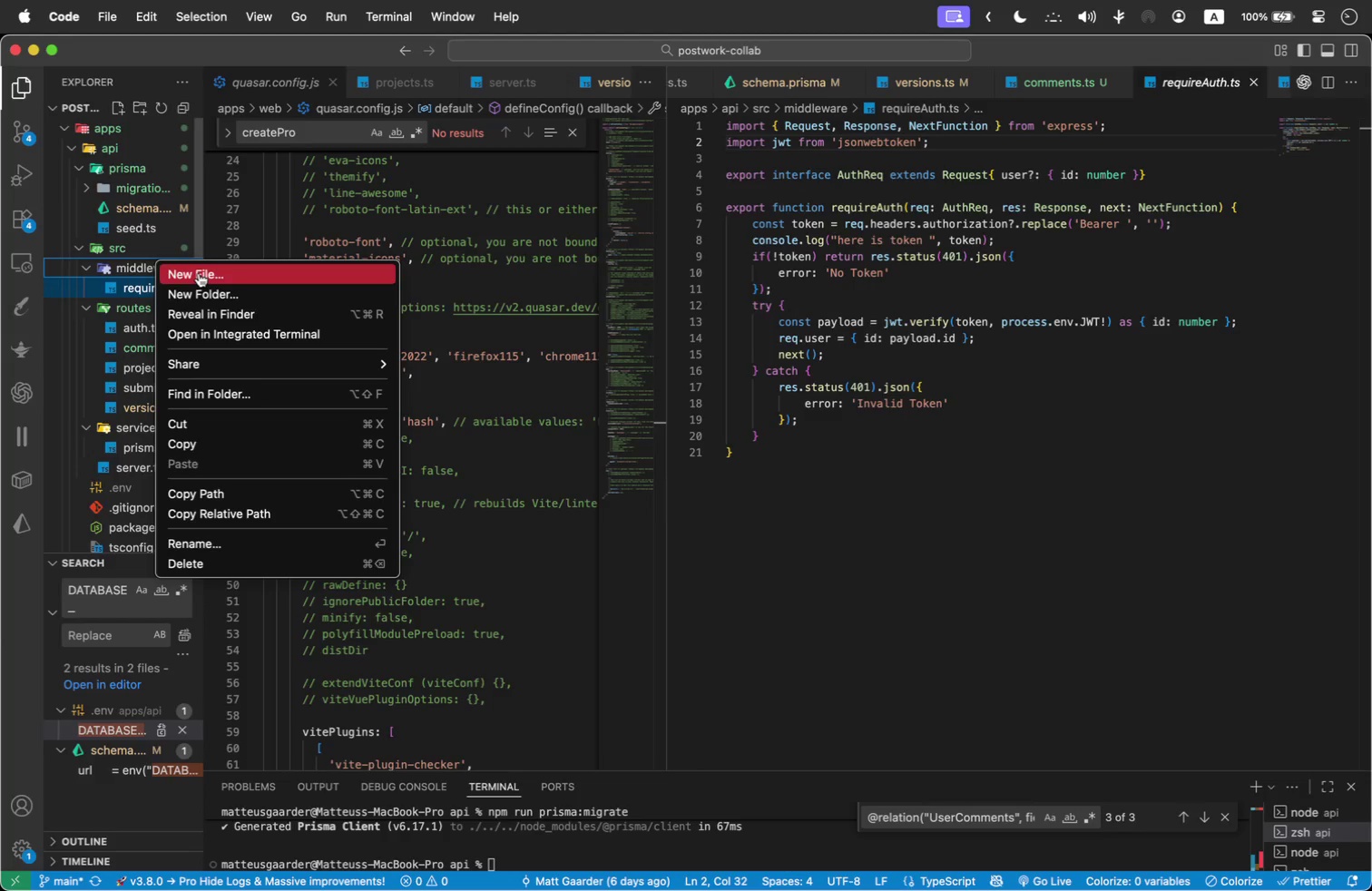 
left_click([199, 273])
 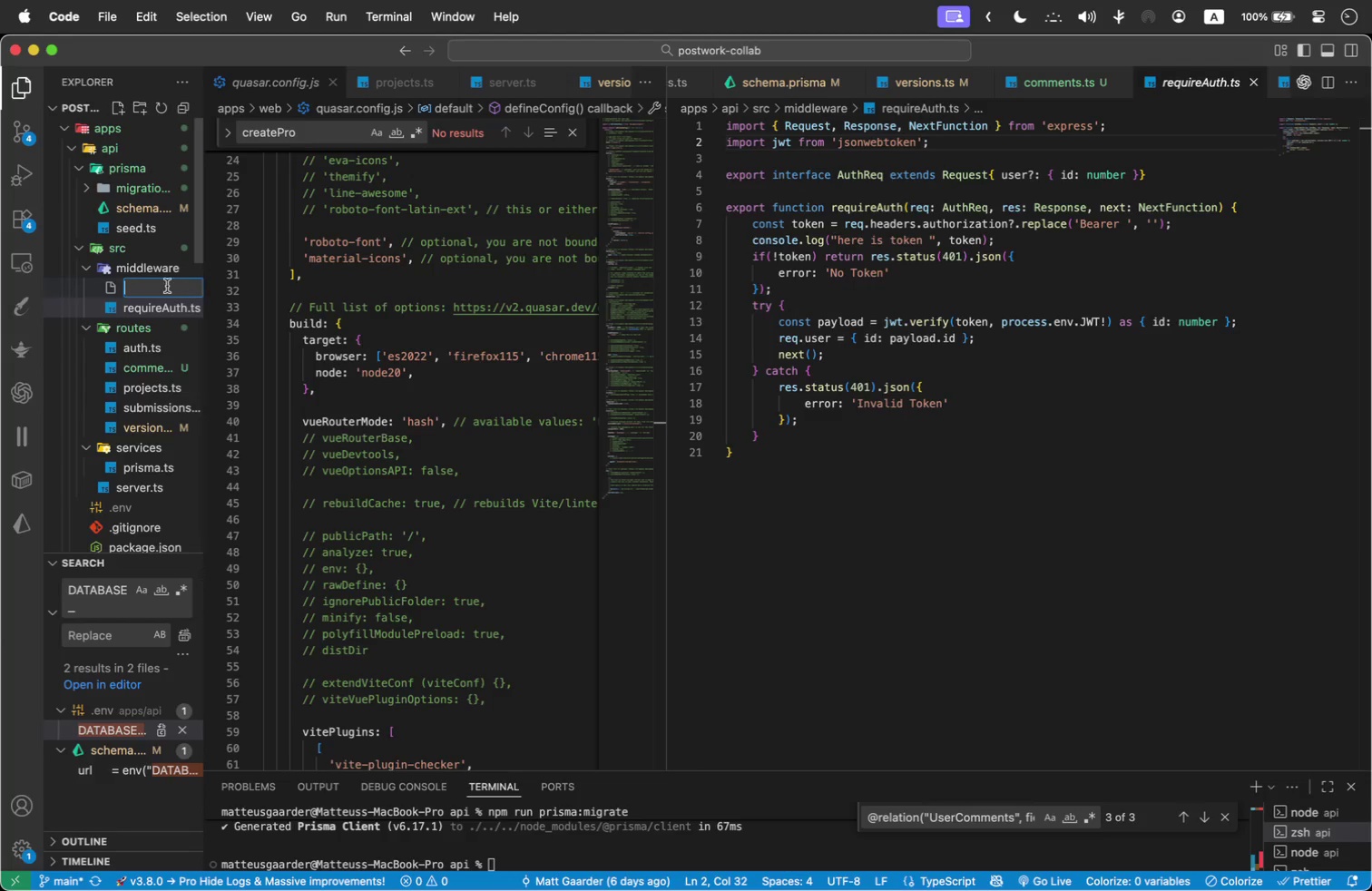 
left_click([162, 286])
 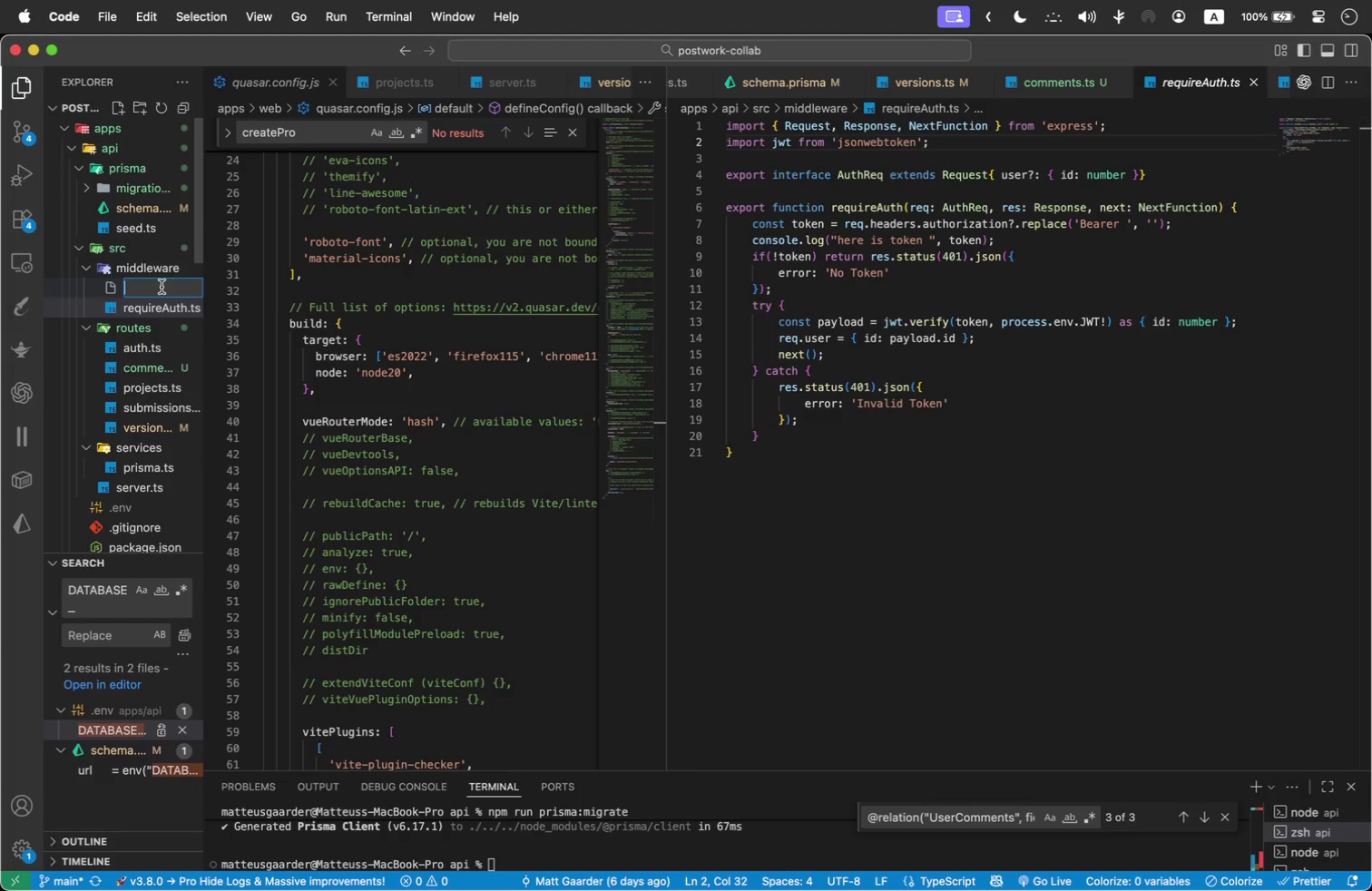 
wait(5.11)
 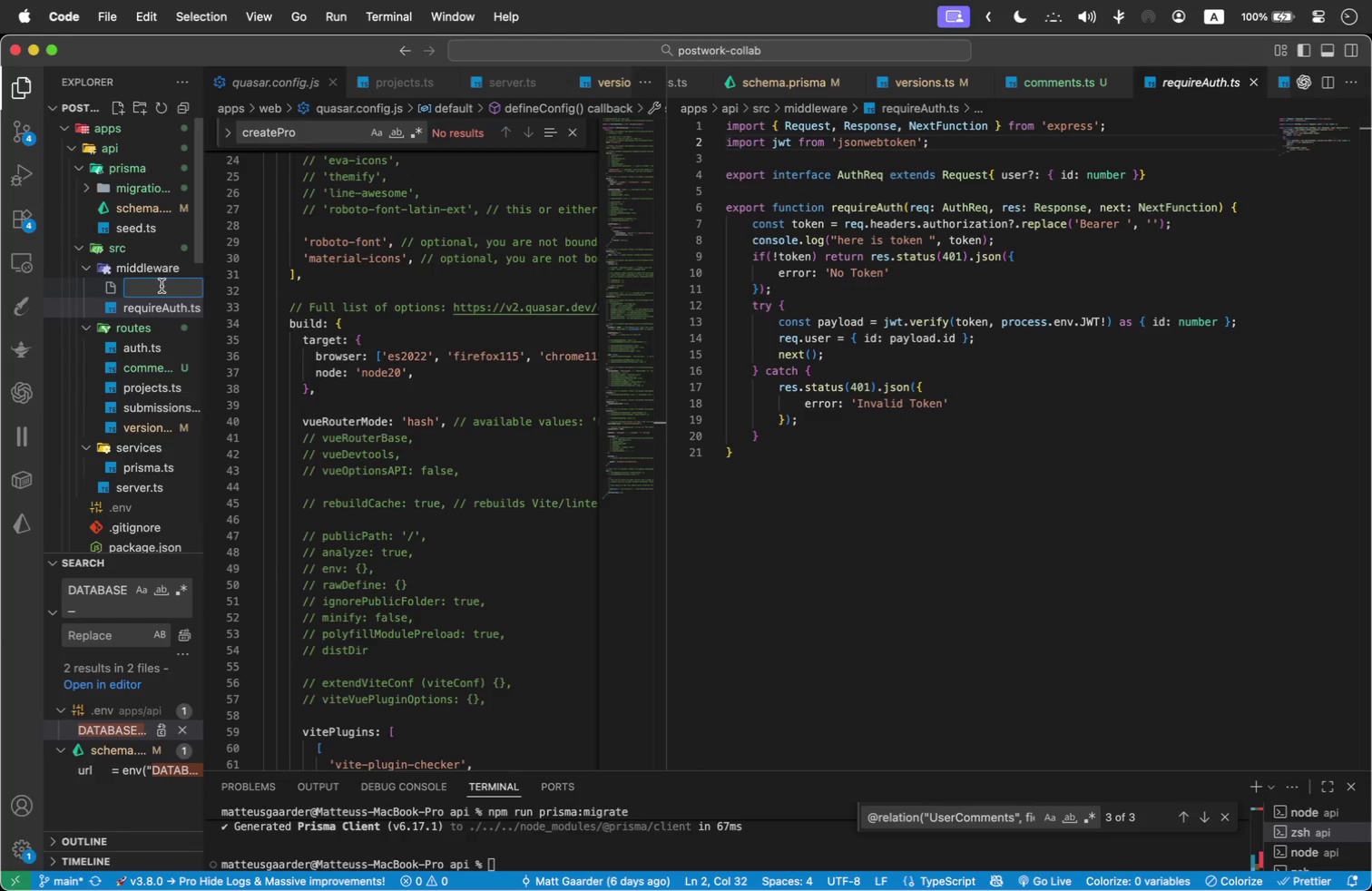 
type(guards.ts)
 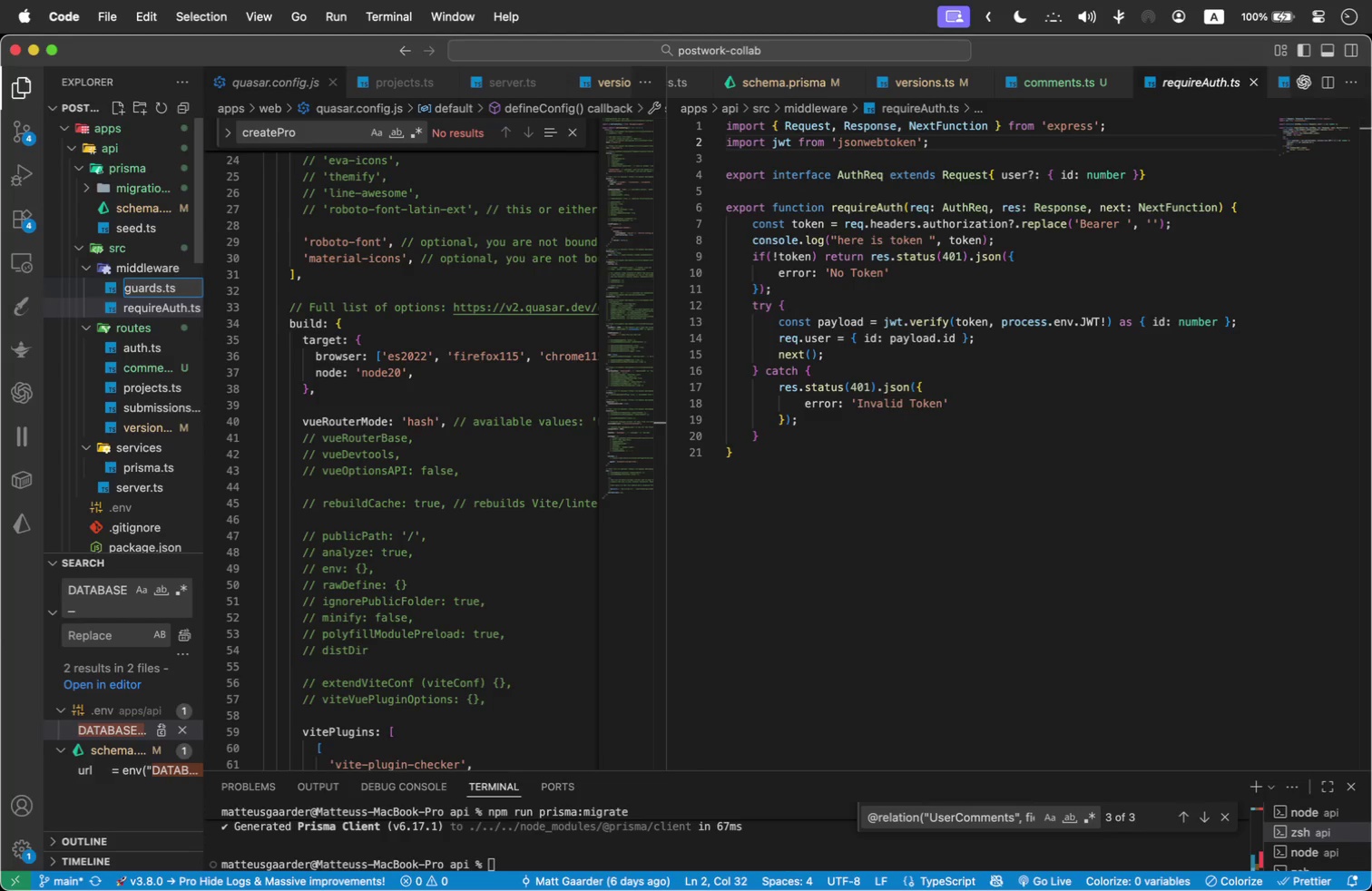 
key(Enter)
 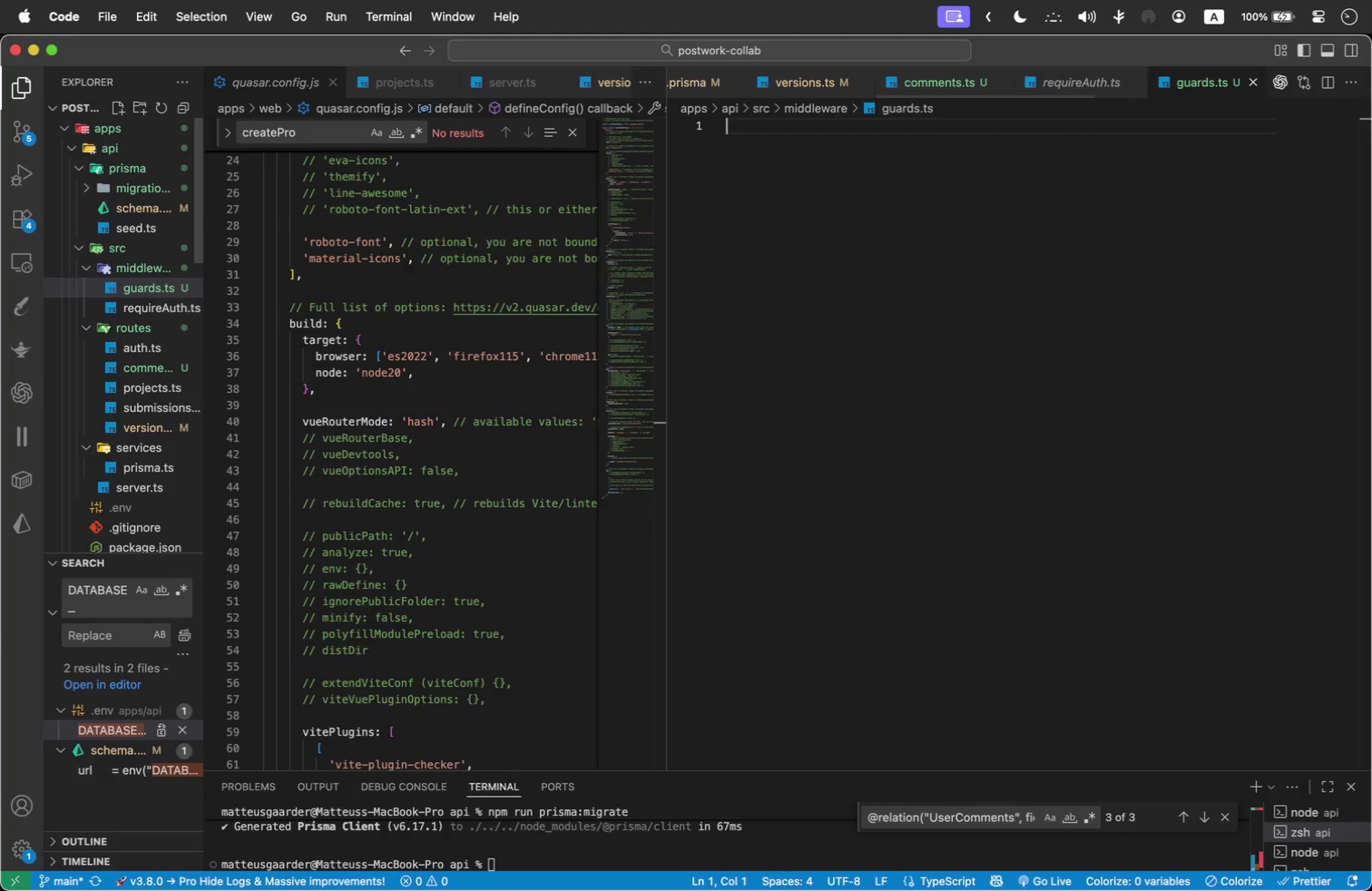 
mouse_move([156, 264])
 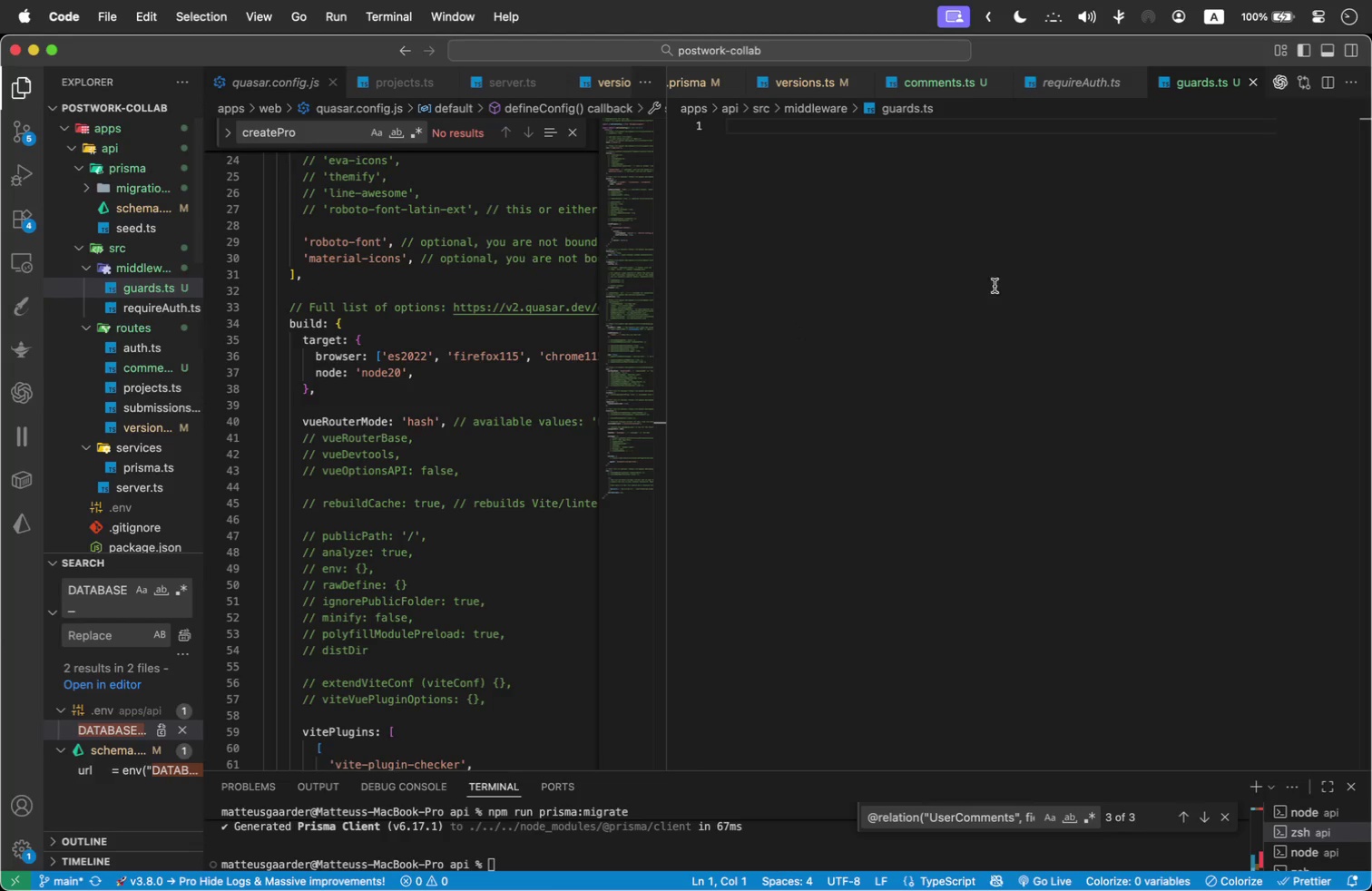 
left_click([997, 272])
 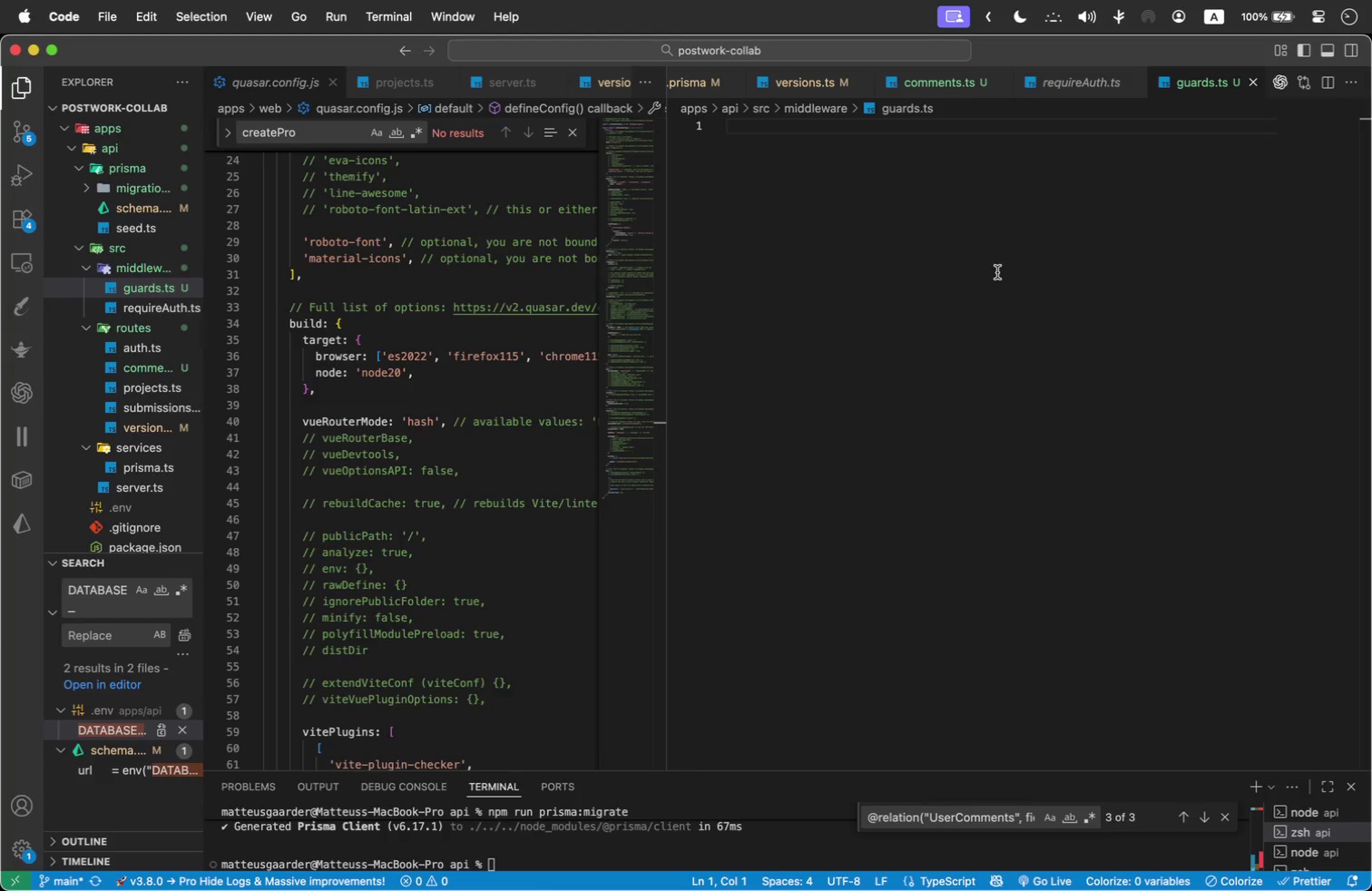 
type(import { prisma )
 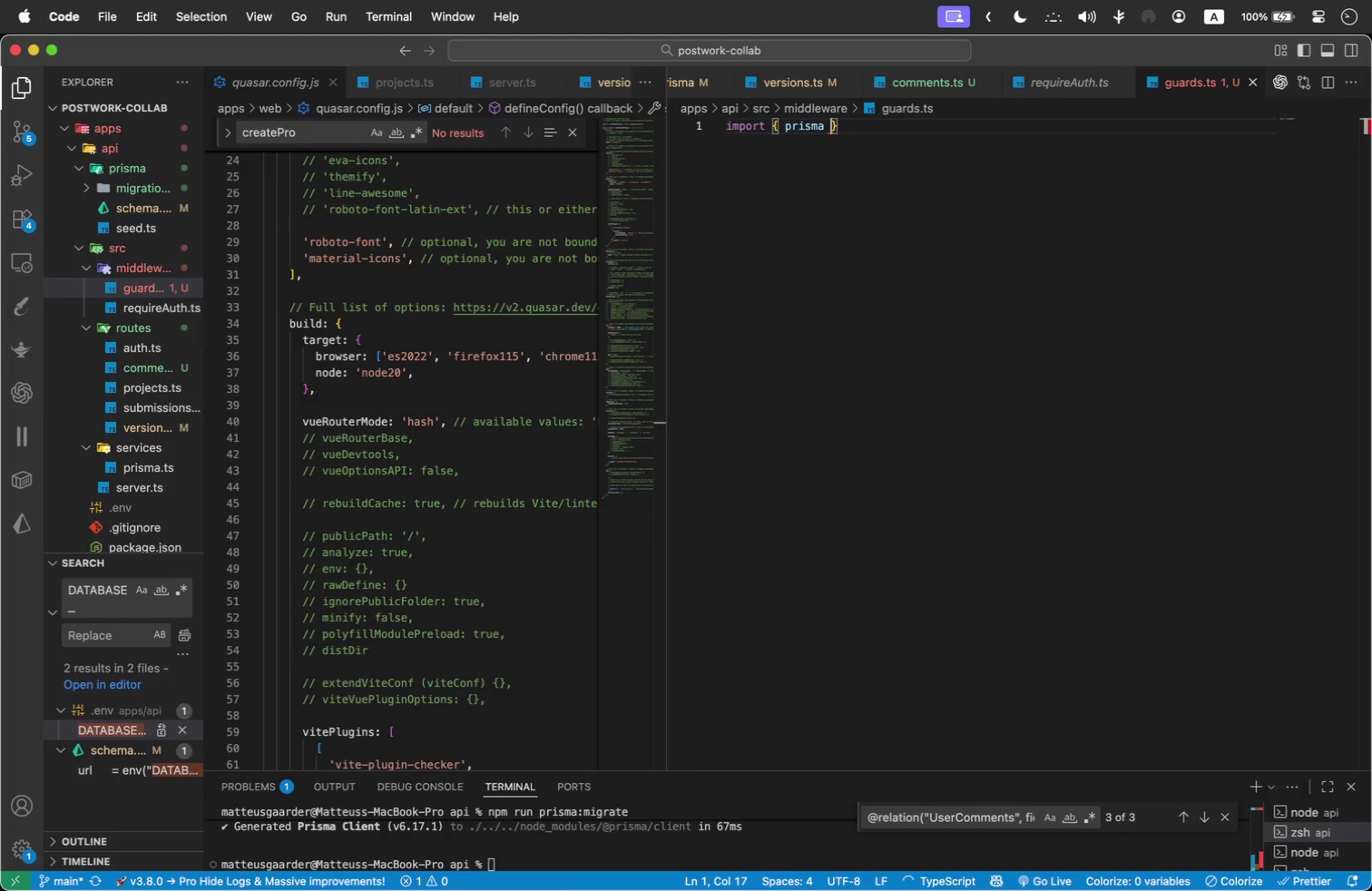 
key(ArrowRight)
 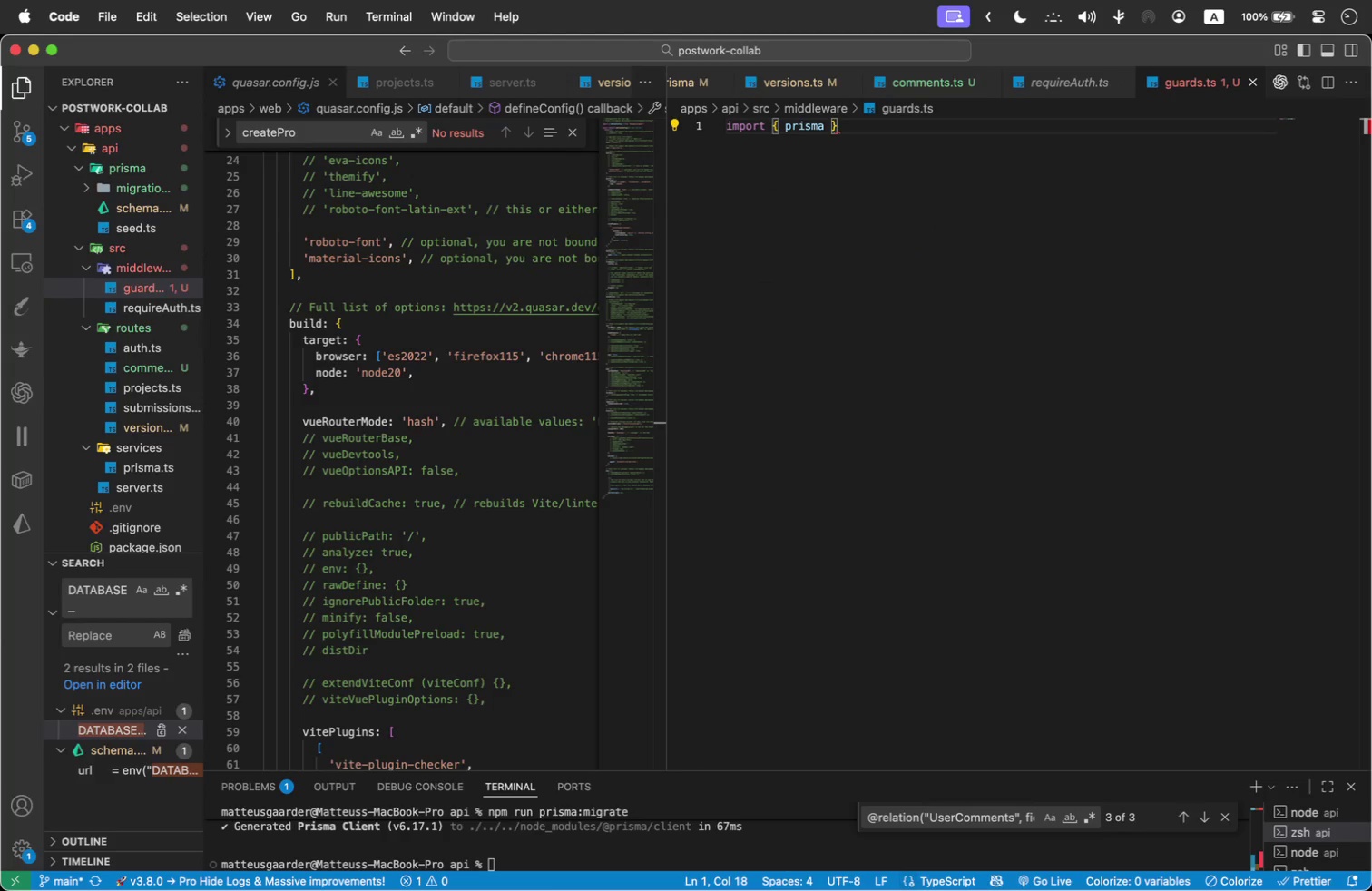 
type( from '../)
 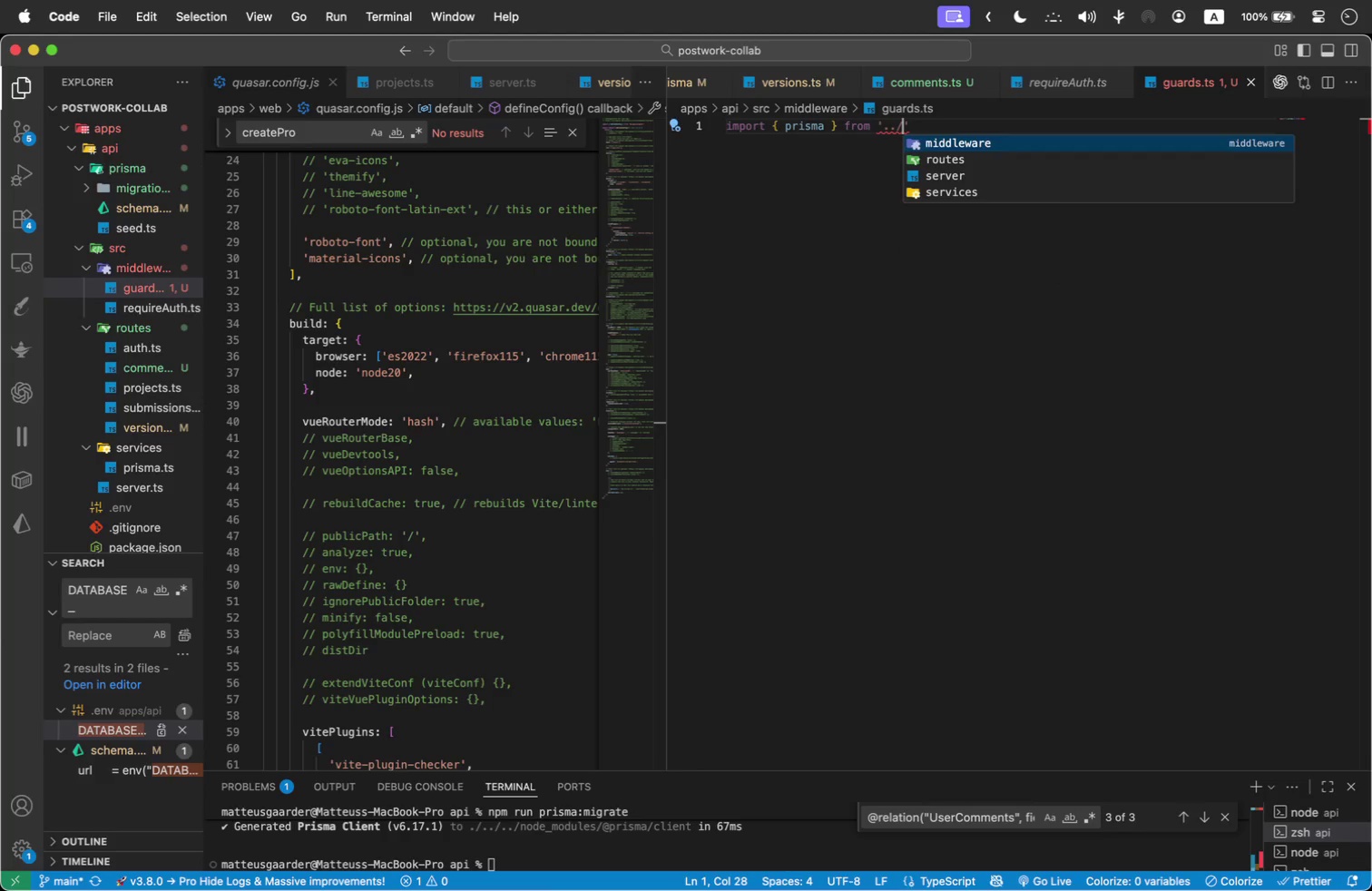 
key(ArrowDown)
 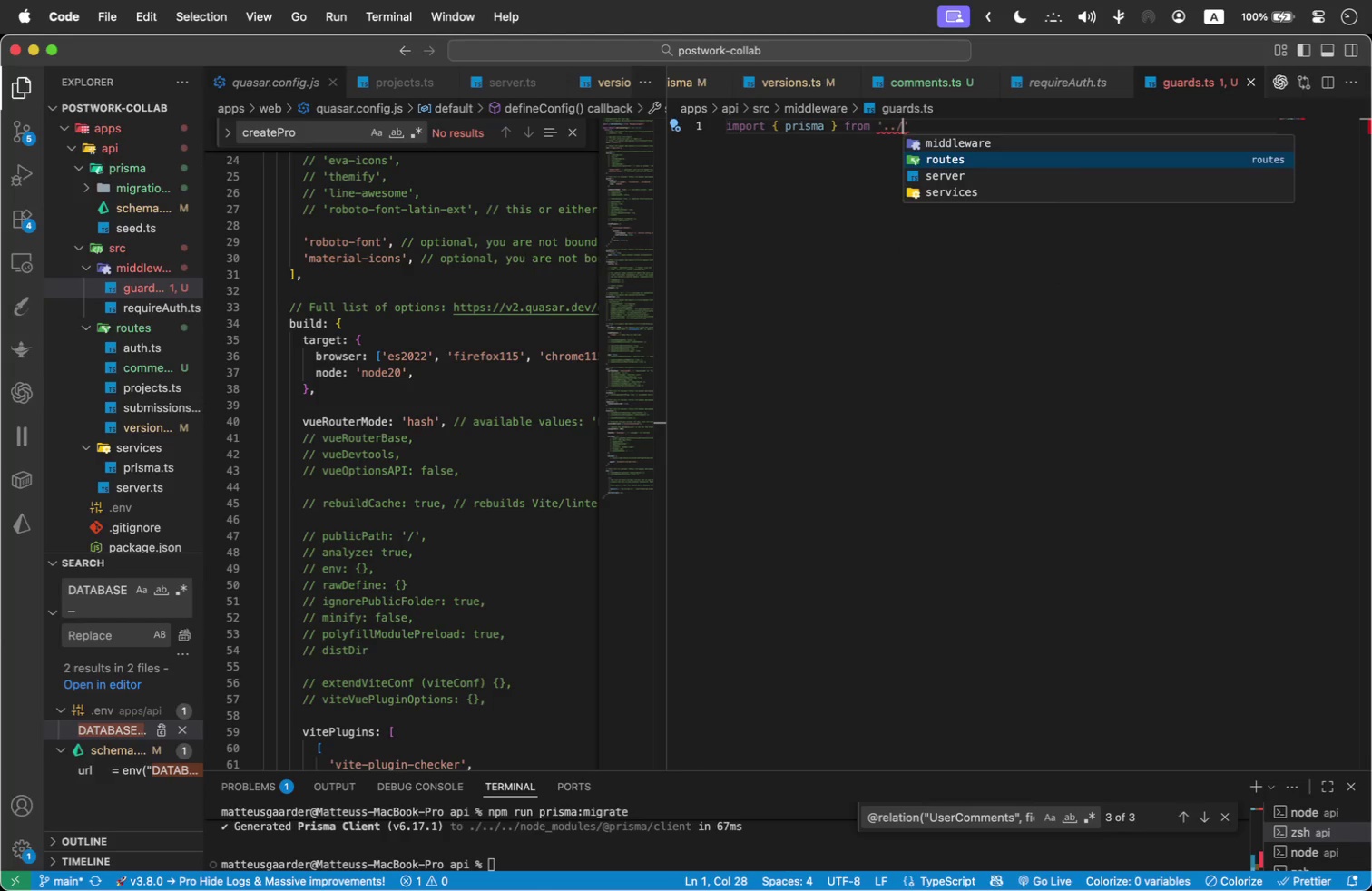 
key(ArrowDown)
 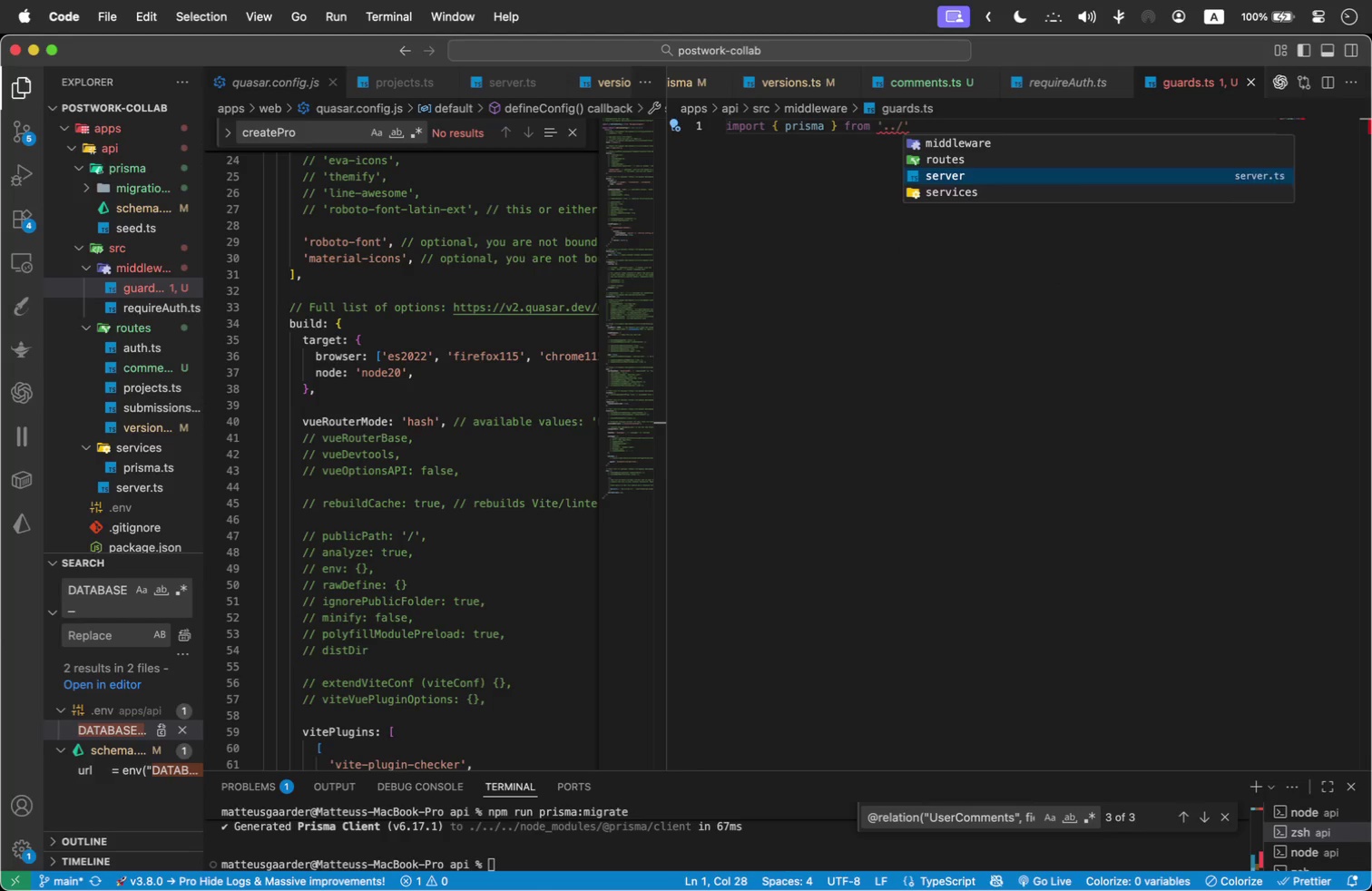 
key(ArrowDown)
 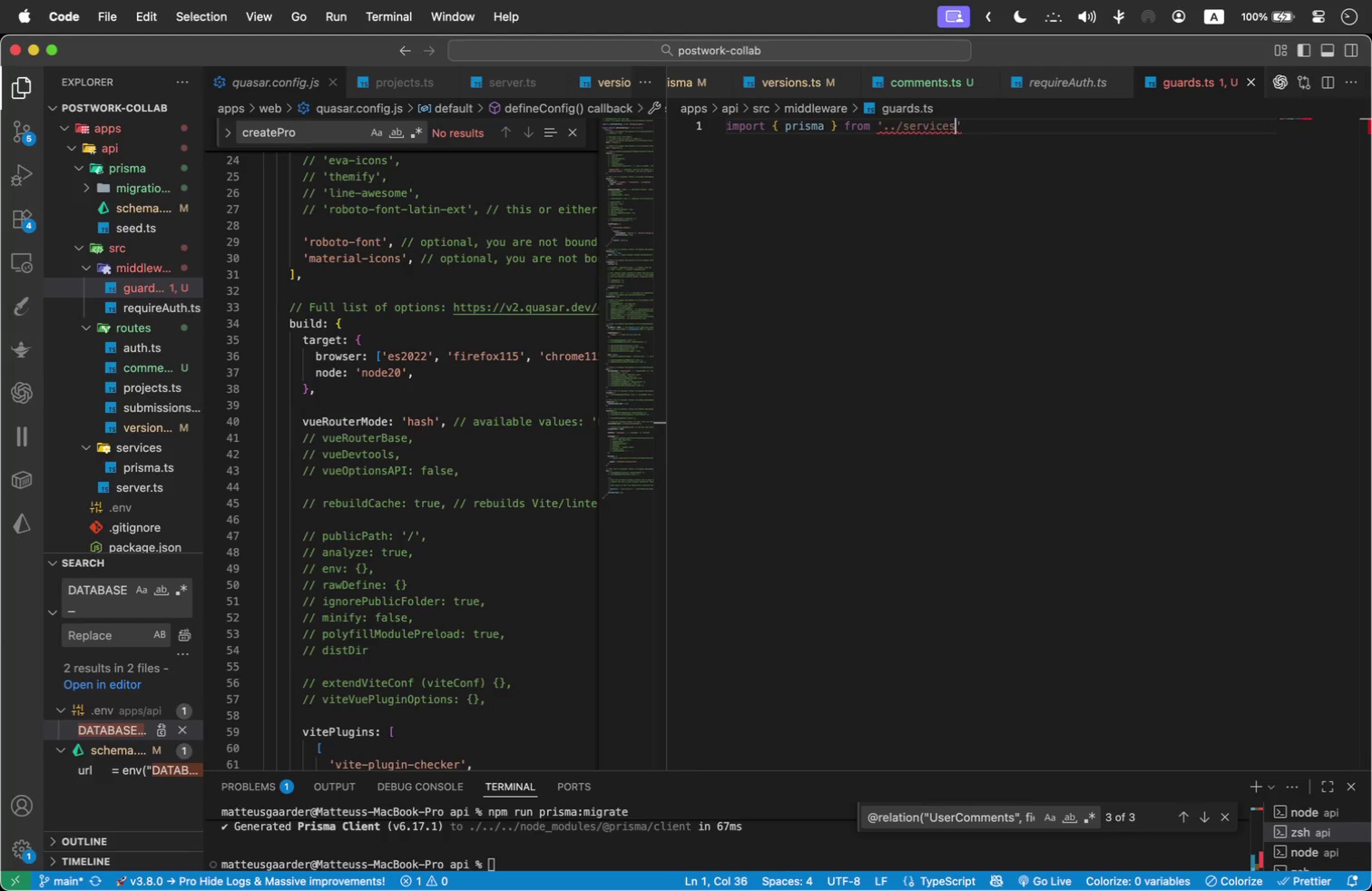 
key(Enter)
 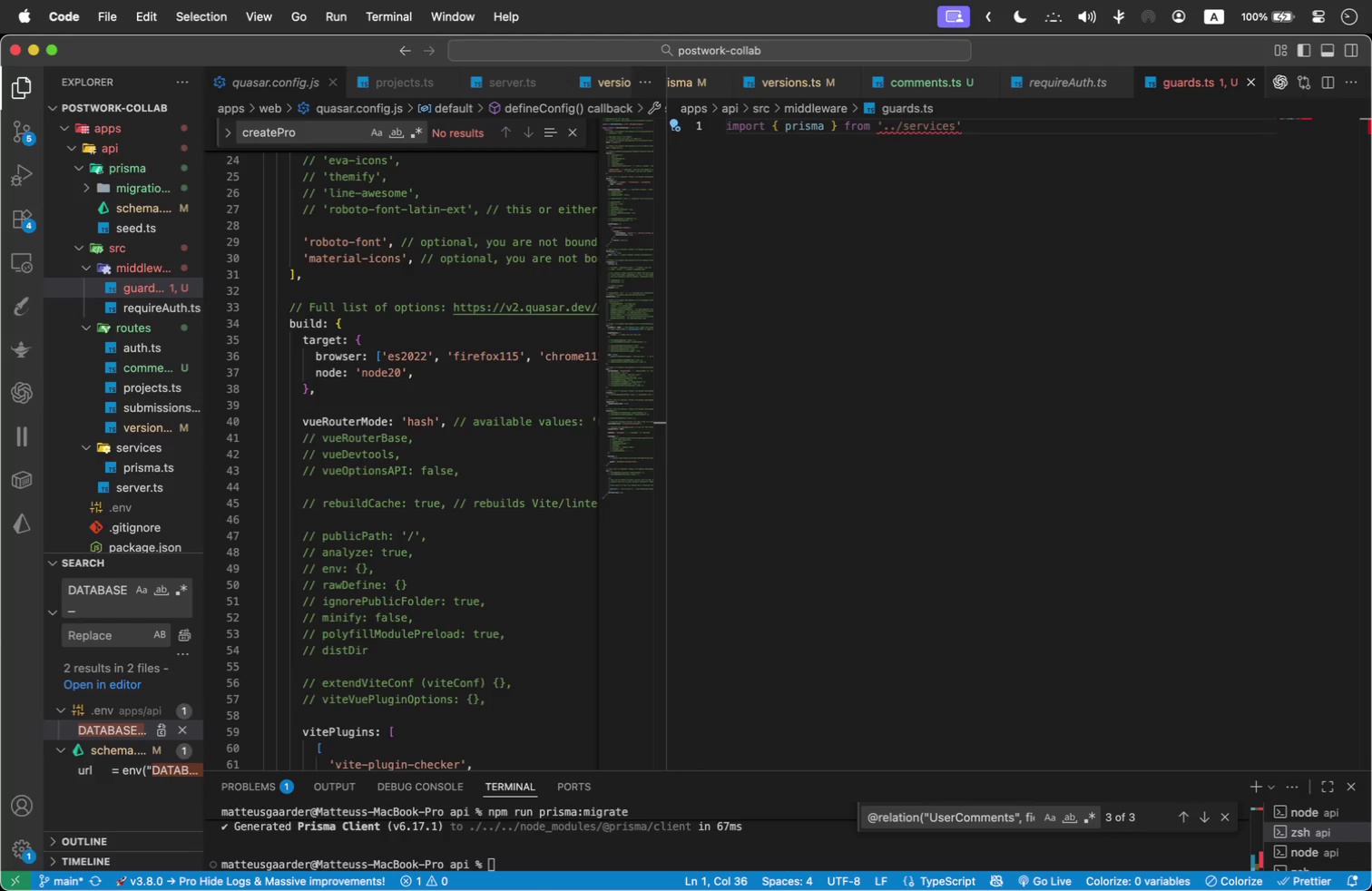 
key(Slash)
 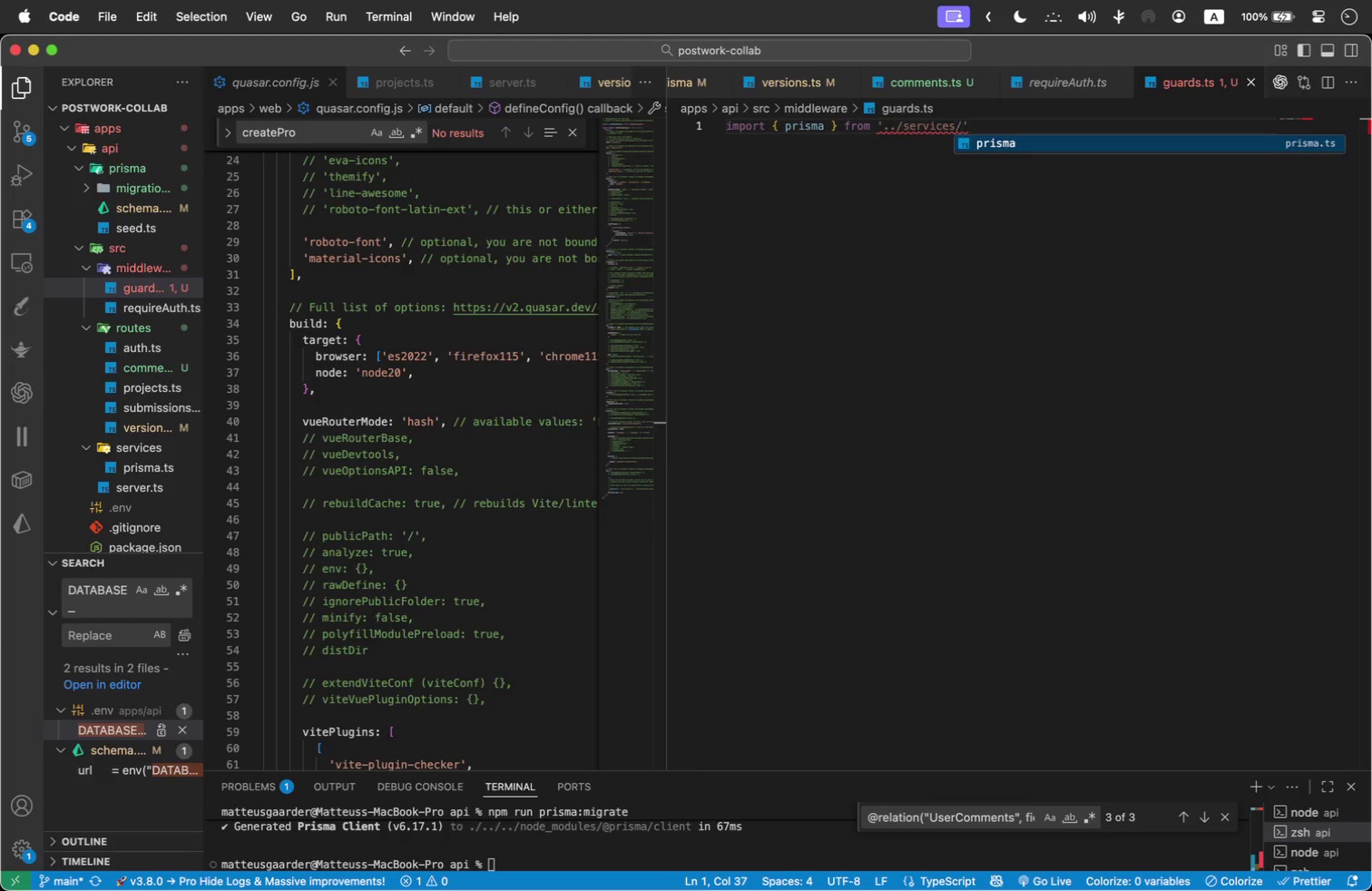 
key(Enter)
 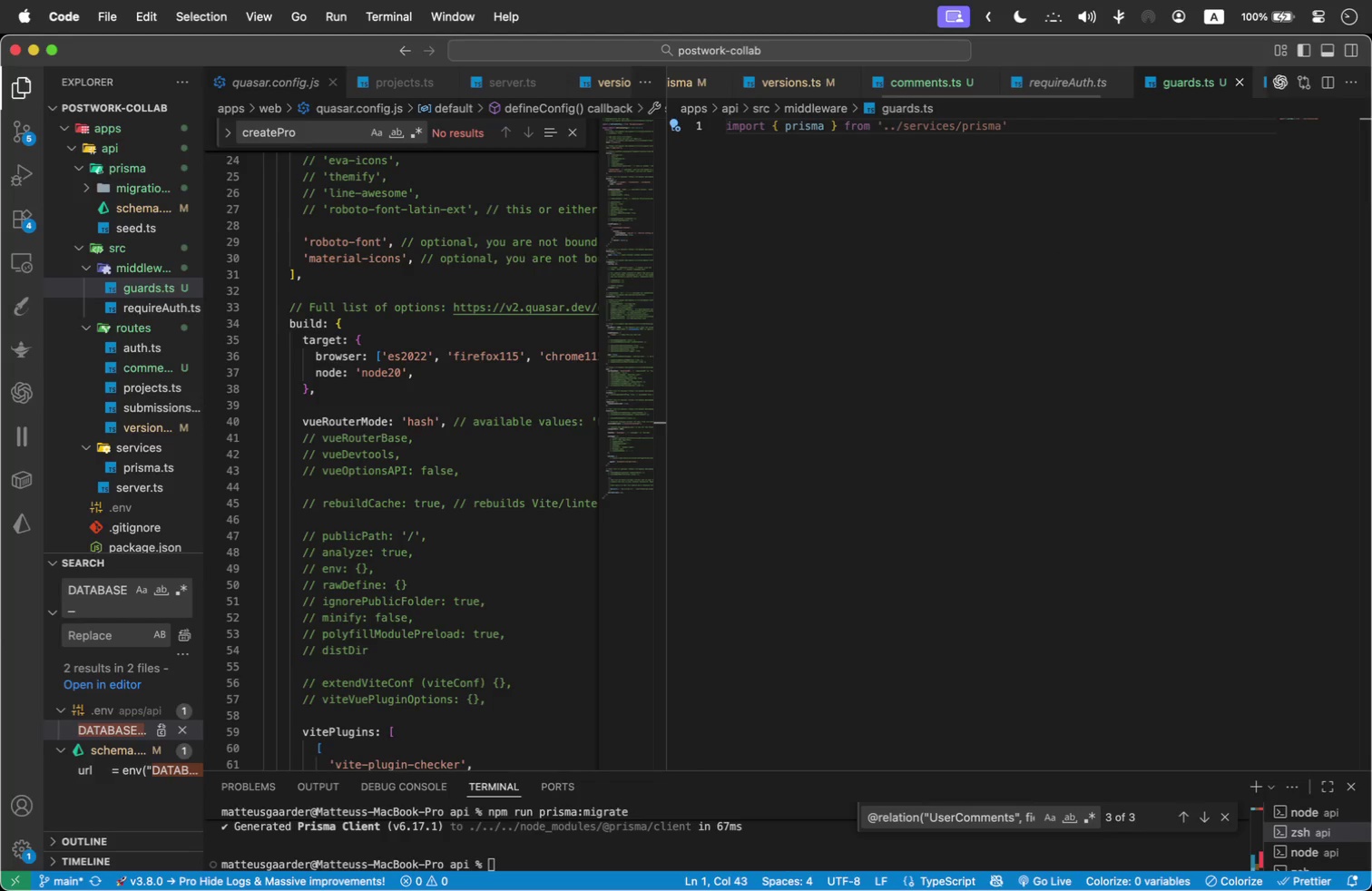 
key(ArrowRight)
 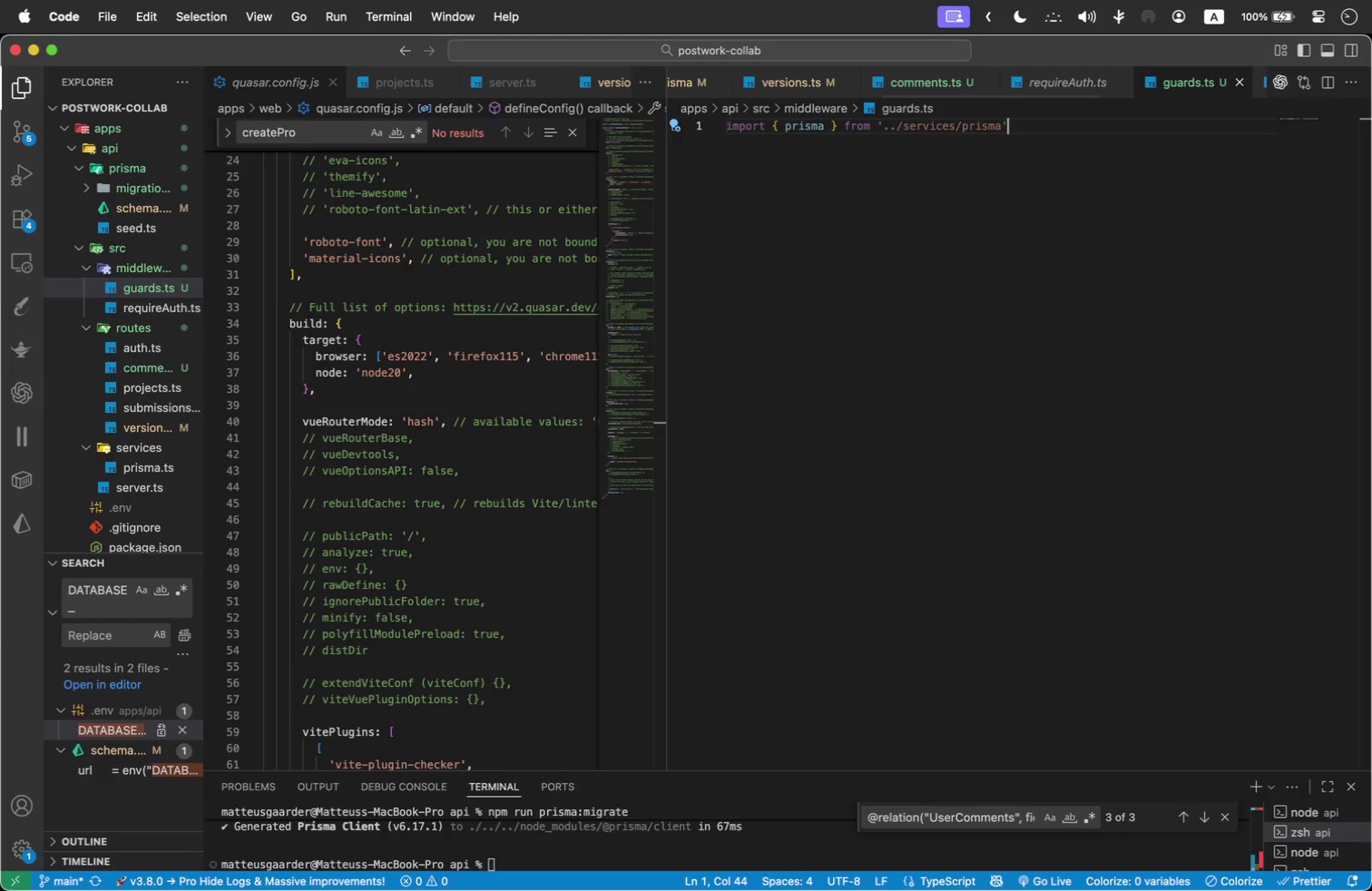 
key(Semicolon)
 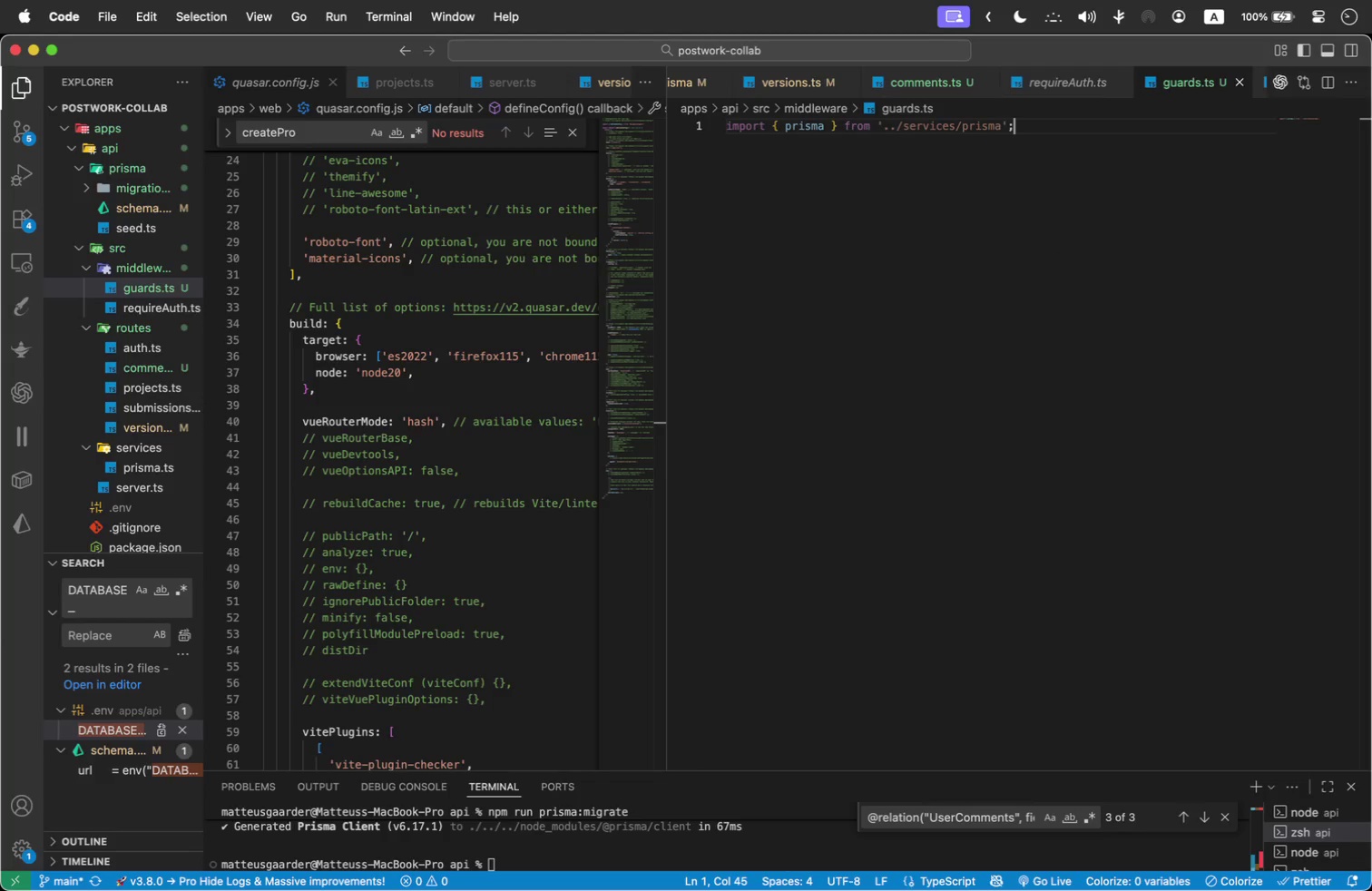 
key(Enter)
 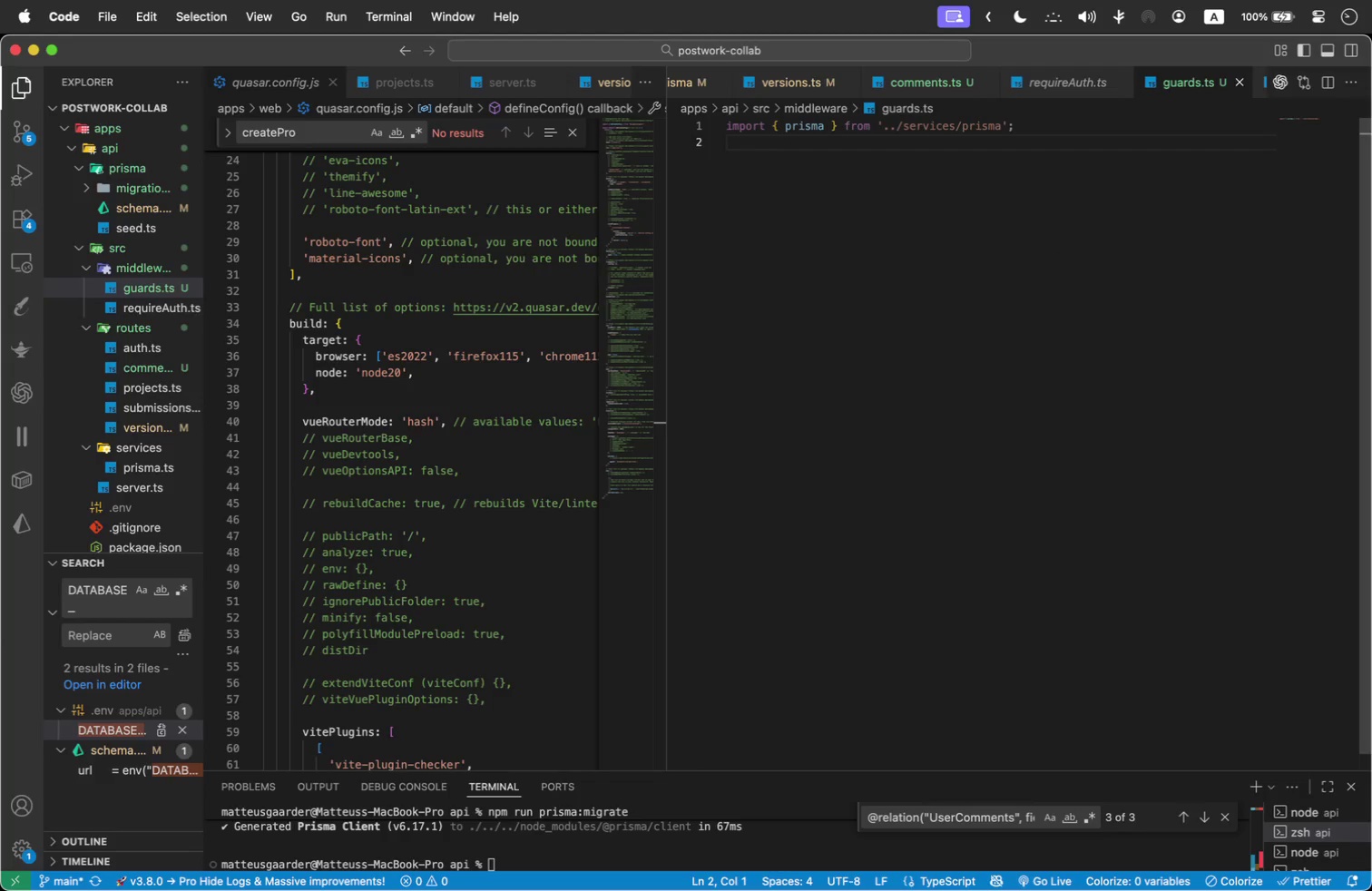 
key(Enter)
 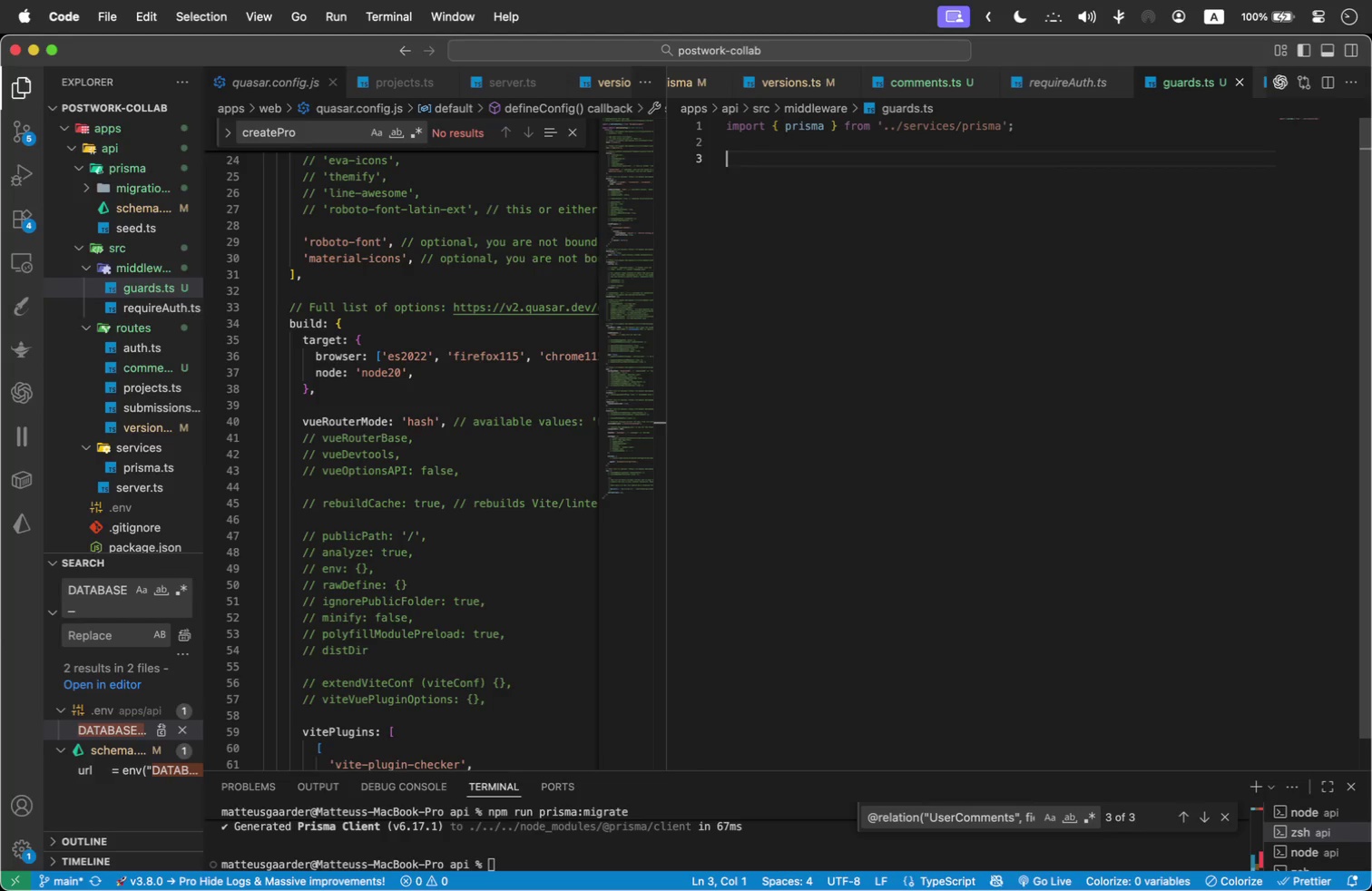 
type(export async )
 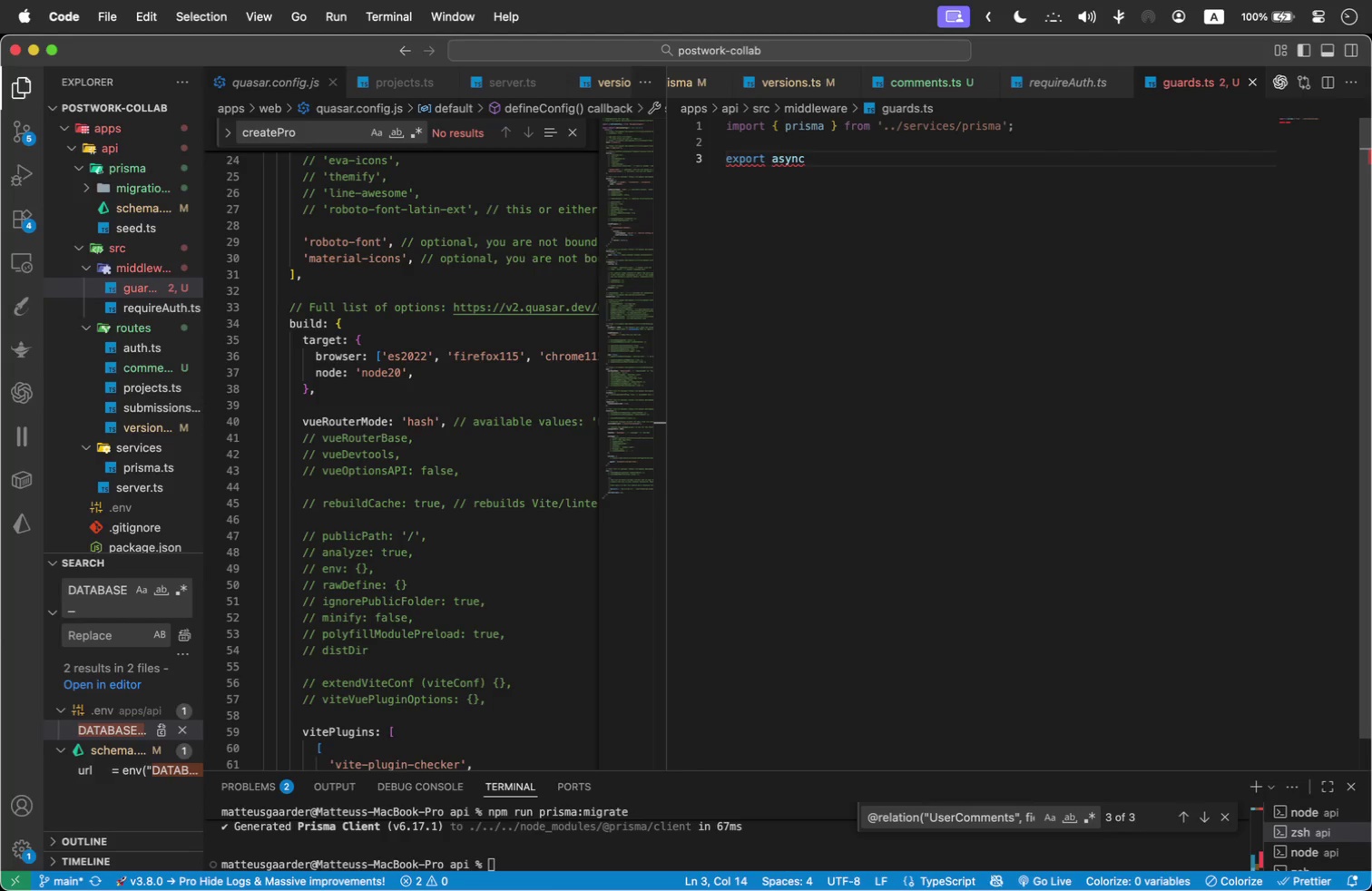 
type(ensureVersionAccess()
 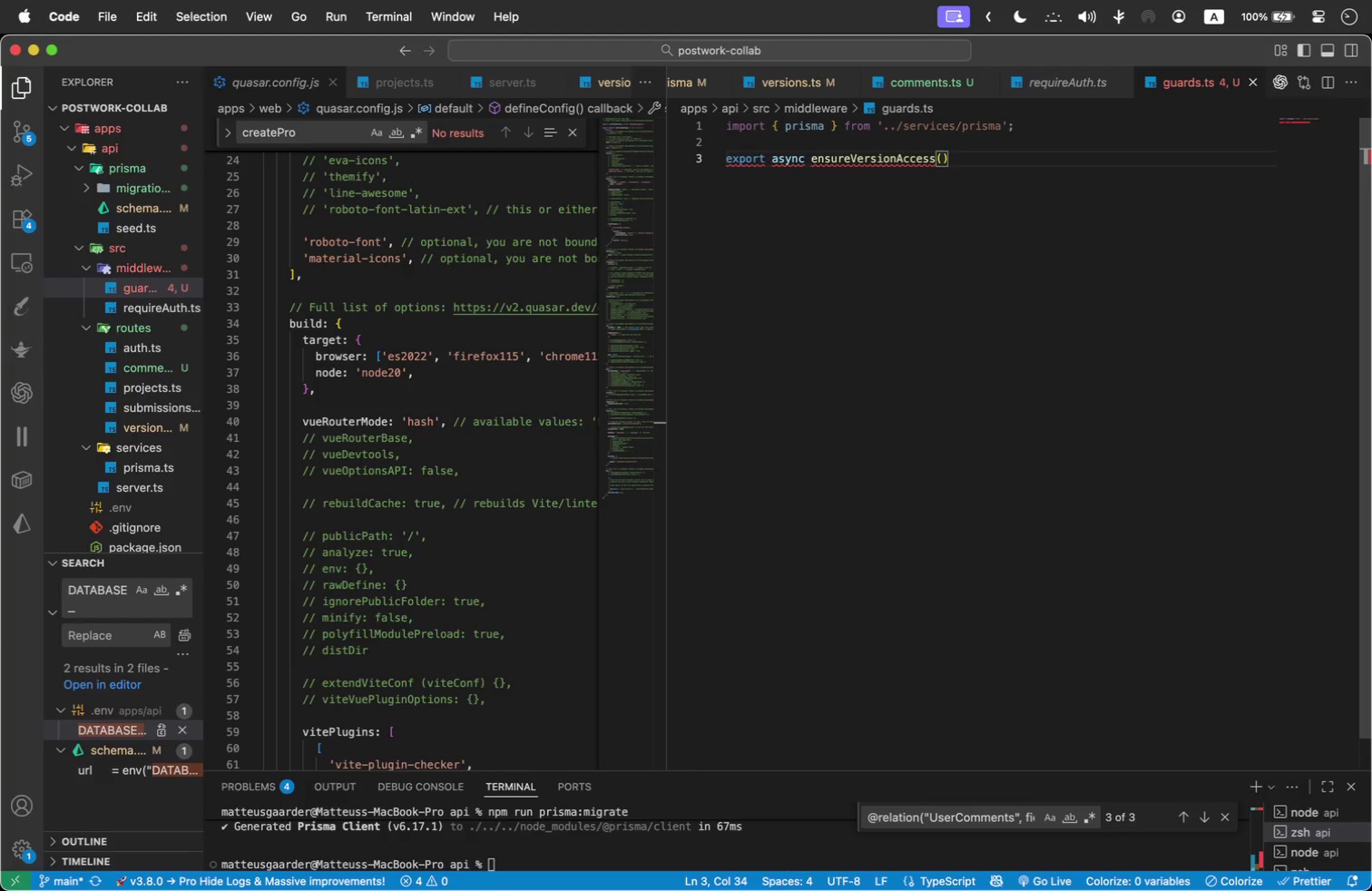 
wait(6.43)
 